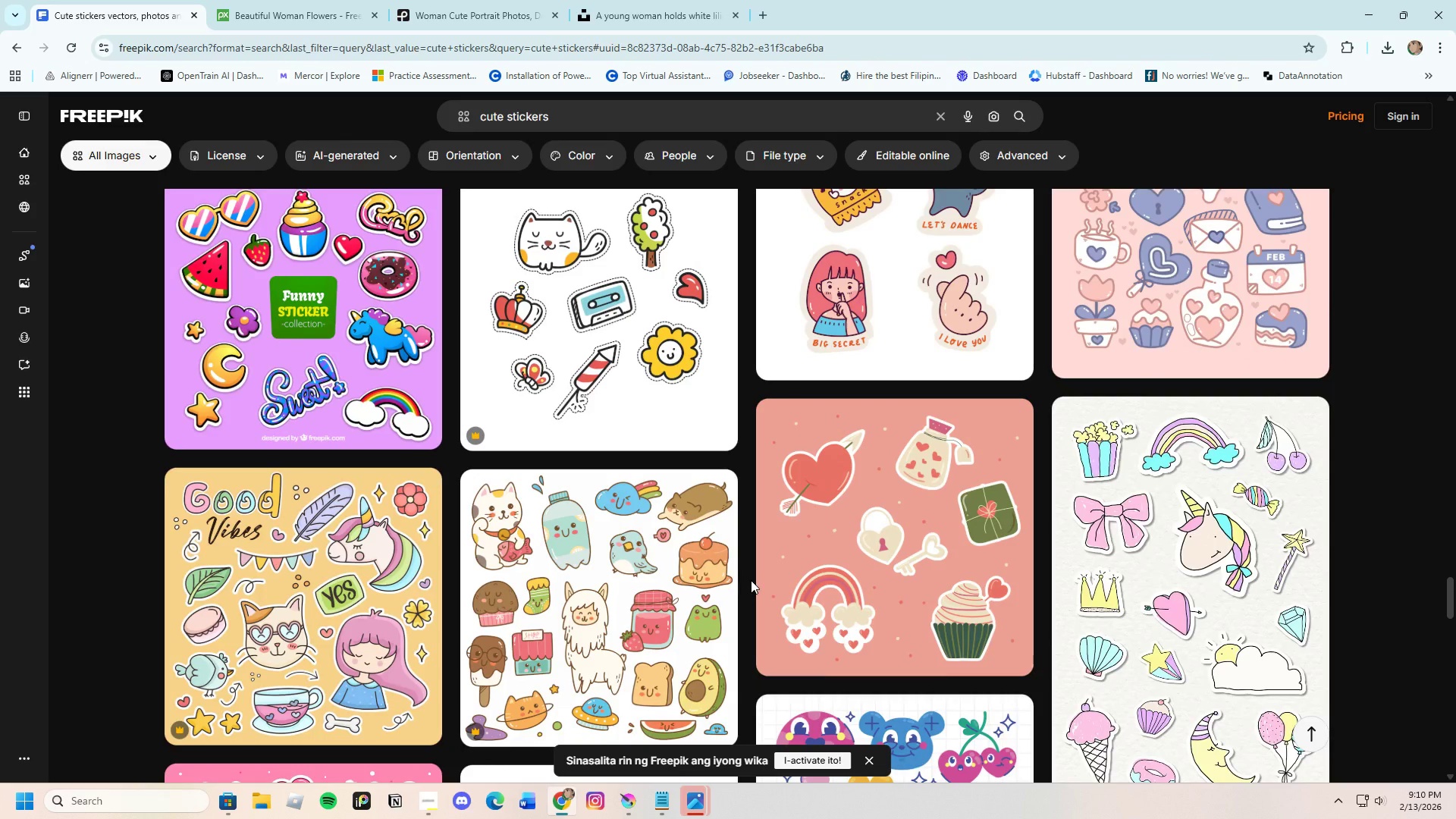 
scroll: coordinate [751, 580], scroll_direction: up, amount: 2.0
 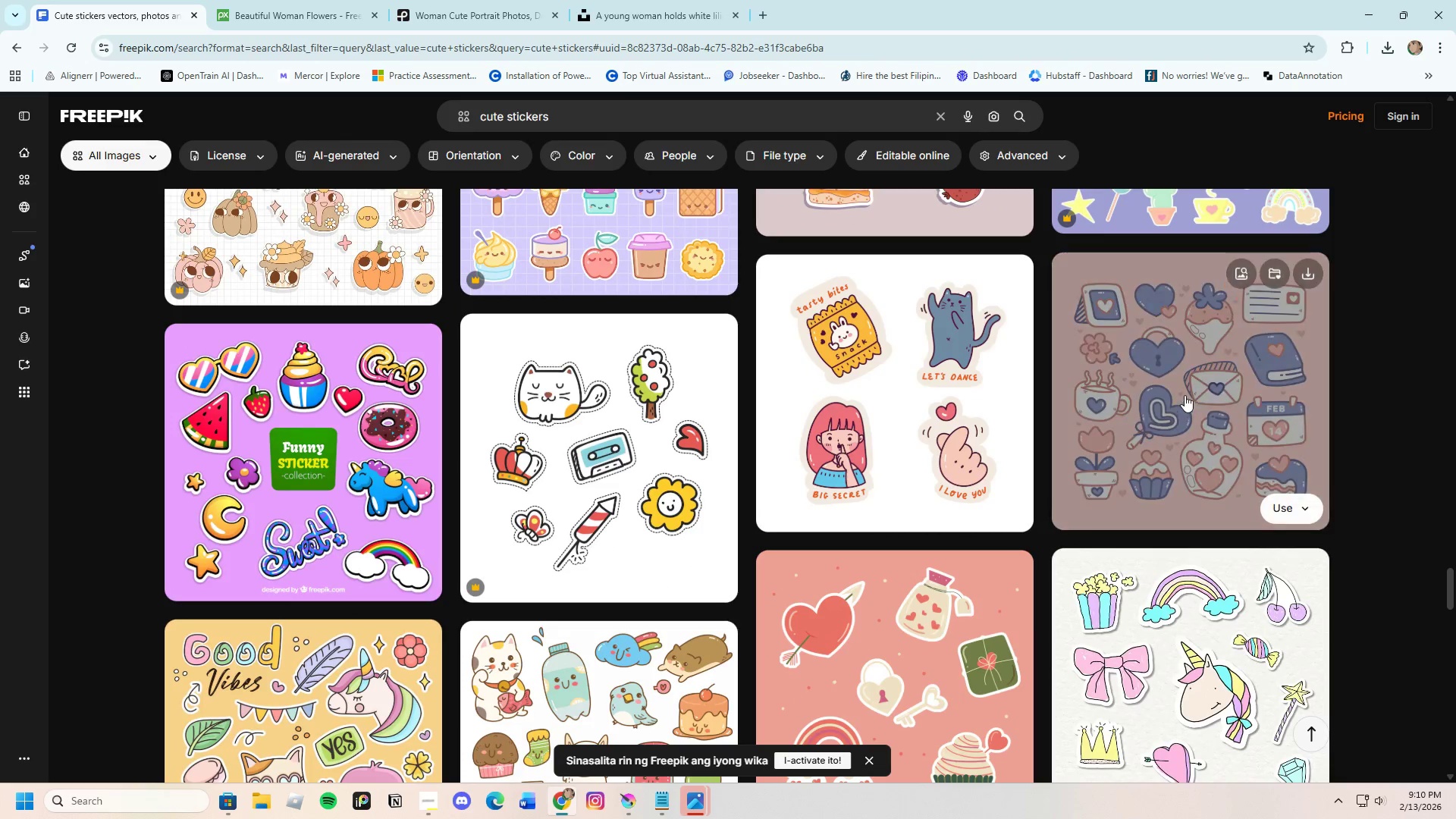 
left_click([1185, 394])
 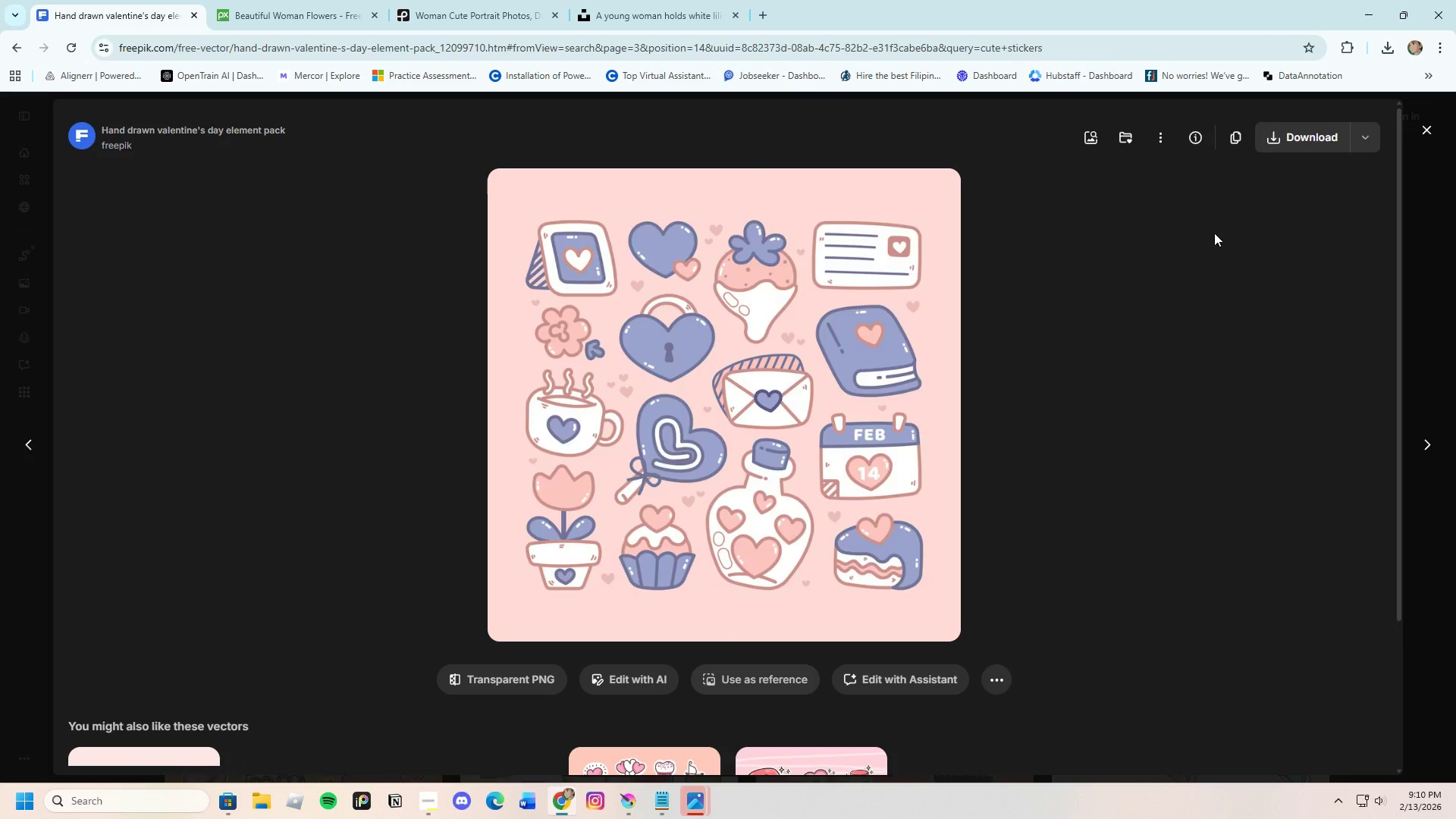 
left_click([1307, 139])
 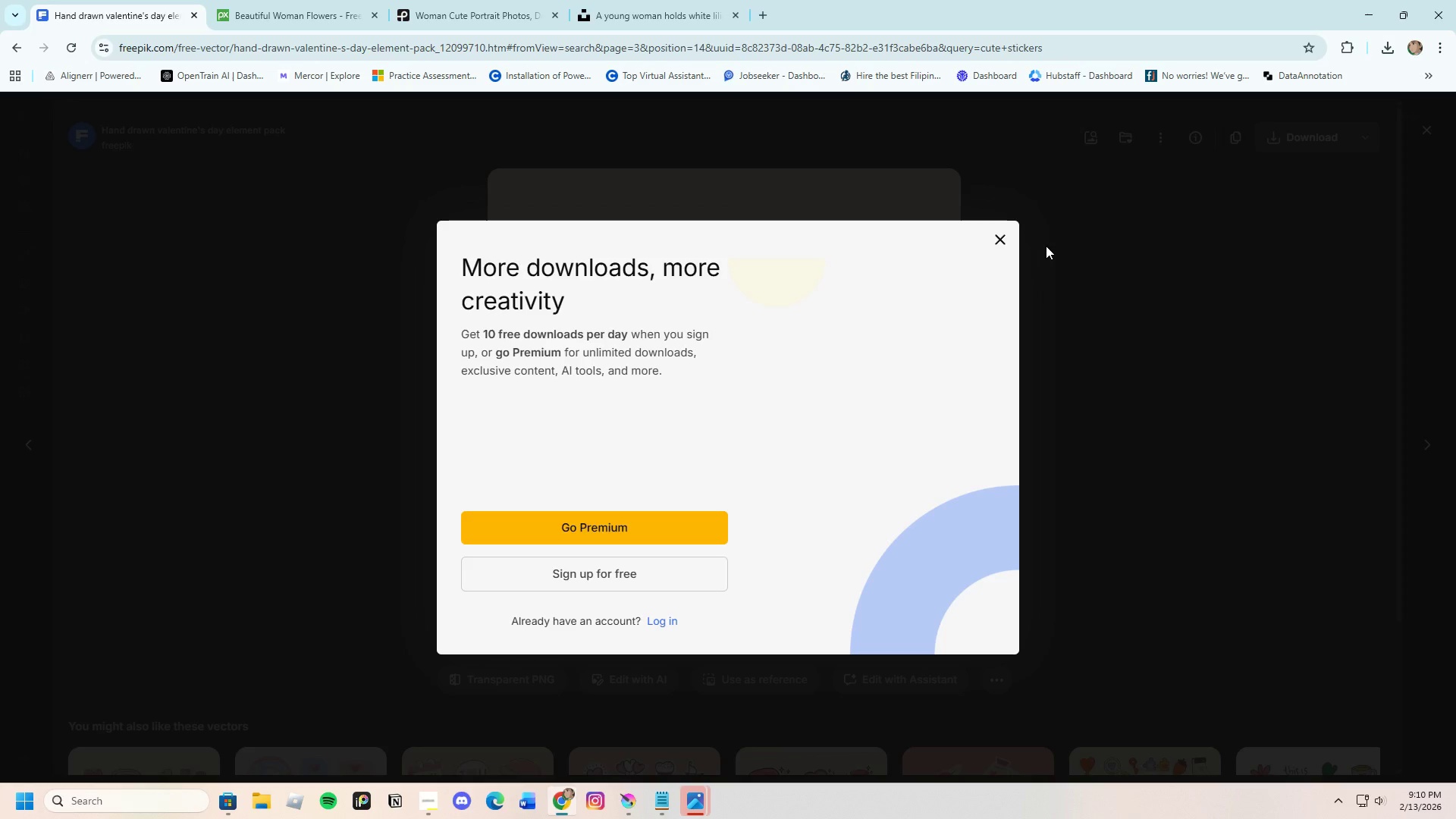 
left_click([998, 237])
 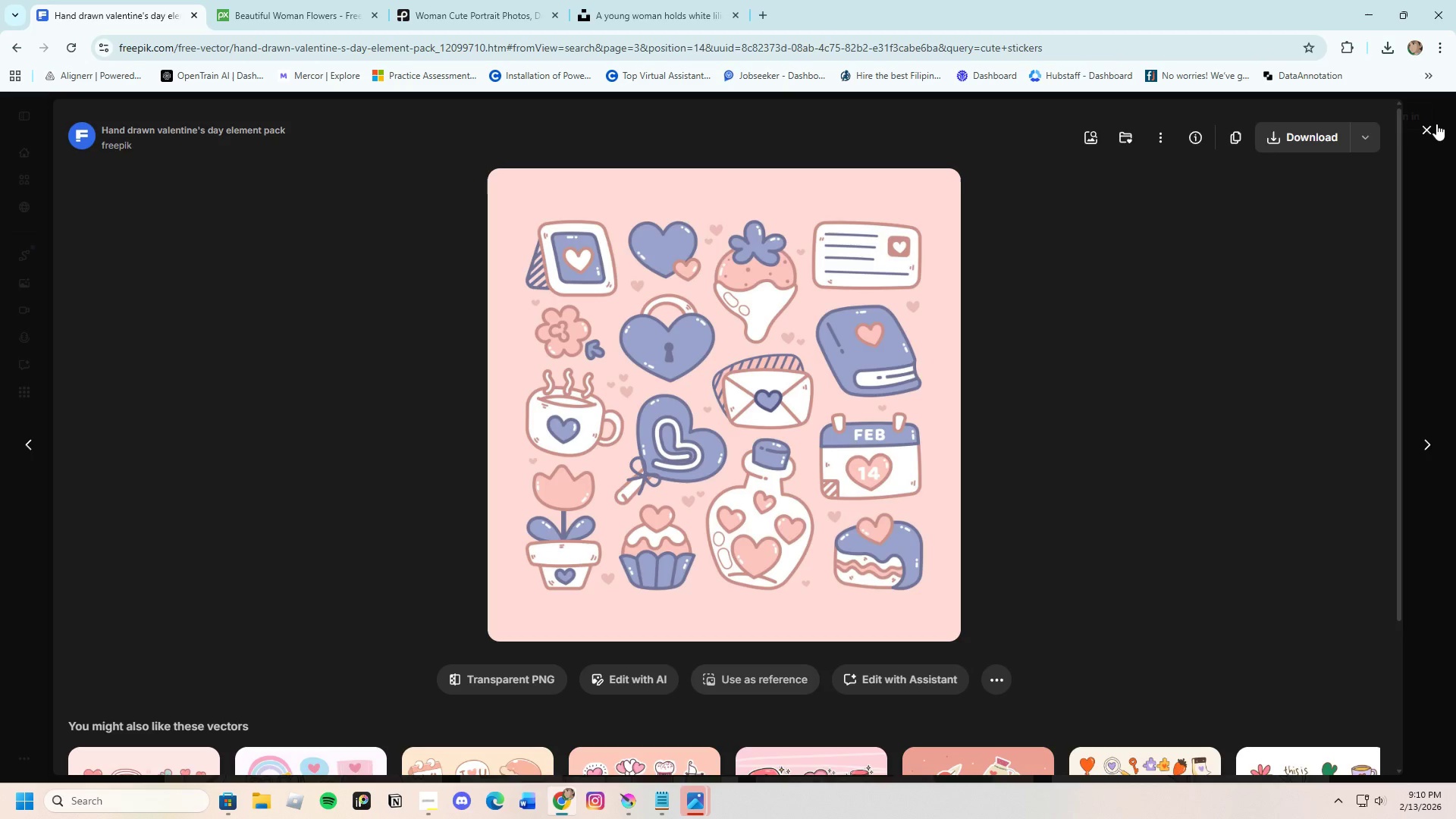 
left_click([1426, 126])
 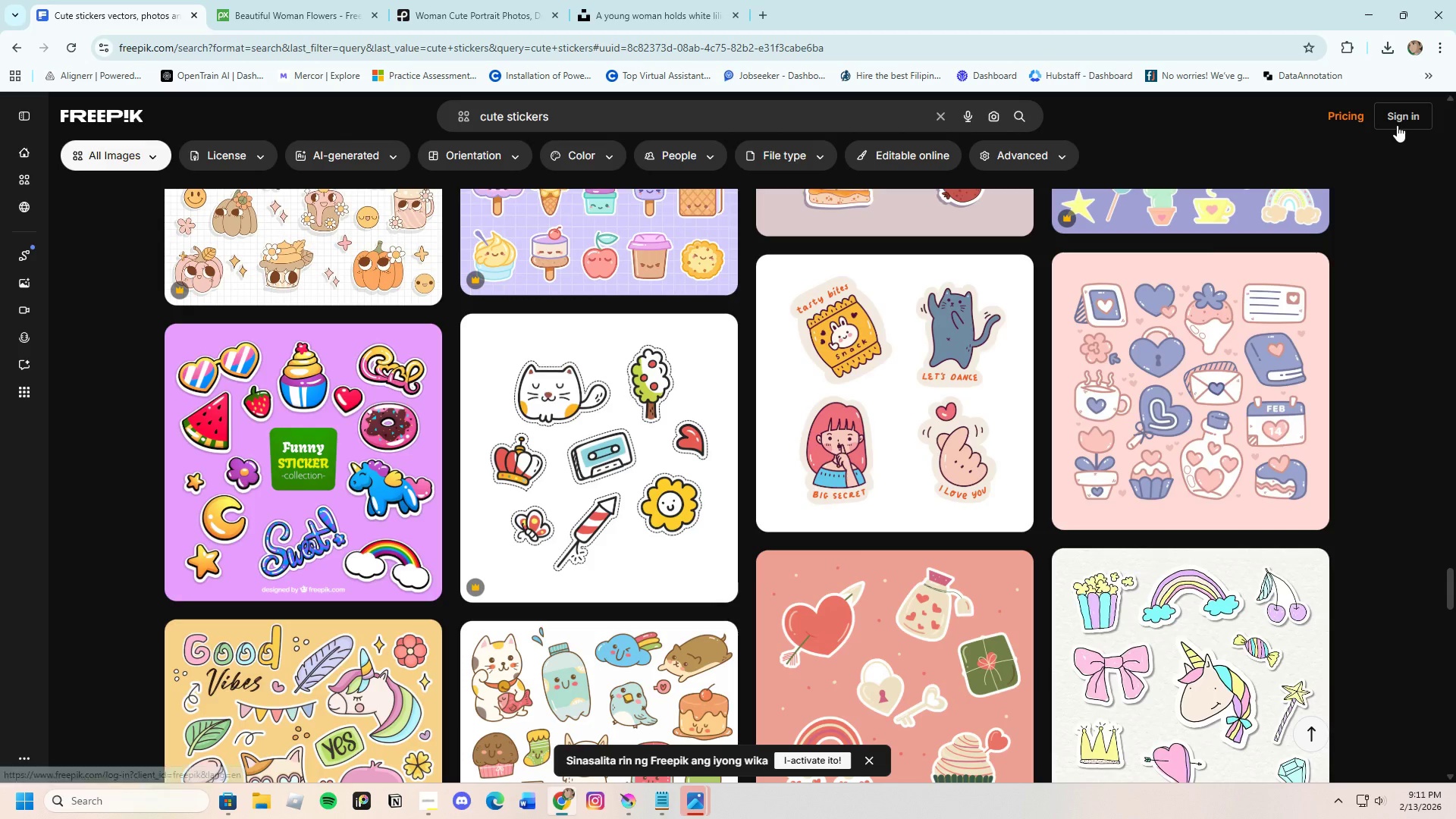 
left_click([1398, 120])
 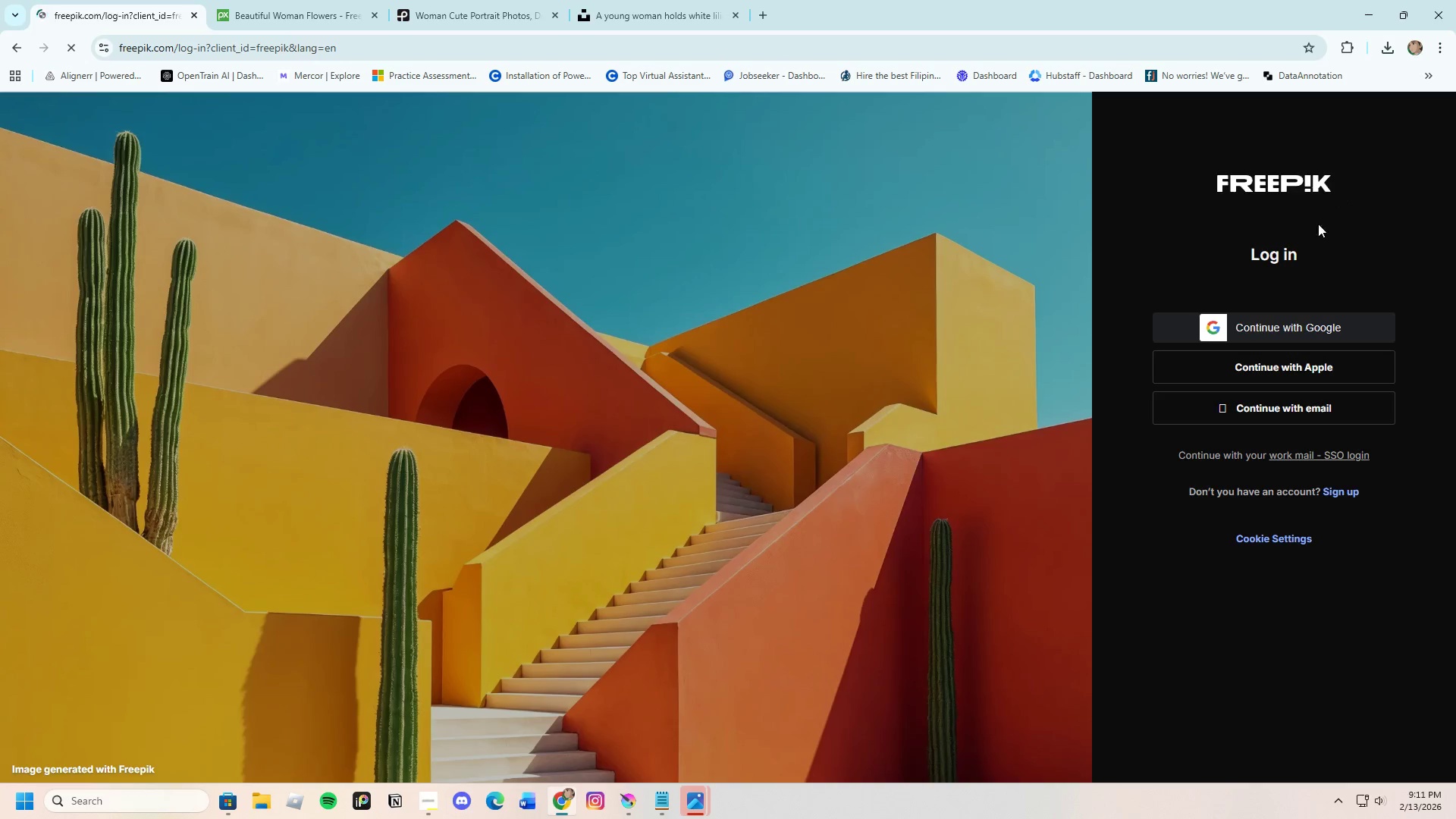 
left_click([1307, 326])
 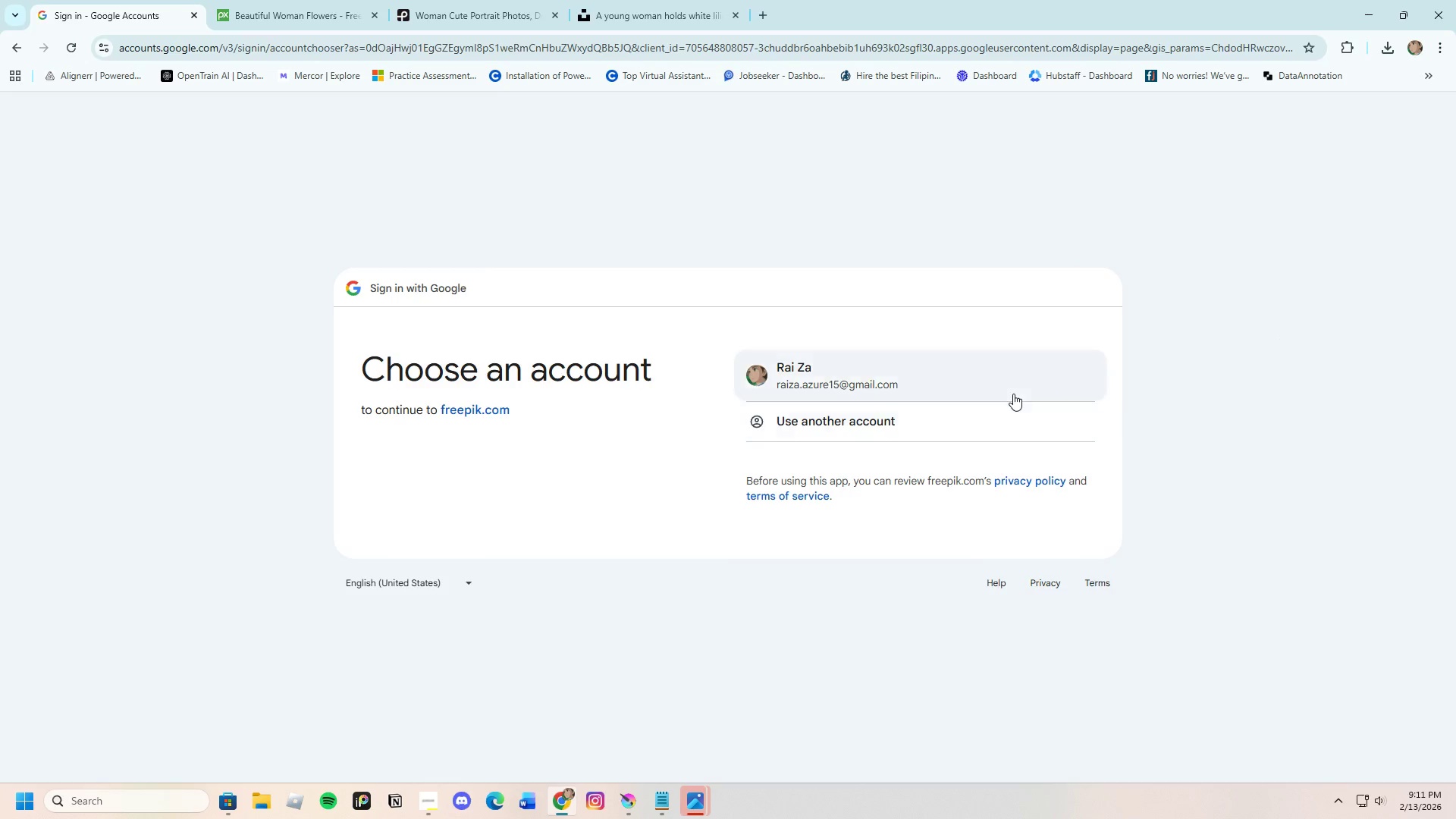 
left_click([1003, 426])
 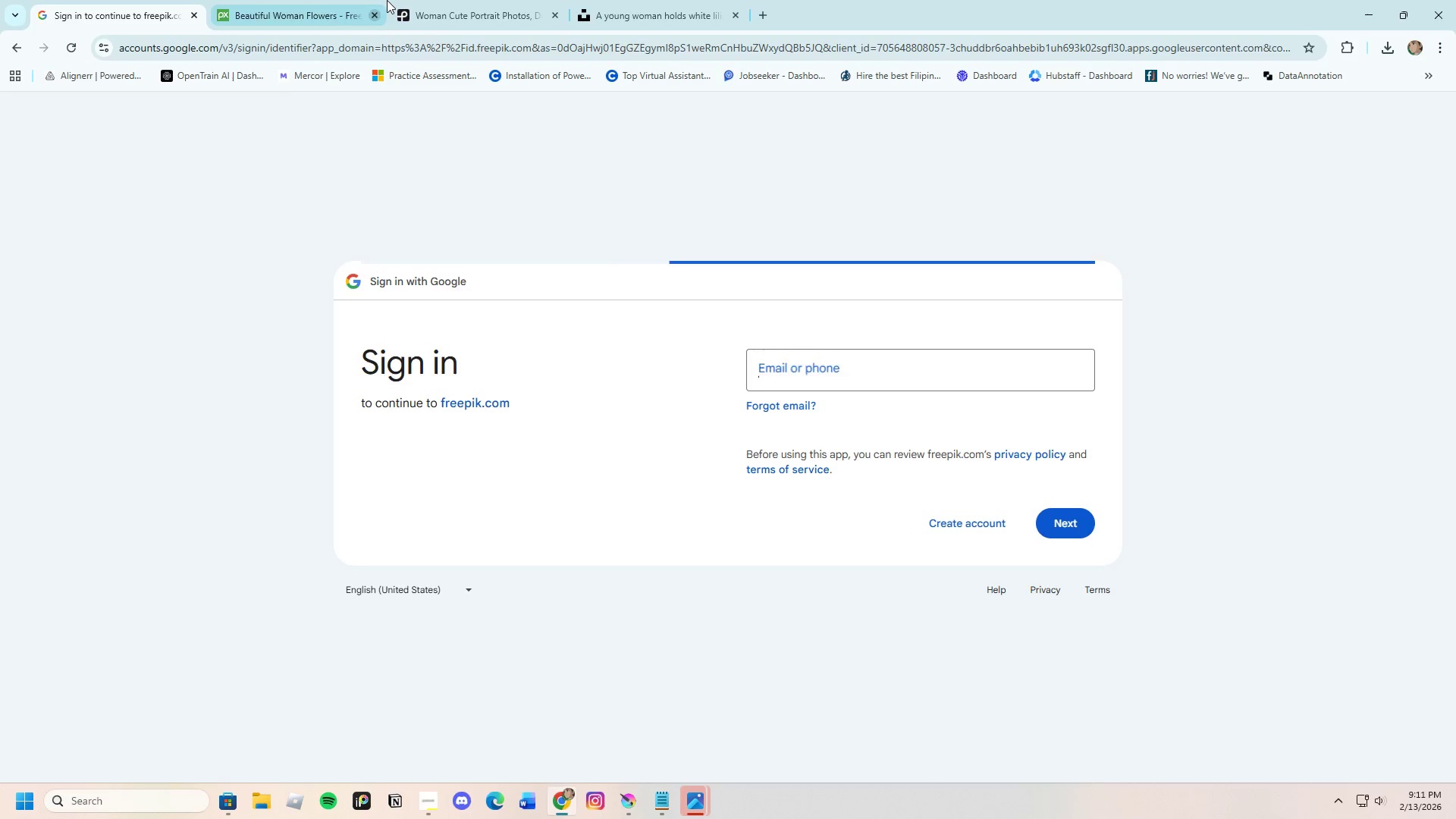 
left_click([475, 0])
 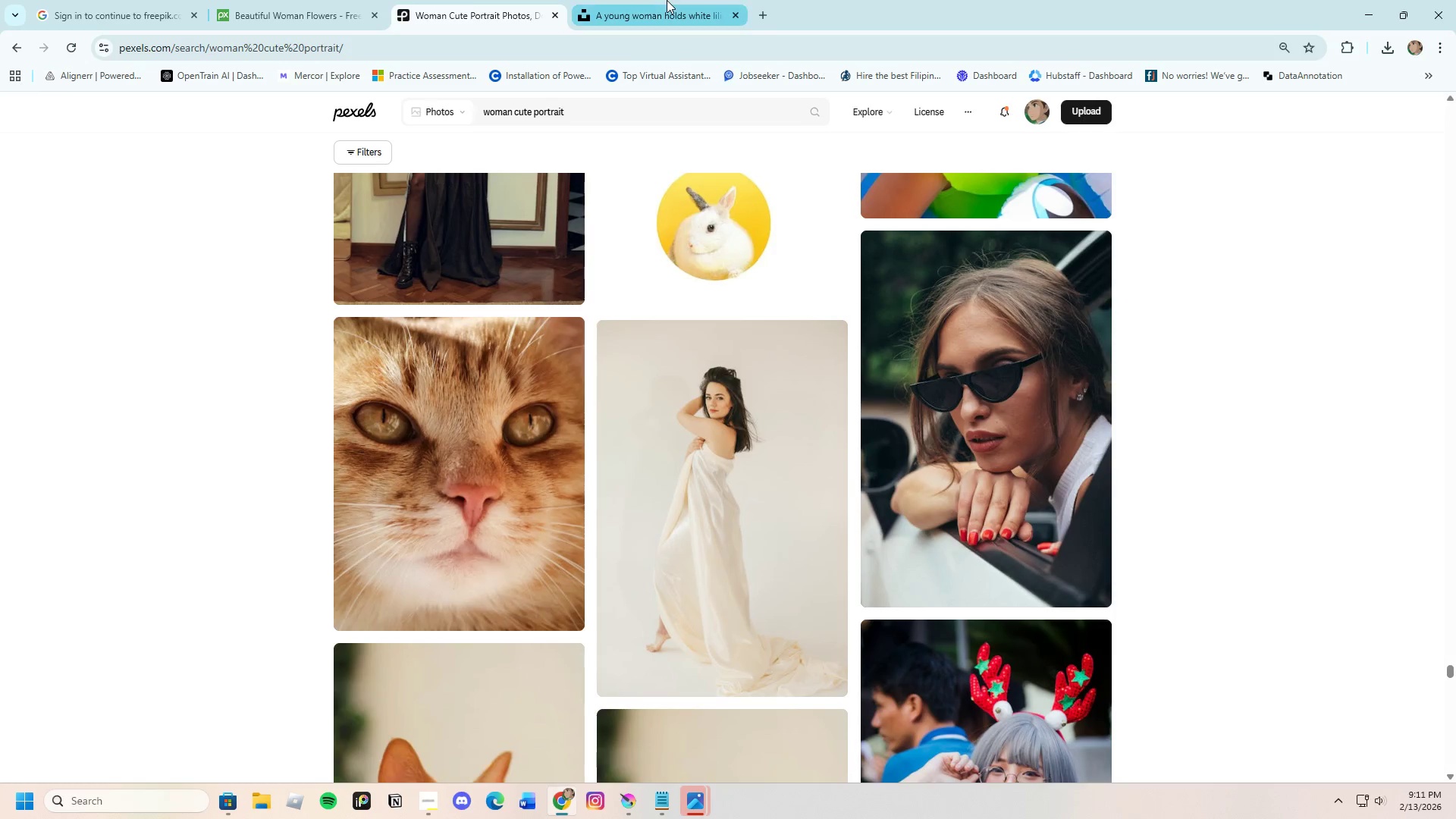 
left_click([667, 0])
 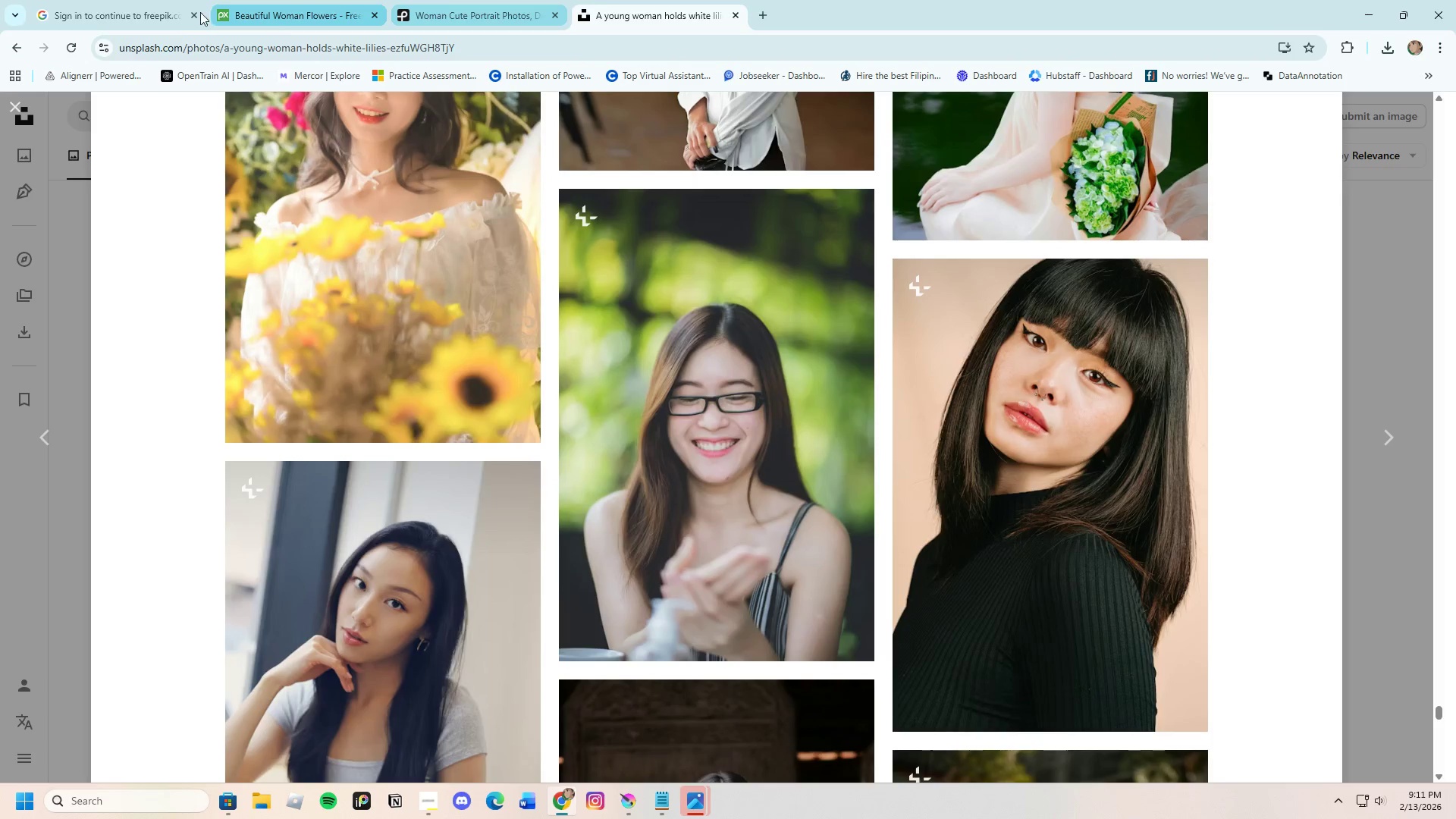 
left_click([146, 8])
 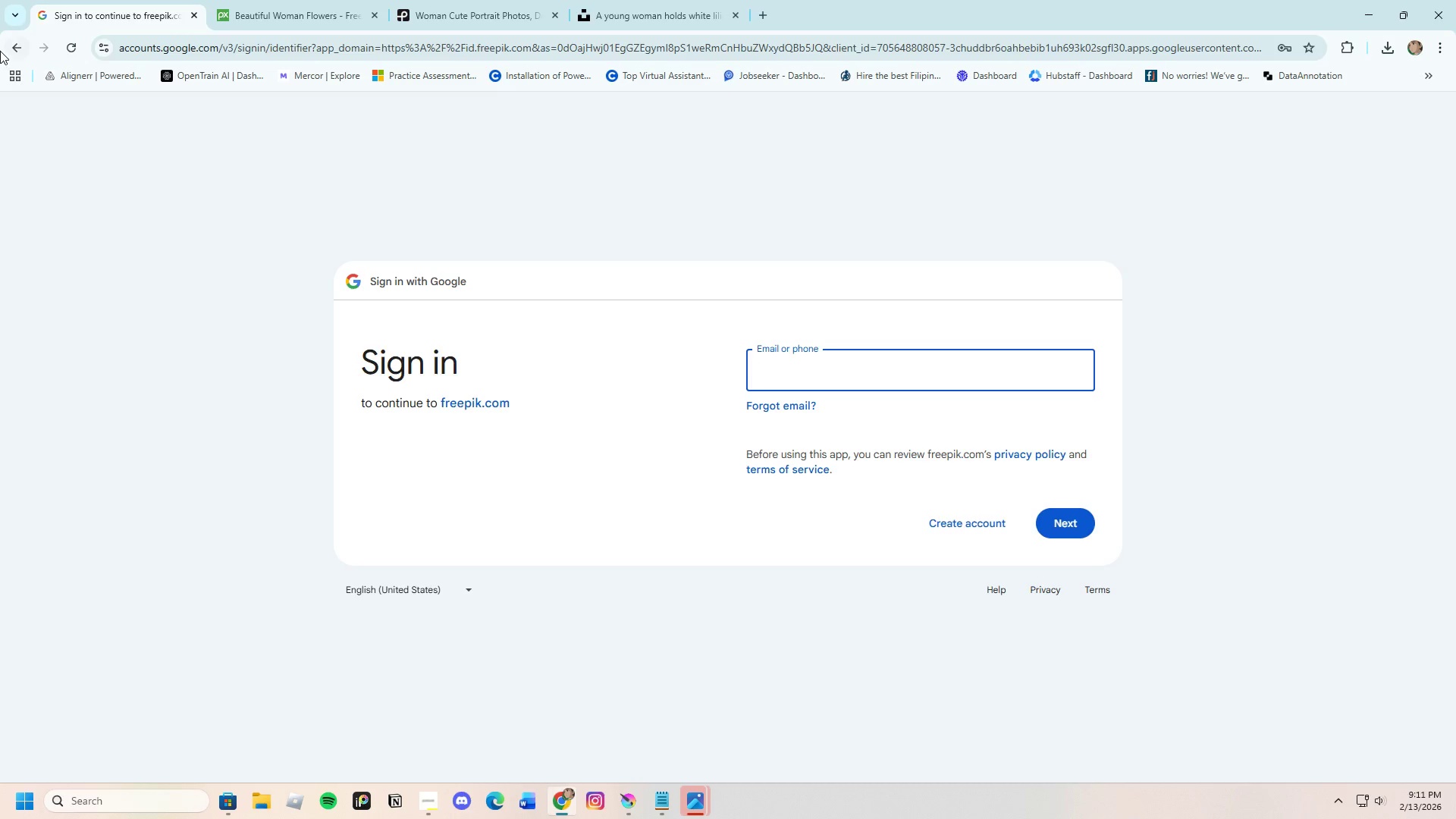 
left_click([16, 47])
 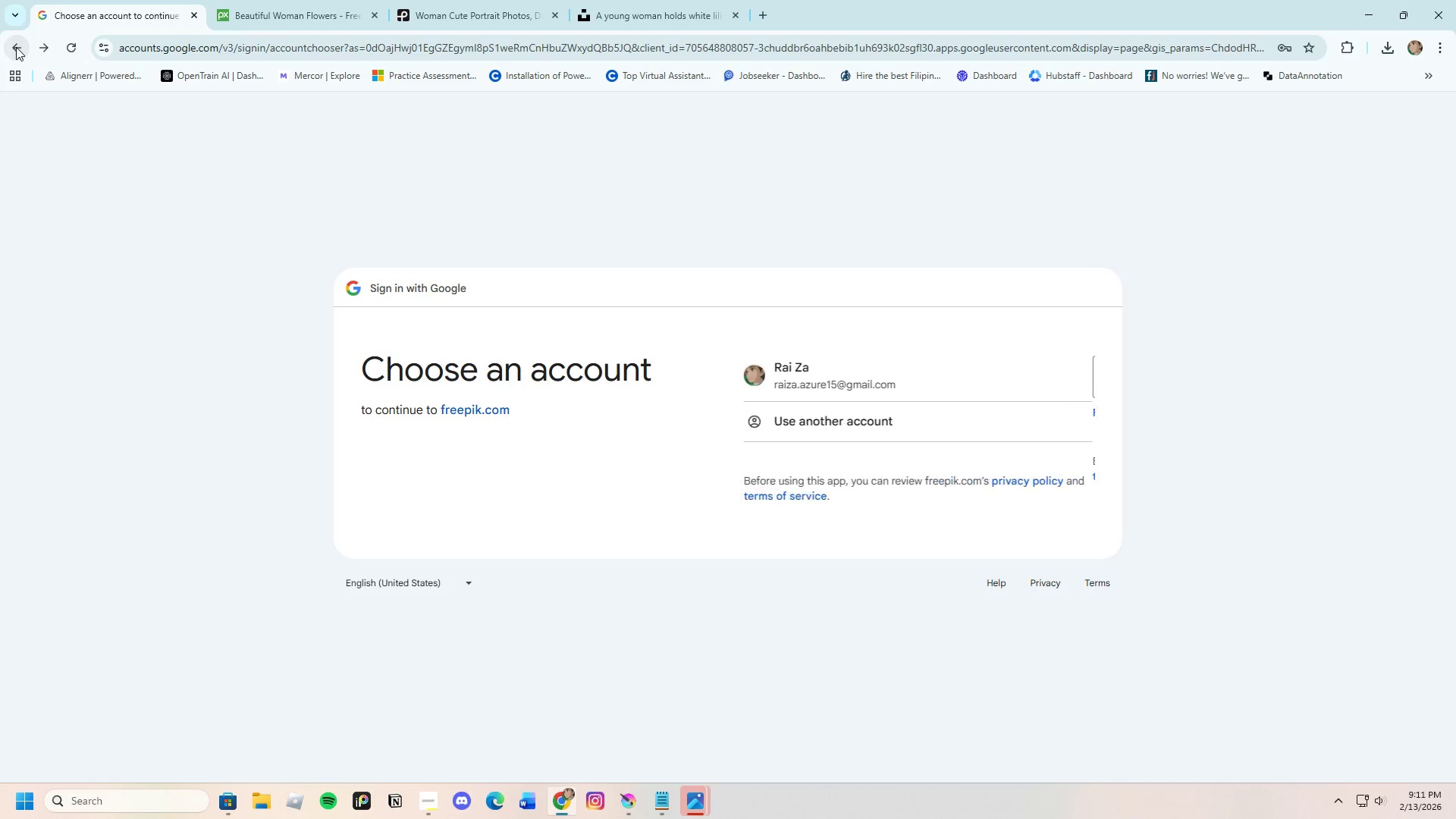 
left_click([16, 47])
 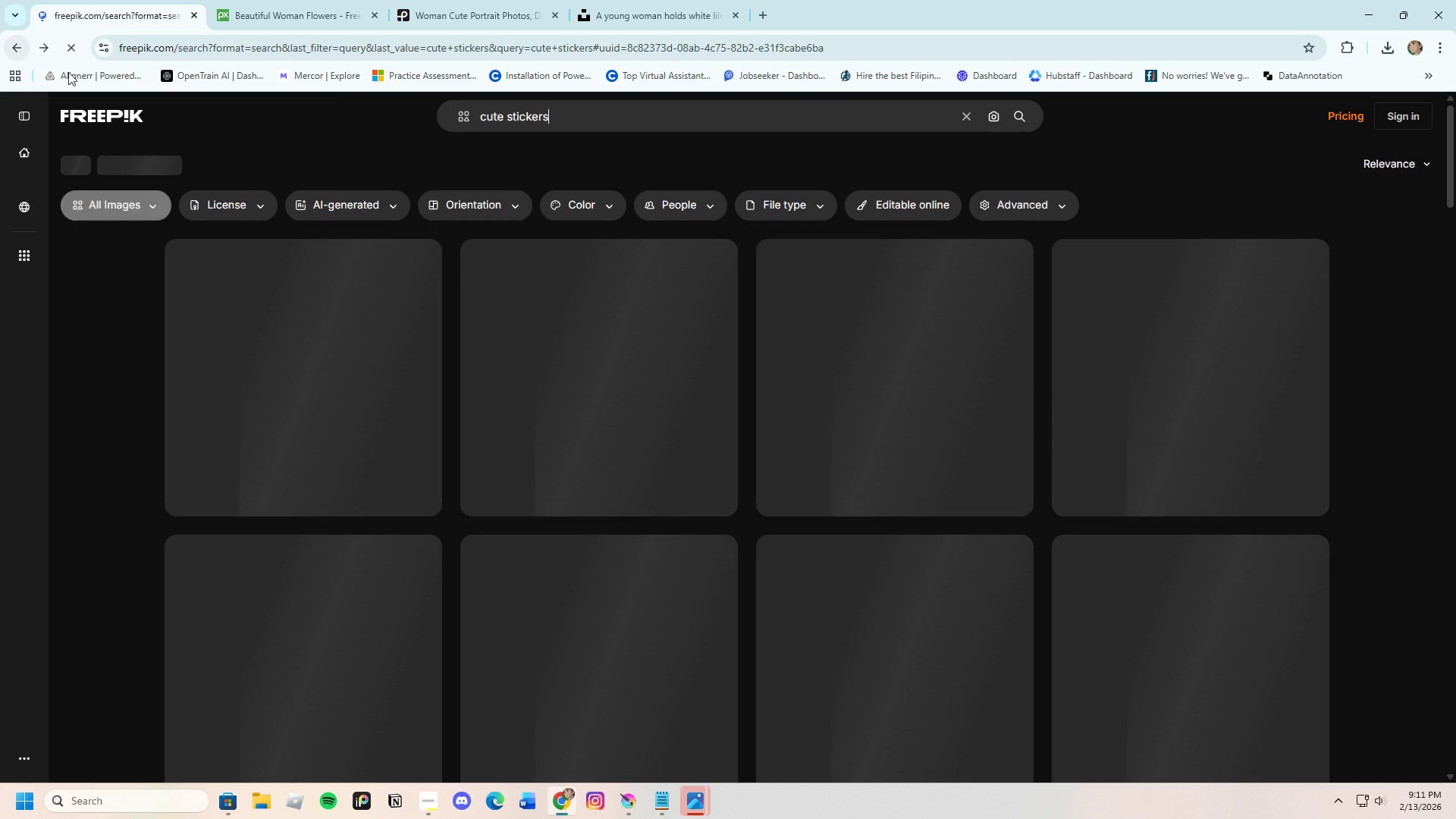 
scroll: coordinate [767, 635], scroll_direction: down, amount: 4.0
 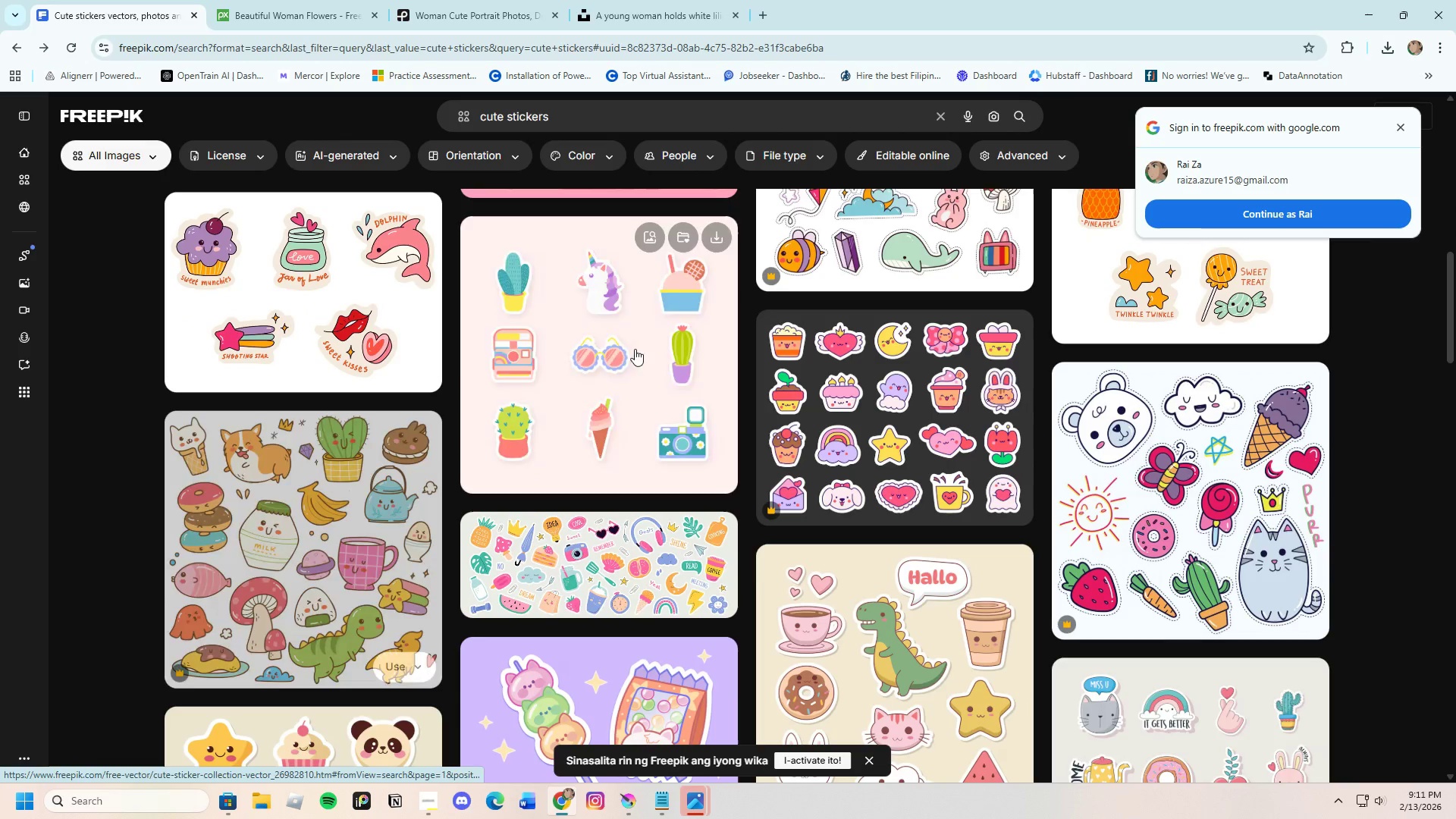 
left_click([902, 23])
 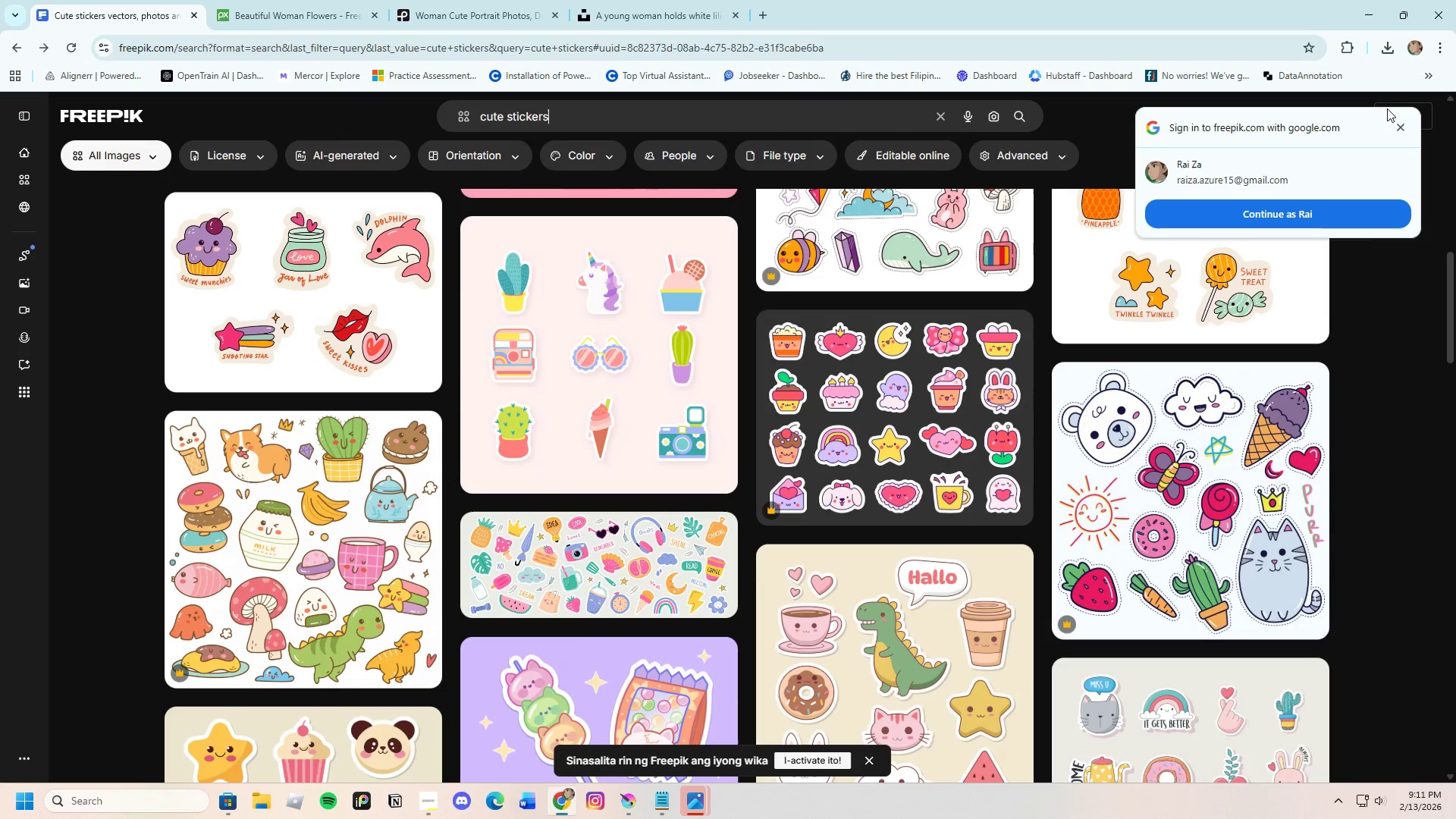 
left_click([1401, 121])
 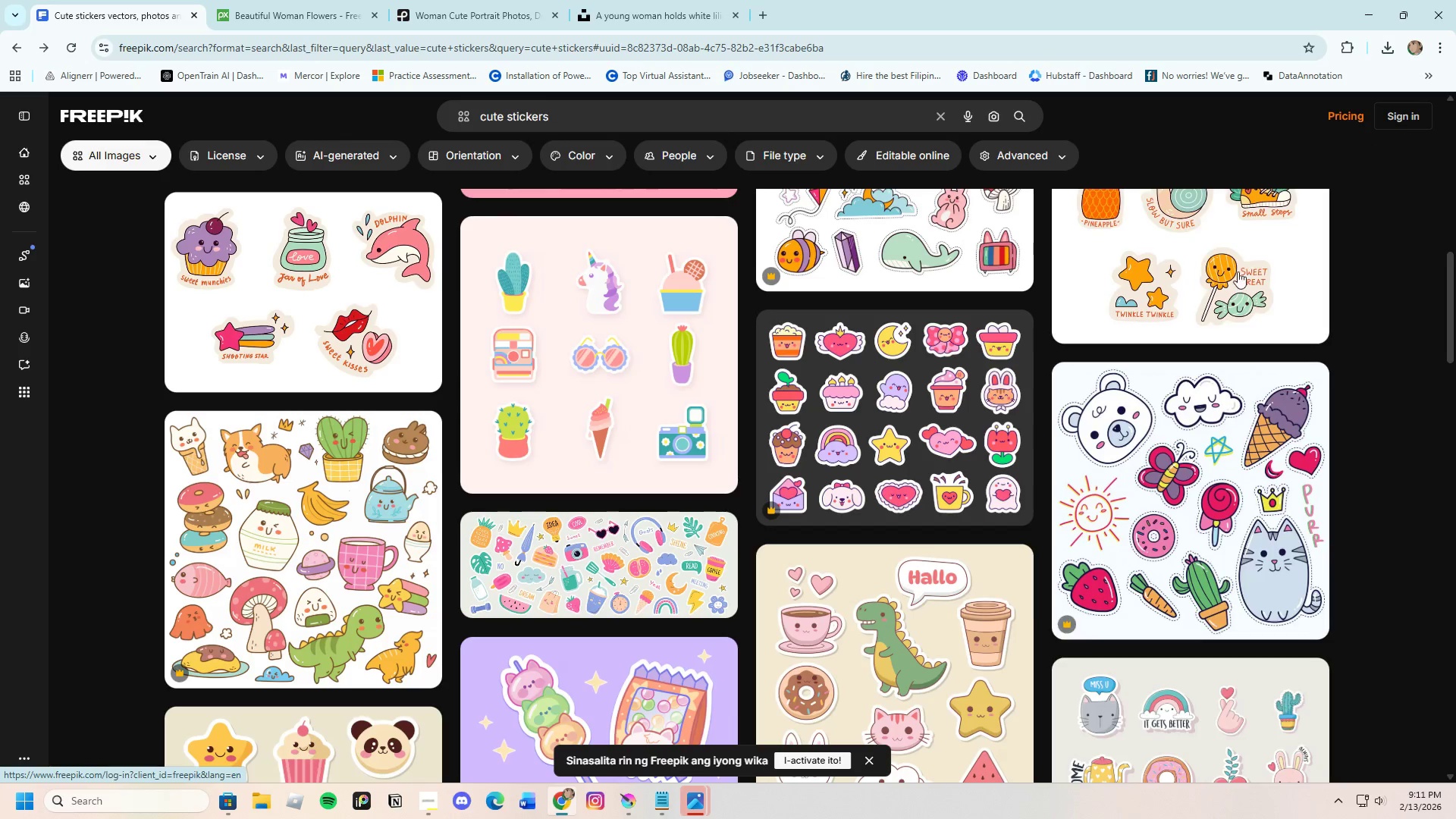 
scroll: coordinate [999, 657], scroll_direction: down, amount: 22.0
 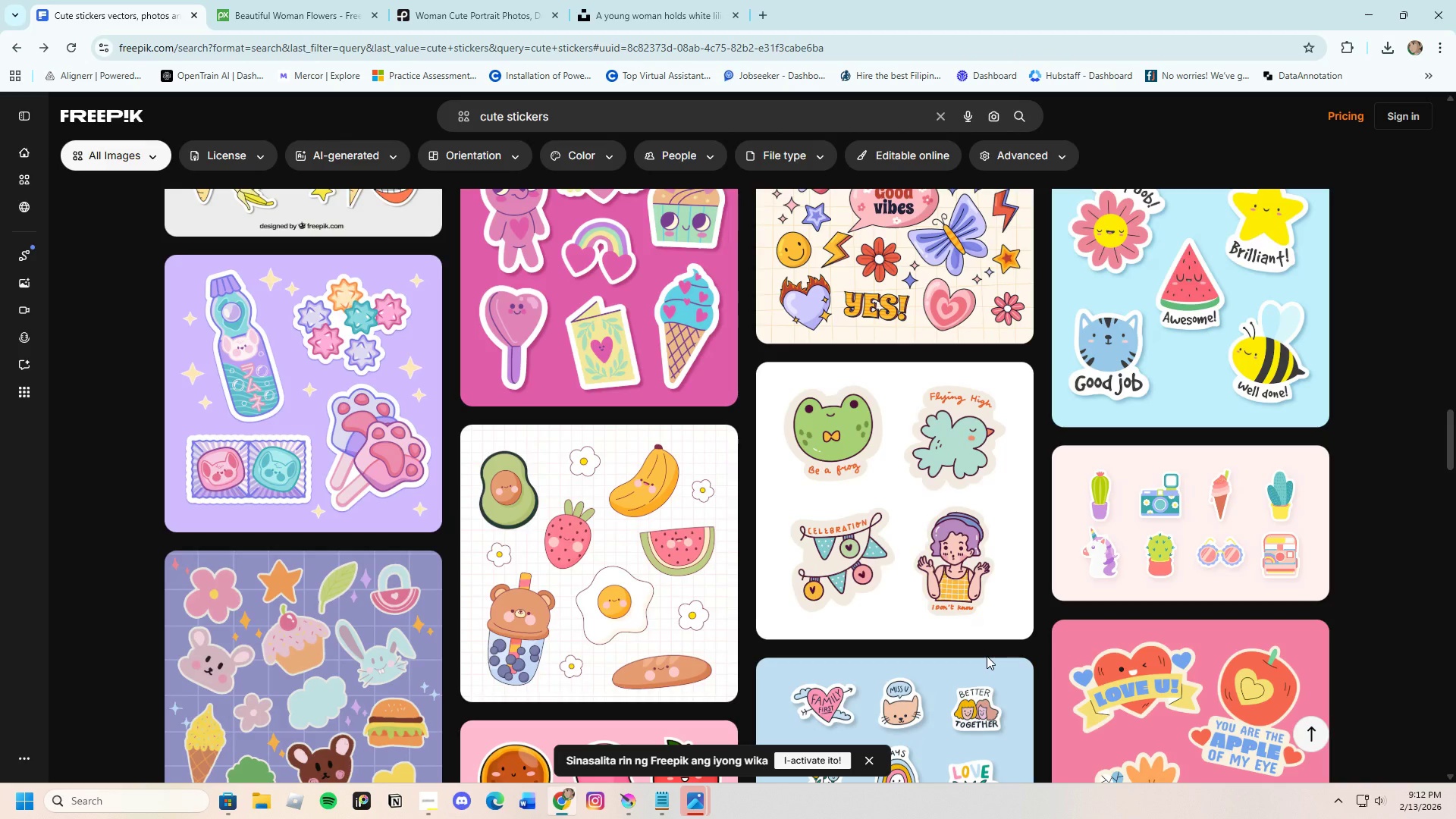 
wait(66.25)
 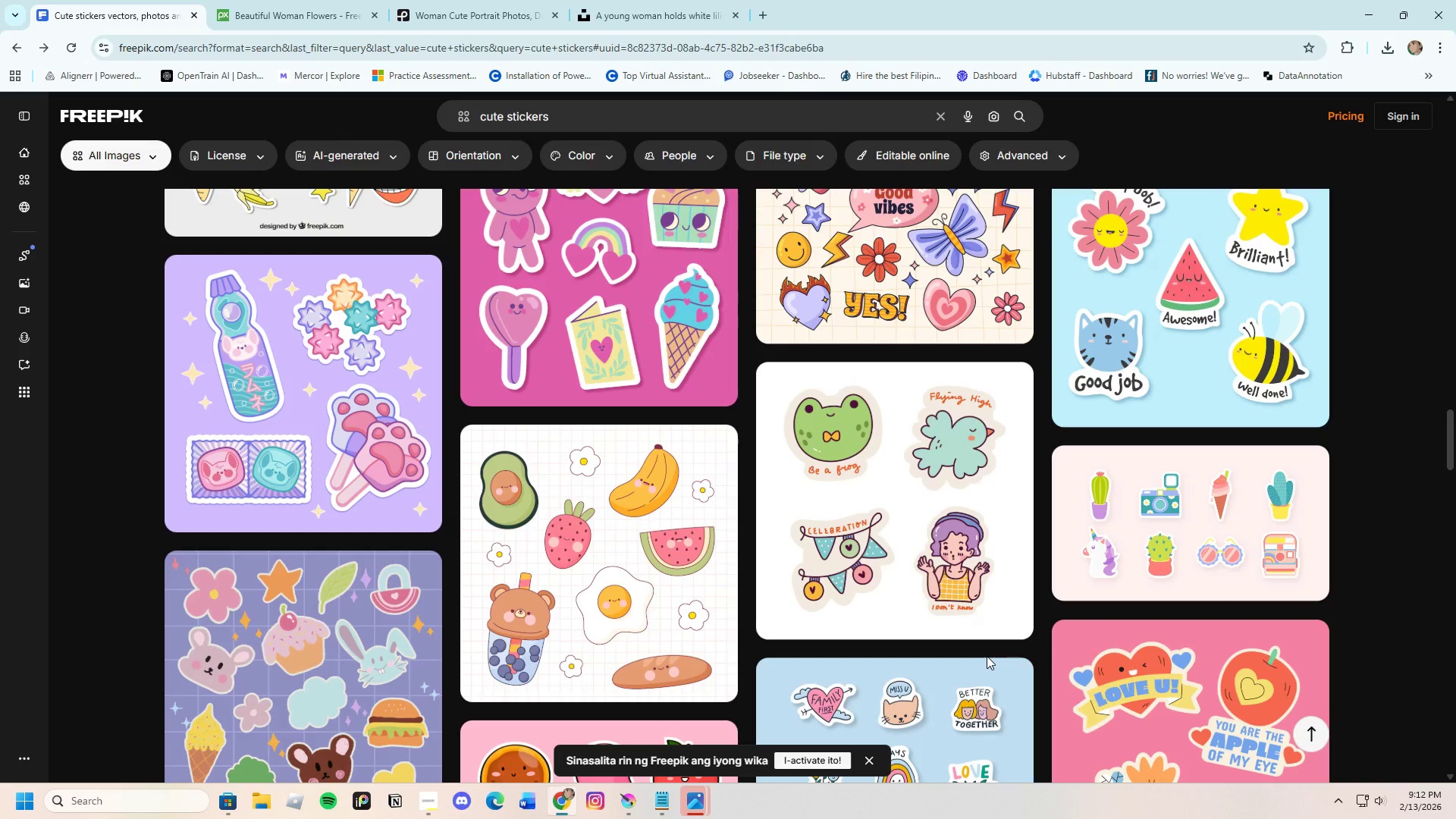 
scroll: coordinate [884, 568], scroll_direction: down, amount: 15.0
 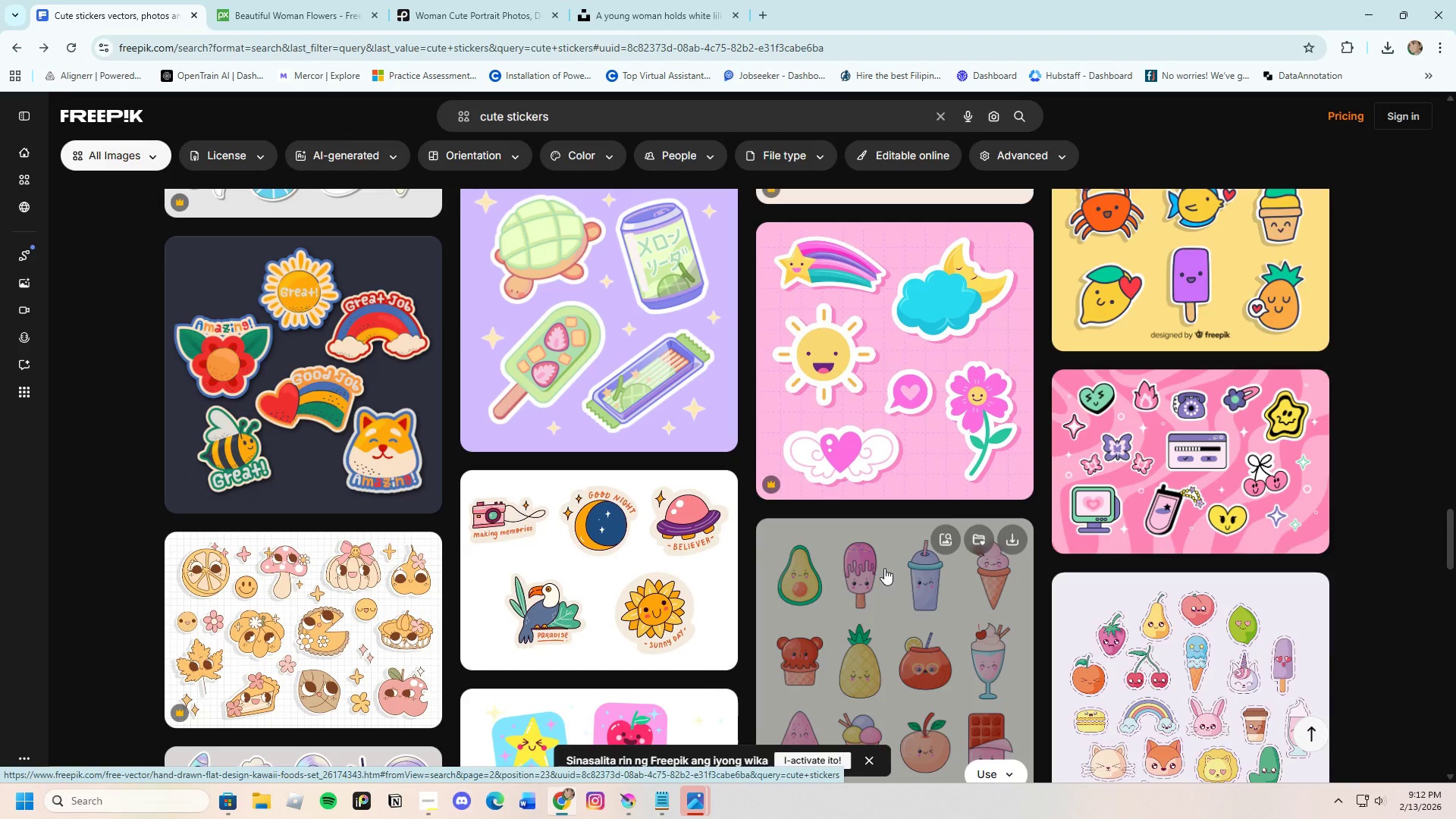 
wait(5.03)
 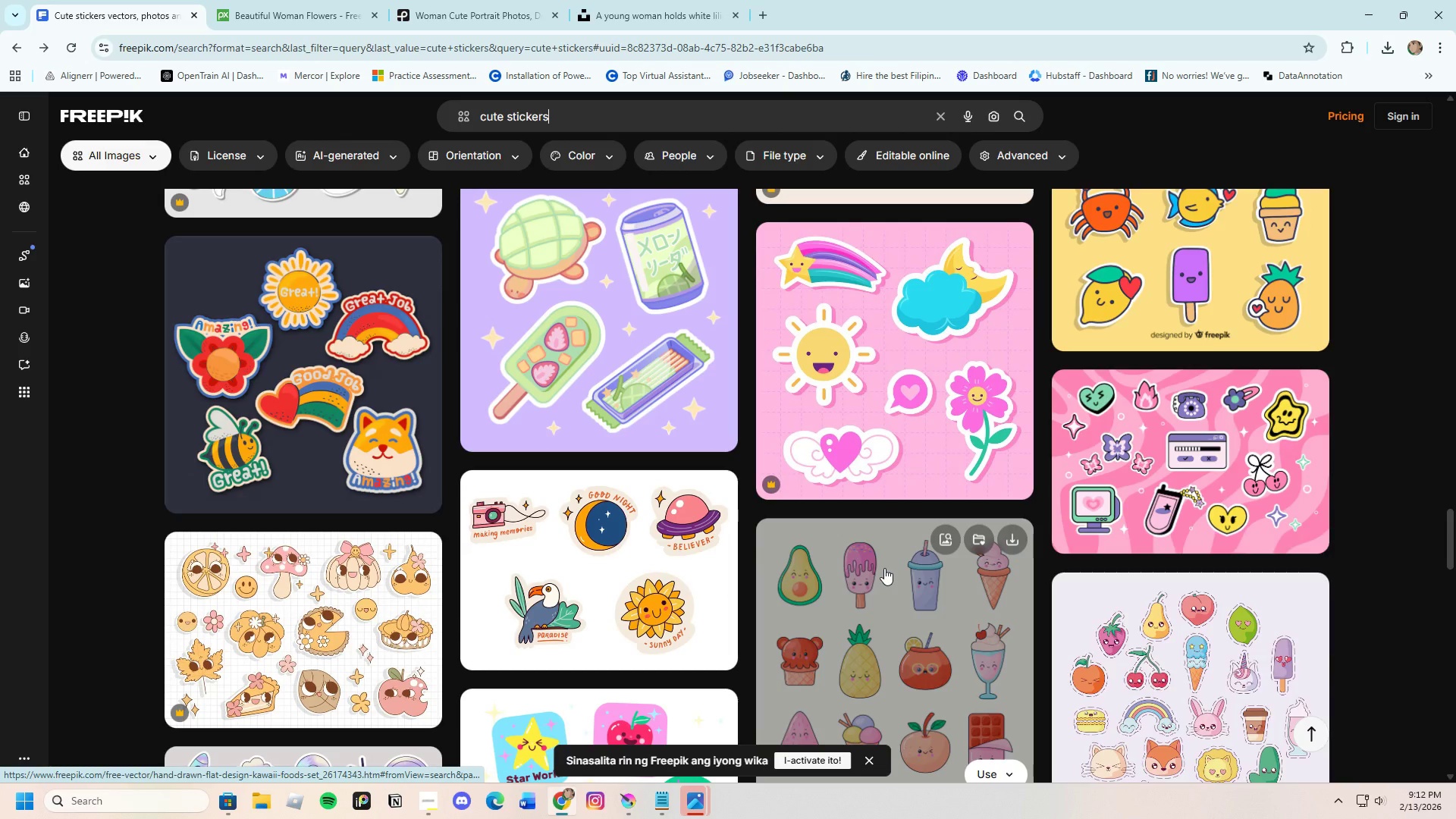 
scroll: coordinate [884, 568], scroll_direction: down, amount: 4.0
 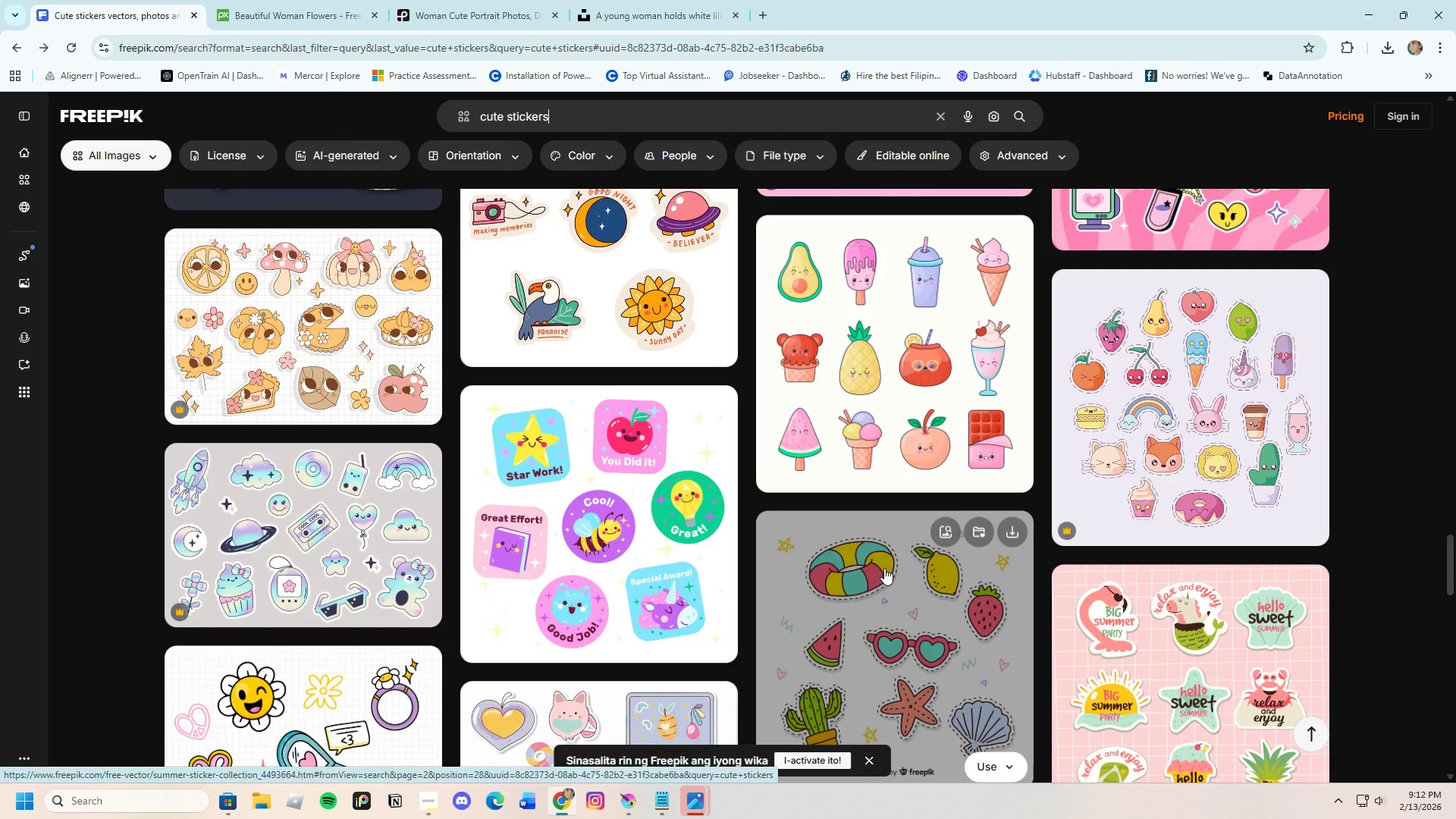 
wait(11.01)
 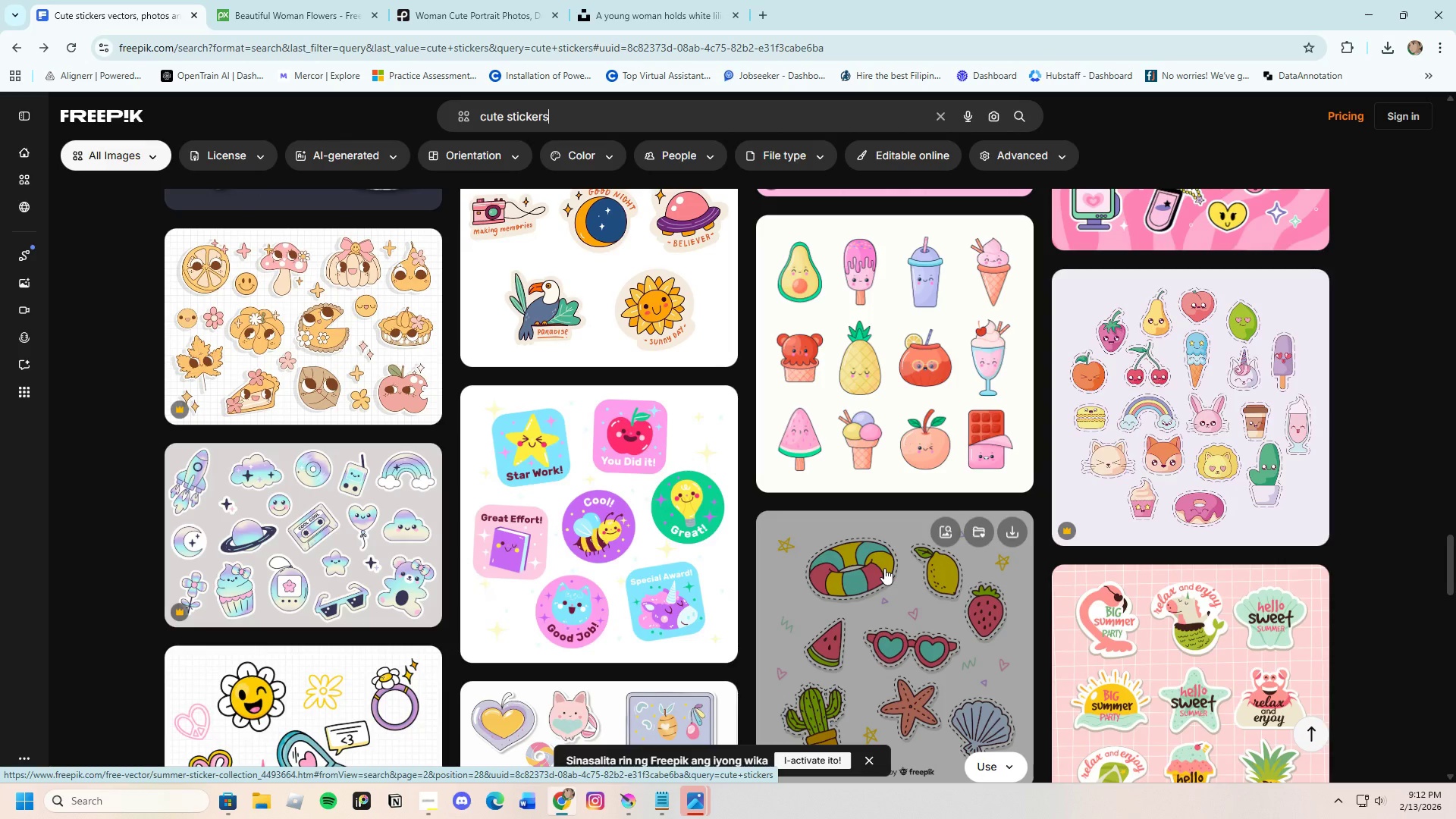 
scroll: coordinate [884, 568], scroll_direction: down, amount: 4.0
 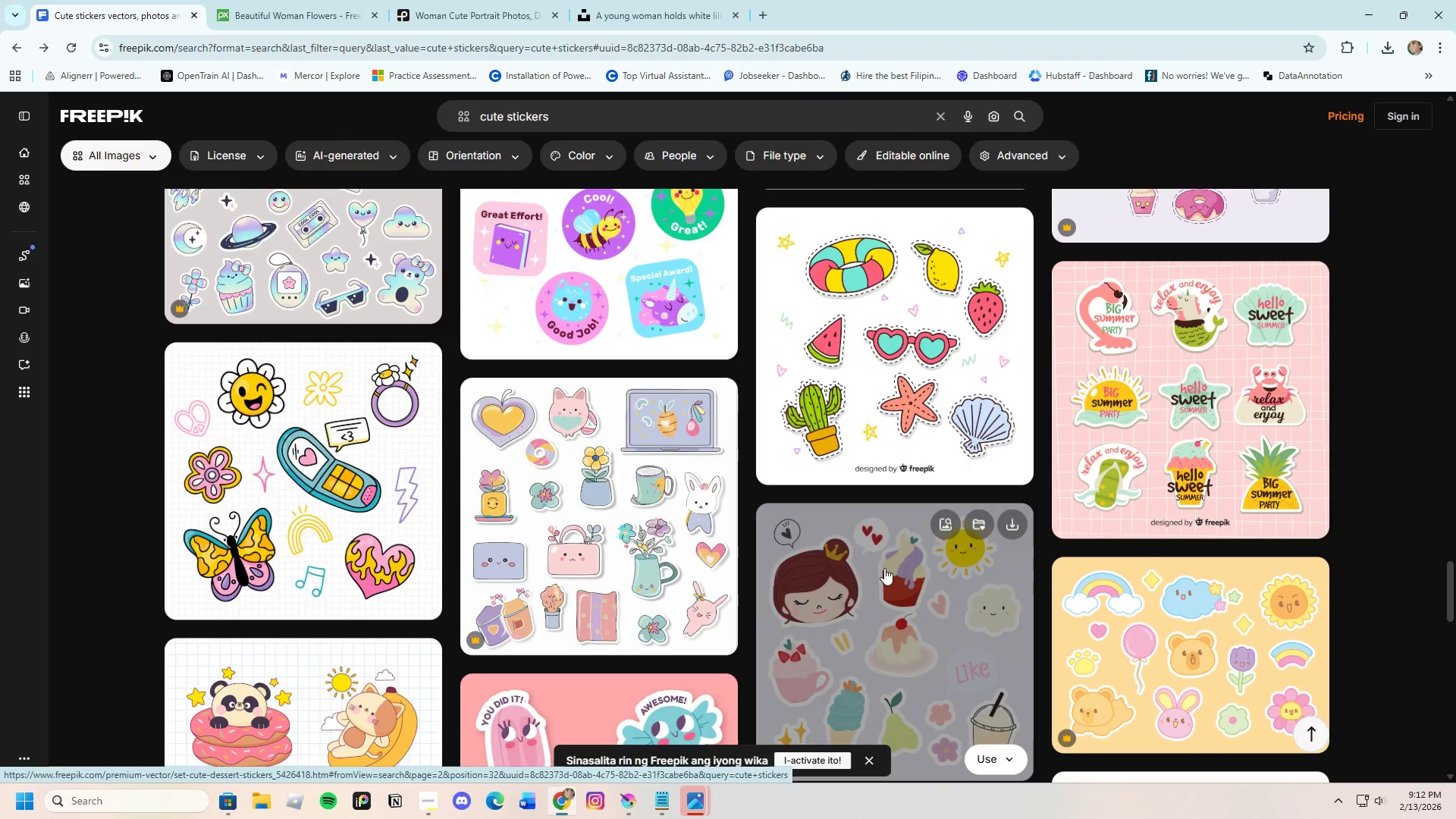 
wait(6.38)
 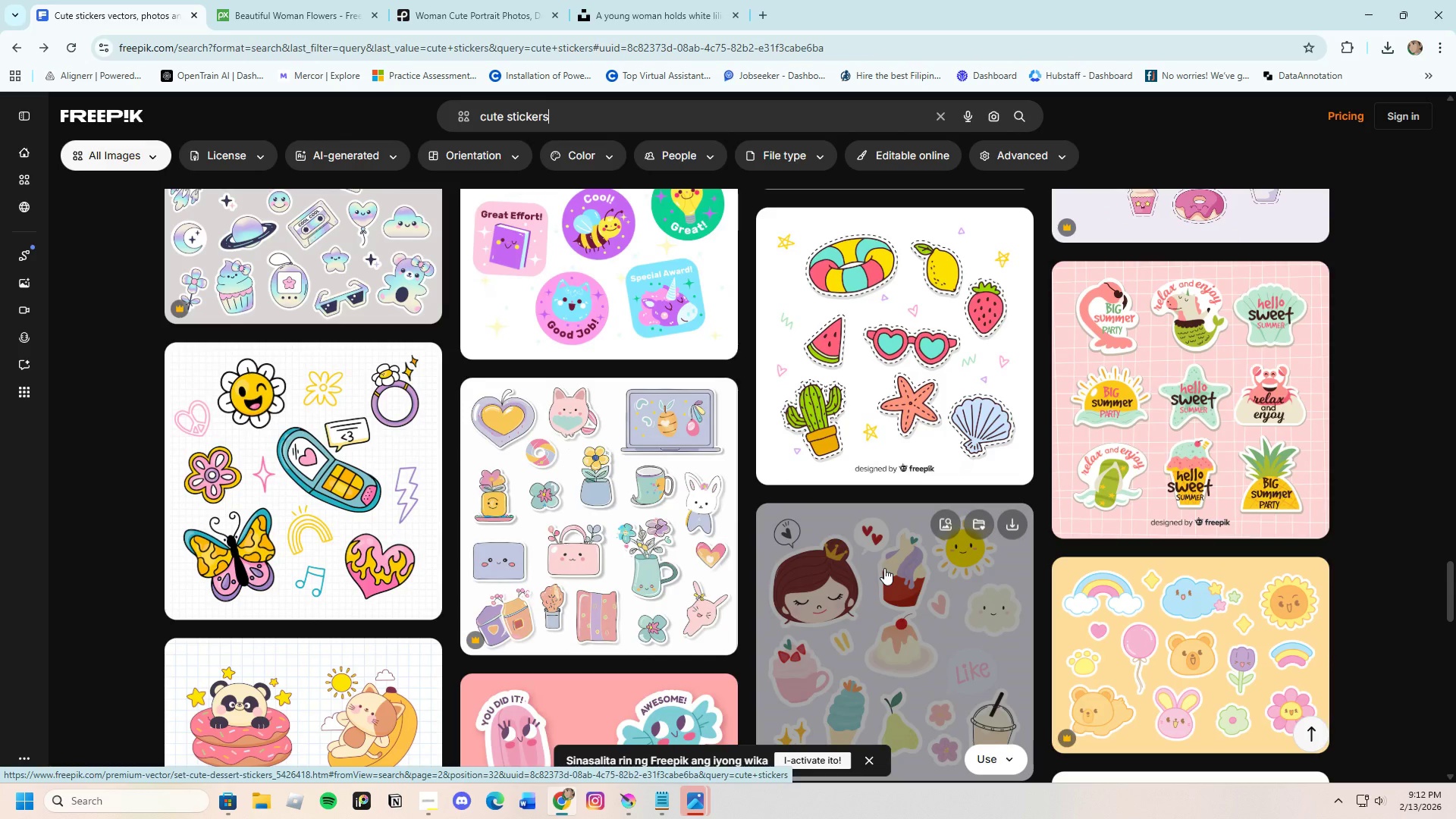 
scroll: coordinate [883, 568], scroll_direction: down, amount: 8.0
 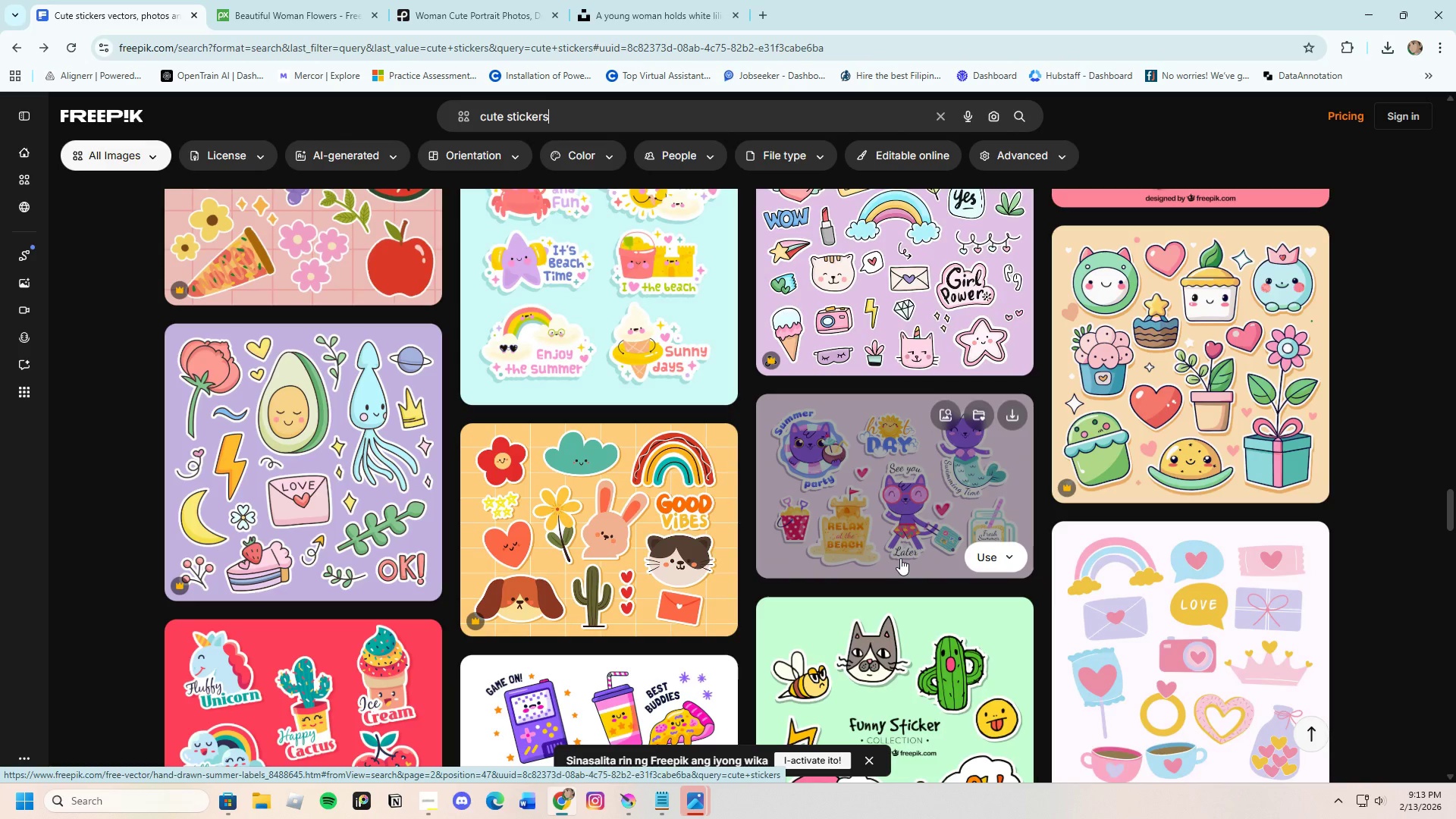 
wait(30.14)
 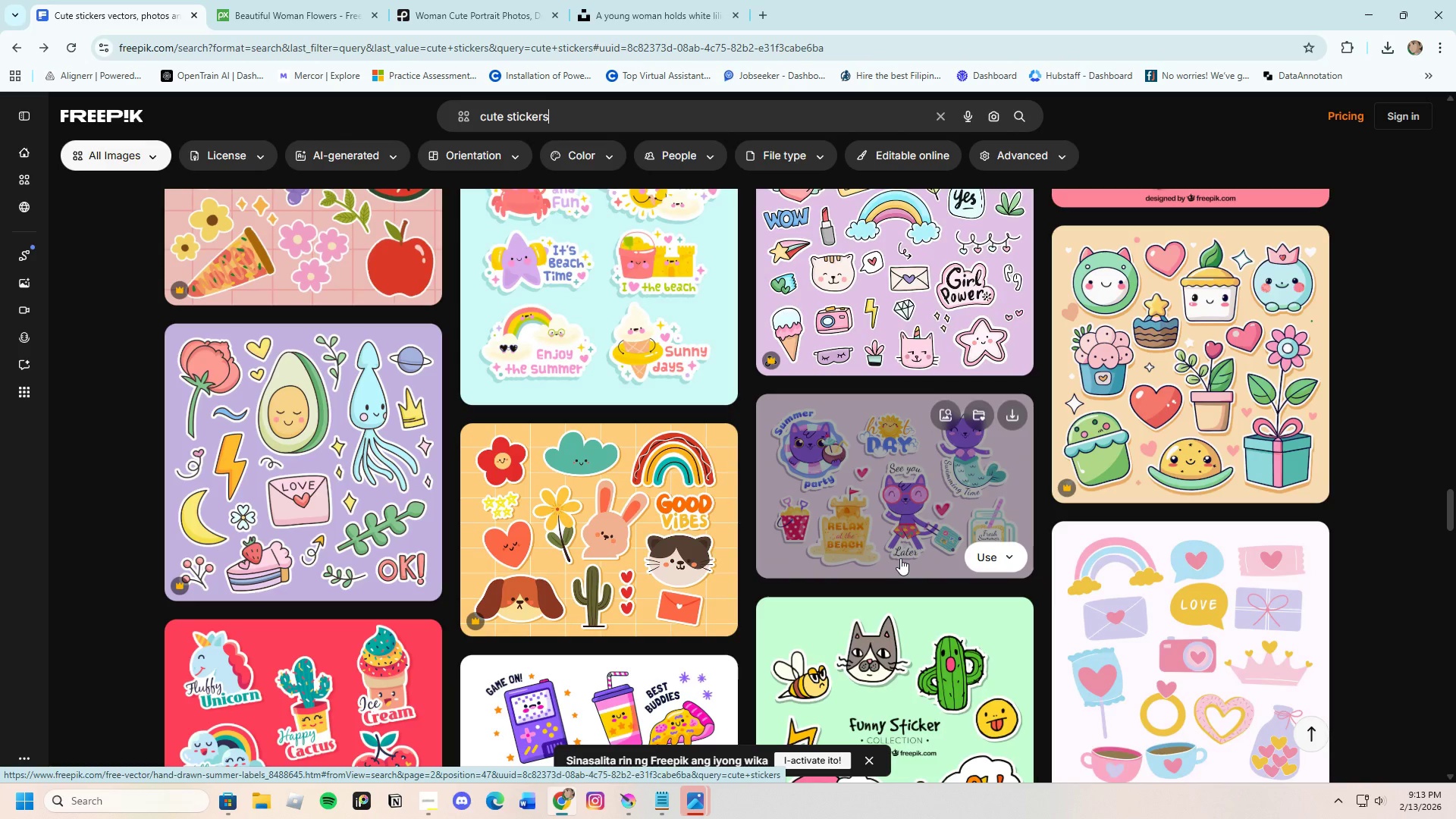 
scroll: coordinate [900, 558], scroll_direction: down, amount: 23.0
 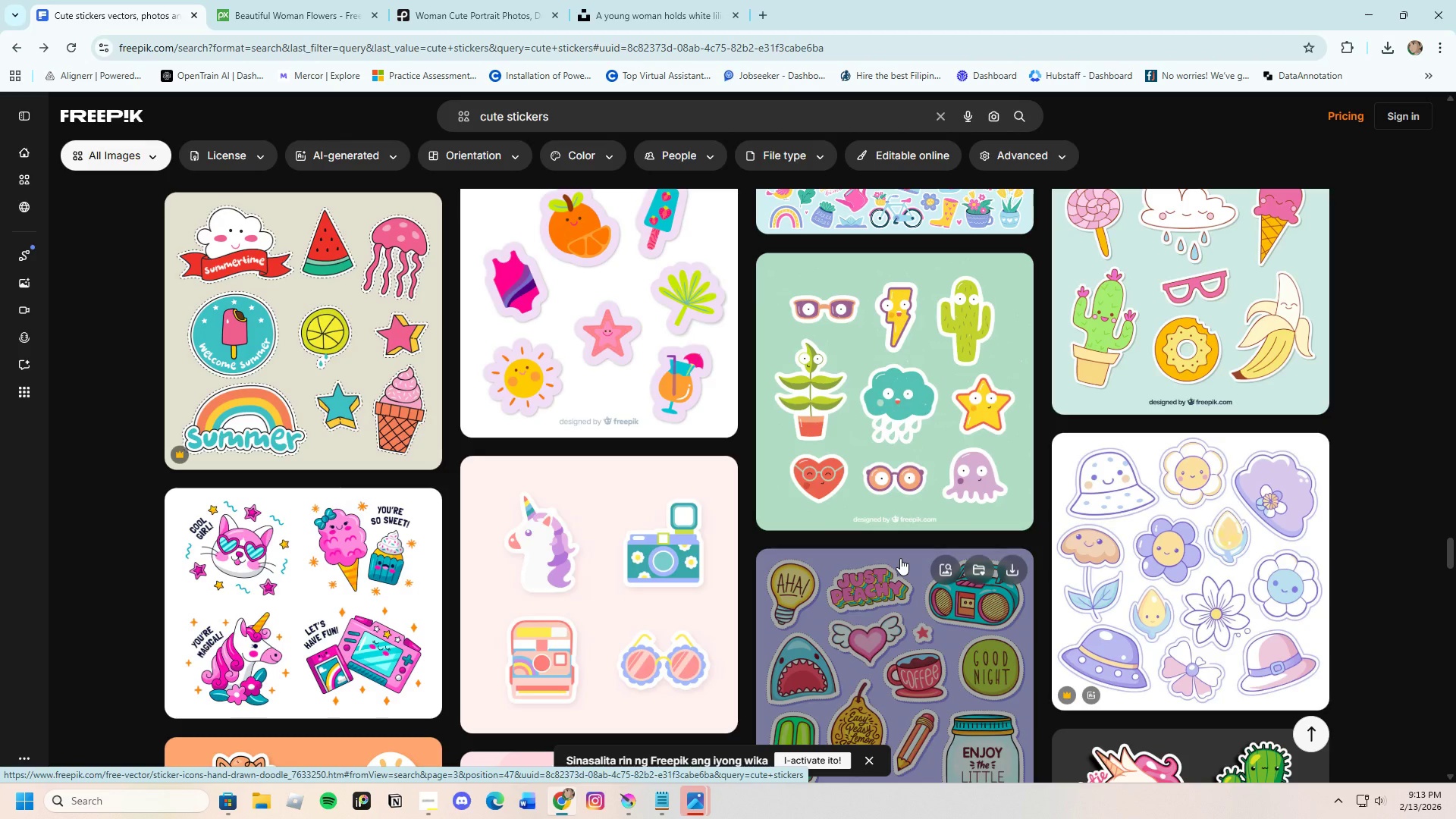 
wait(7.42)
 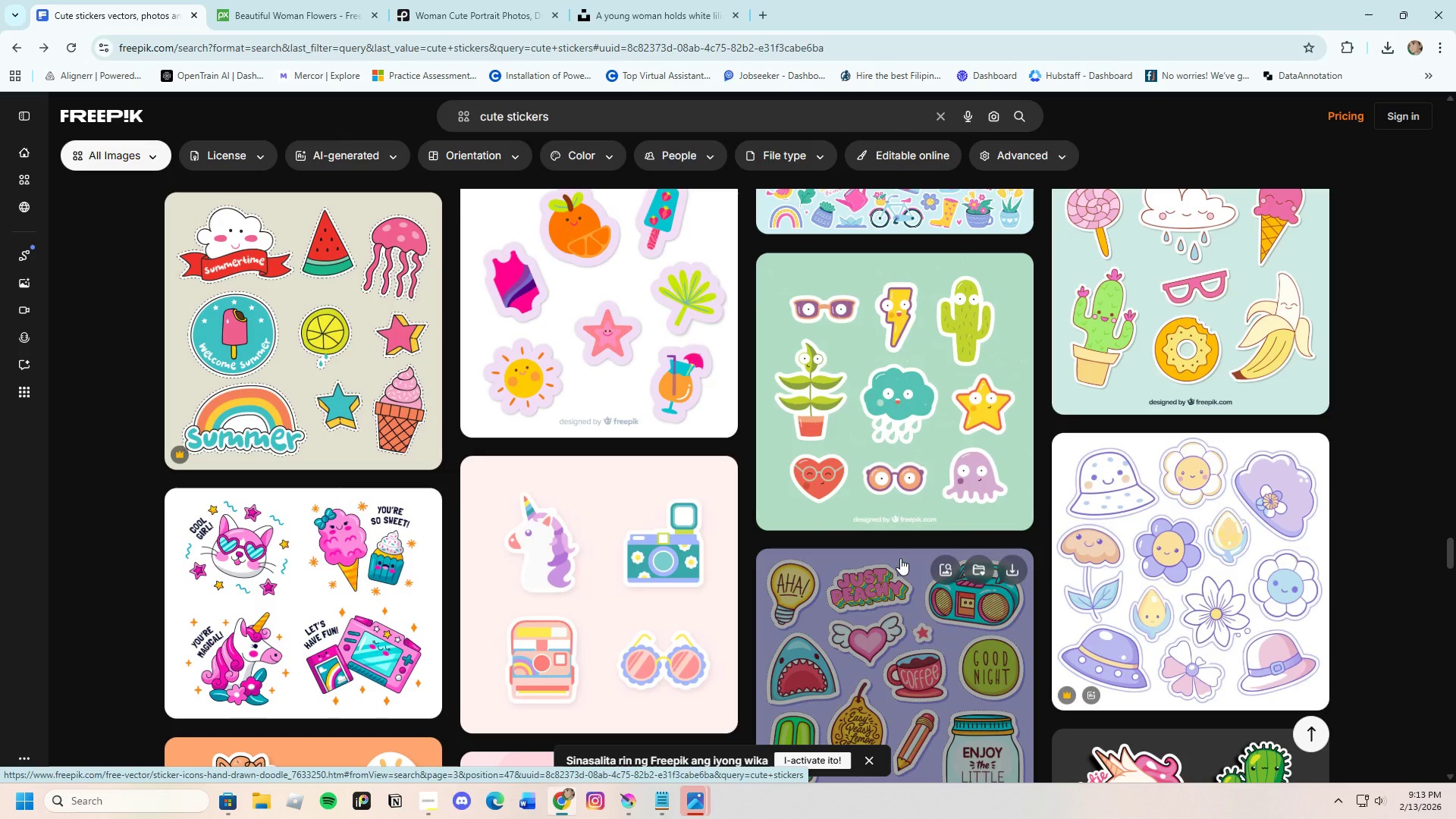 
scroll: coordinate [900, 558], scroll_direction: down, amount: 23.0
 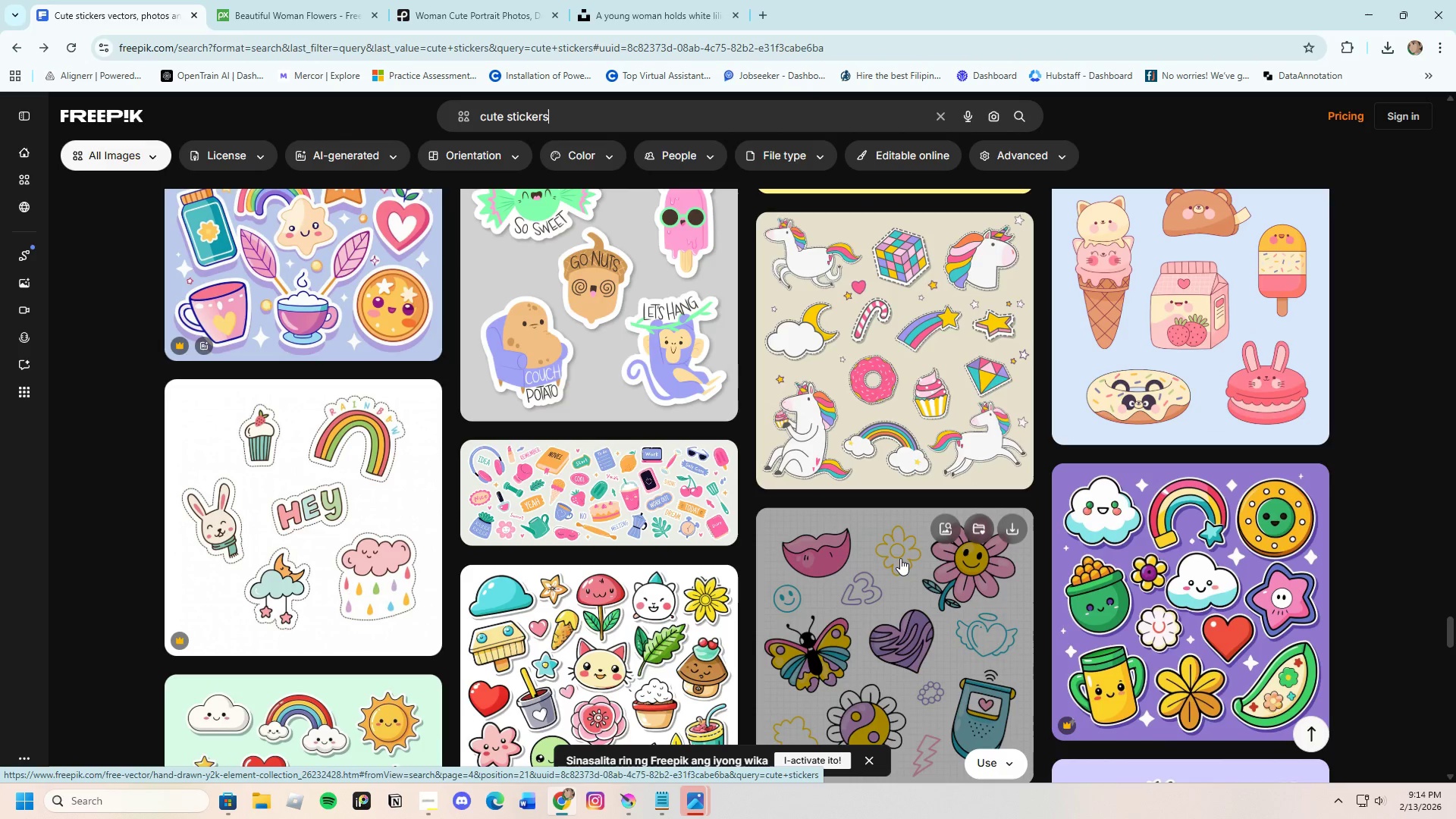 
scroll: coordinate [762, 541], scroll_direction: down, amount: 19.0
 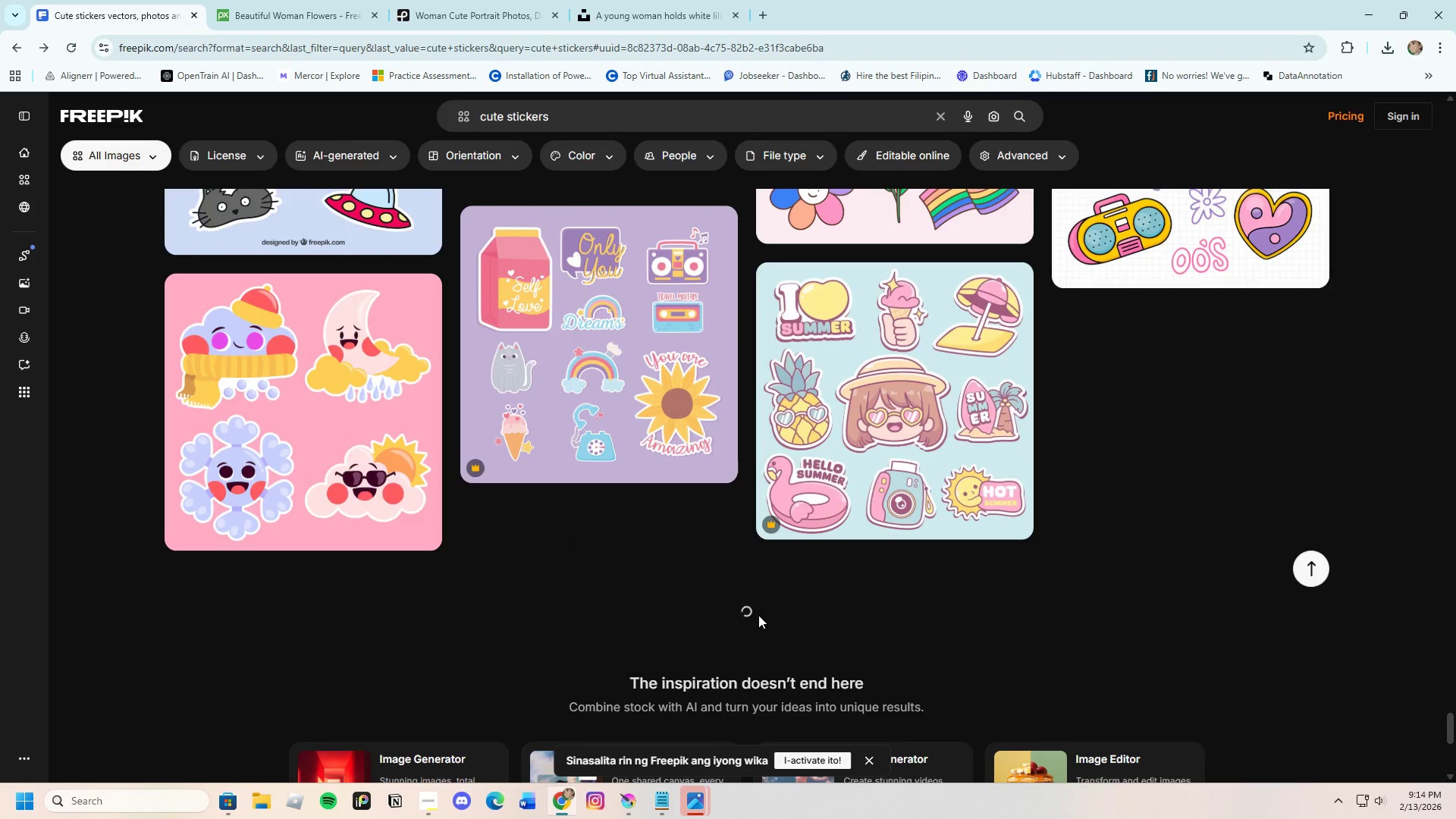 
scroll: coordinate [755, 623], scroll_direction: down, amount: 20.0
 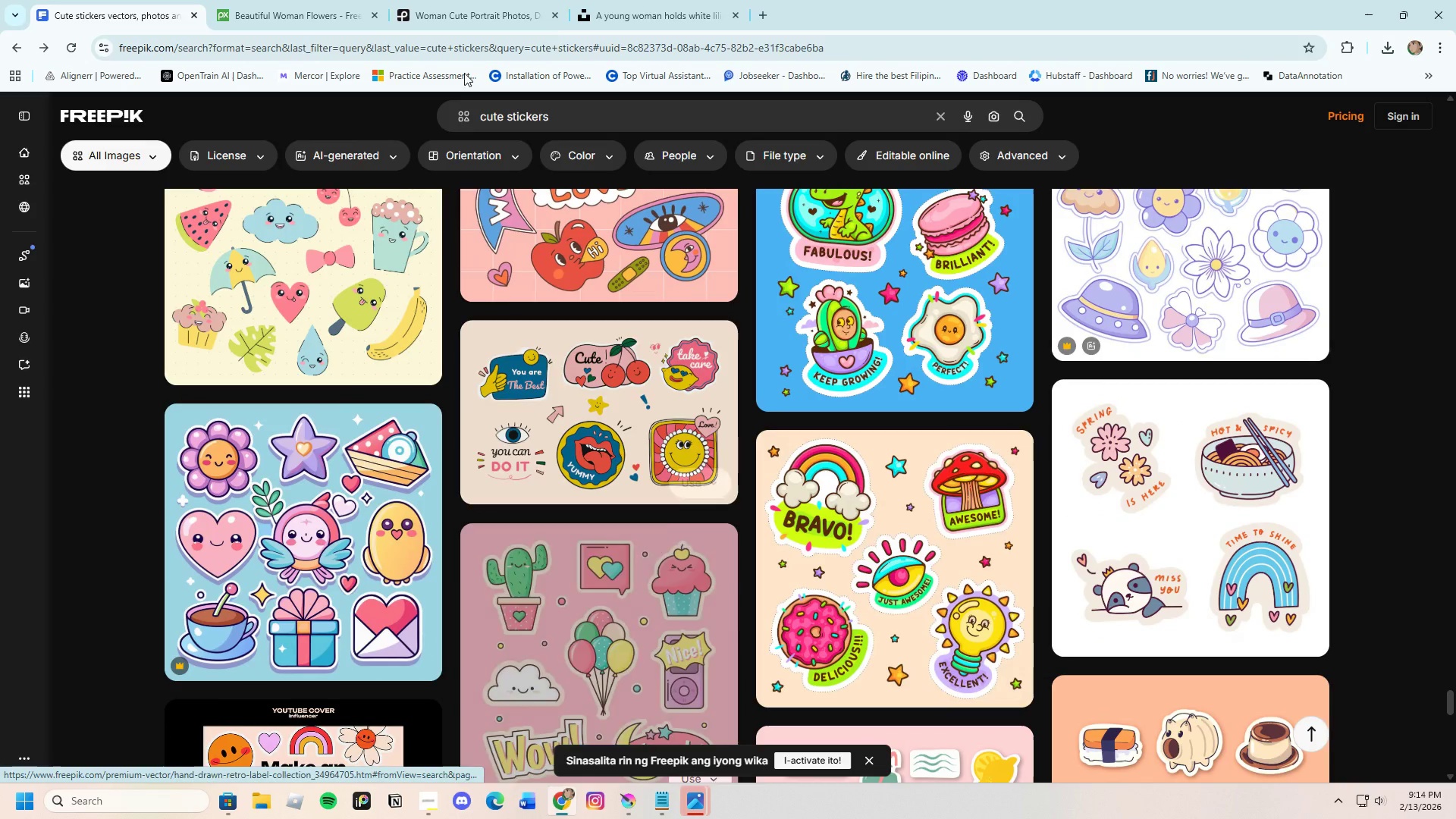 
left_click([295, 0])
 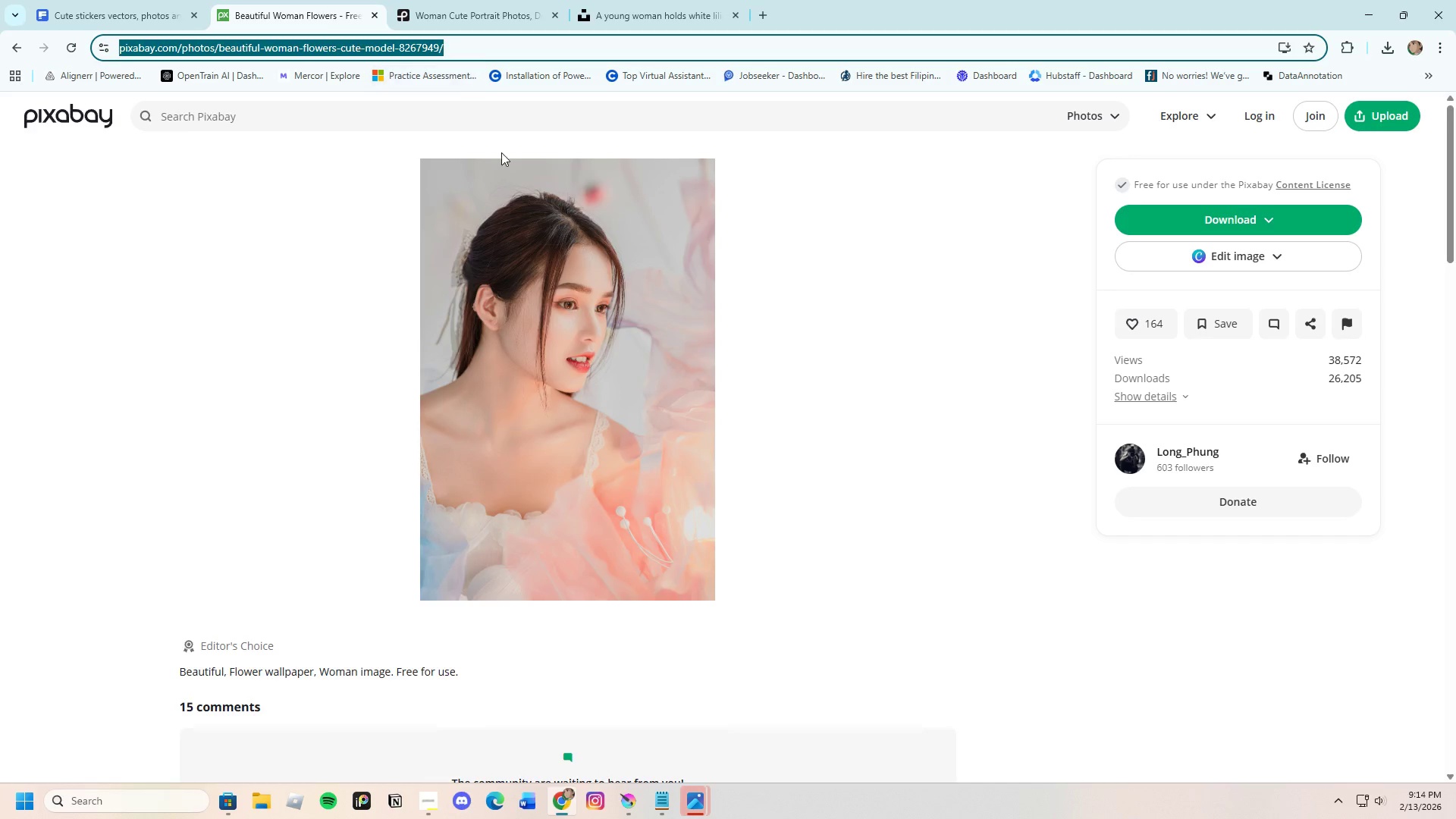 
scroll: coordinate [616, 321], scroll_direction: up, amount: 4.0
 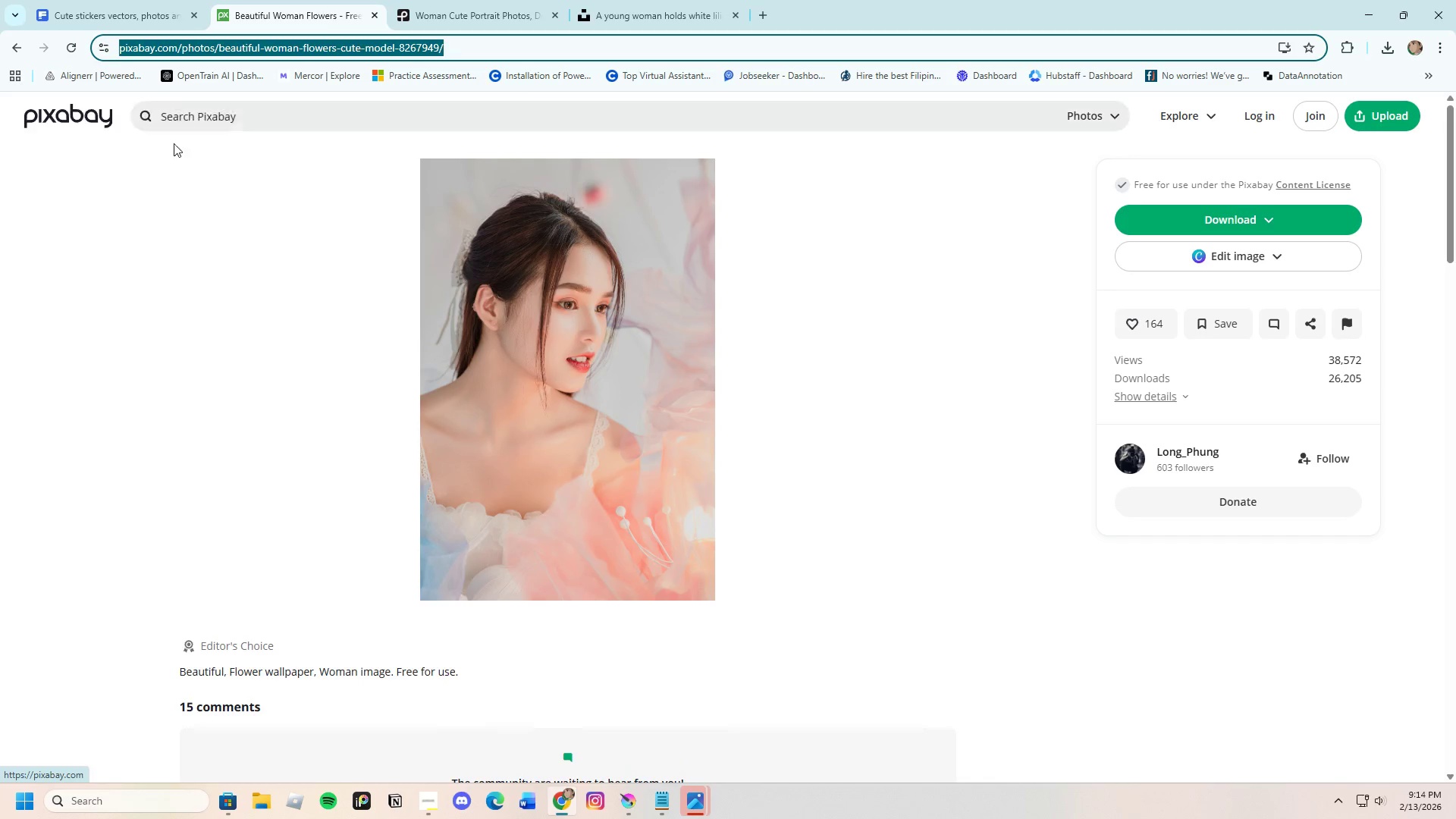 
left_click([299, 195])
 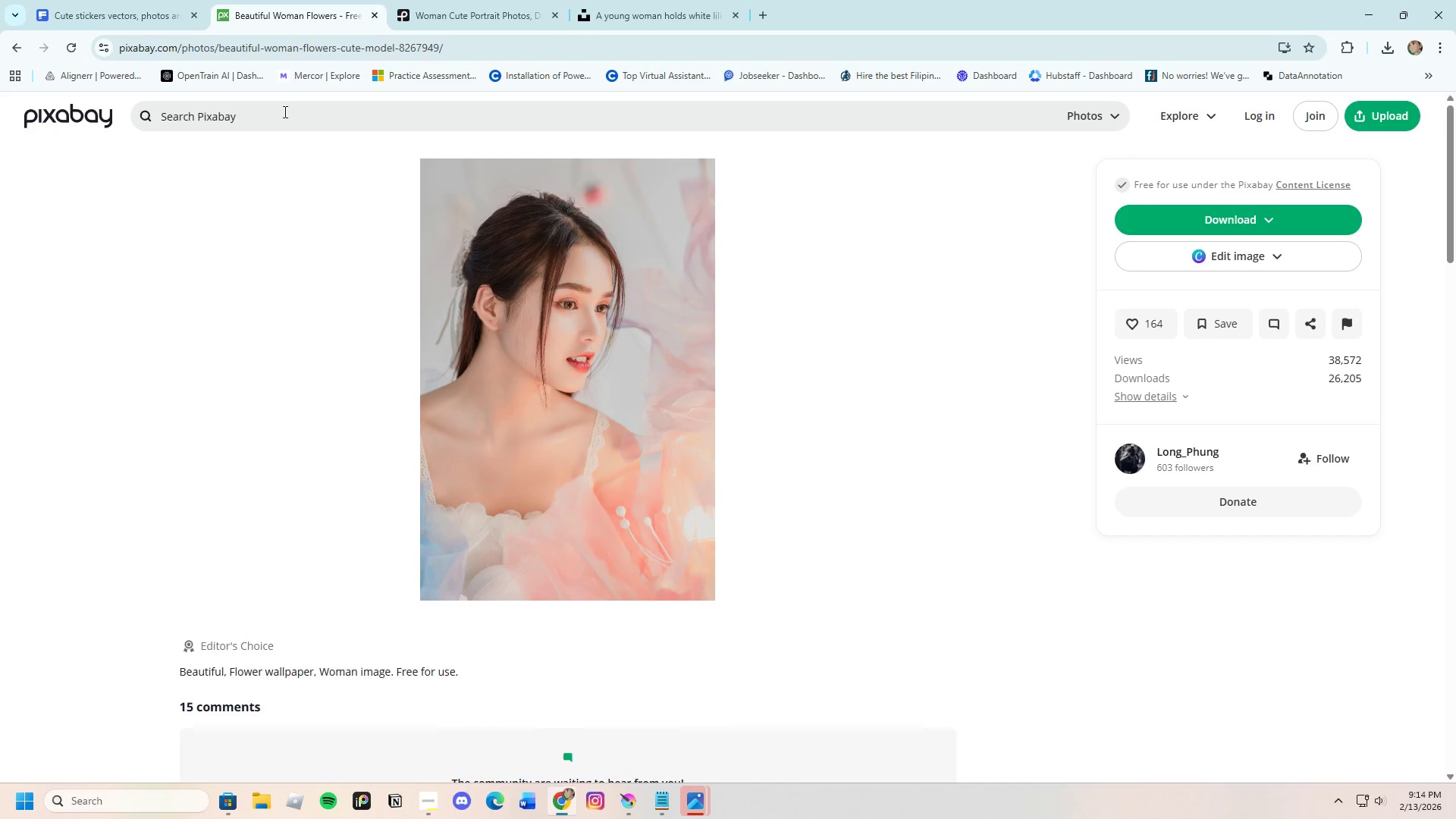 
left_click([284, 111])
 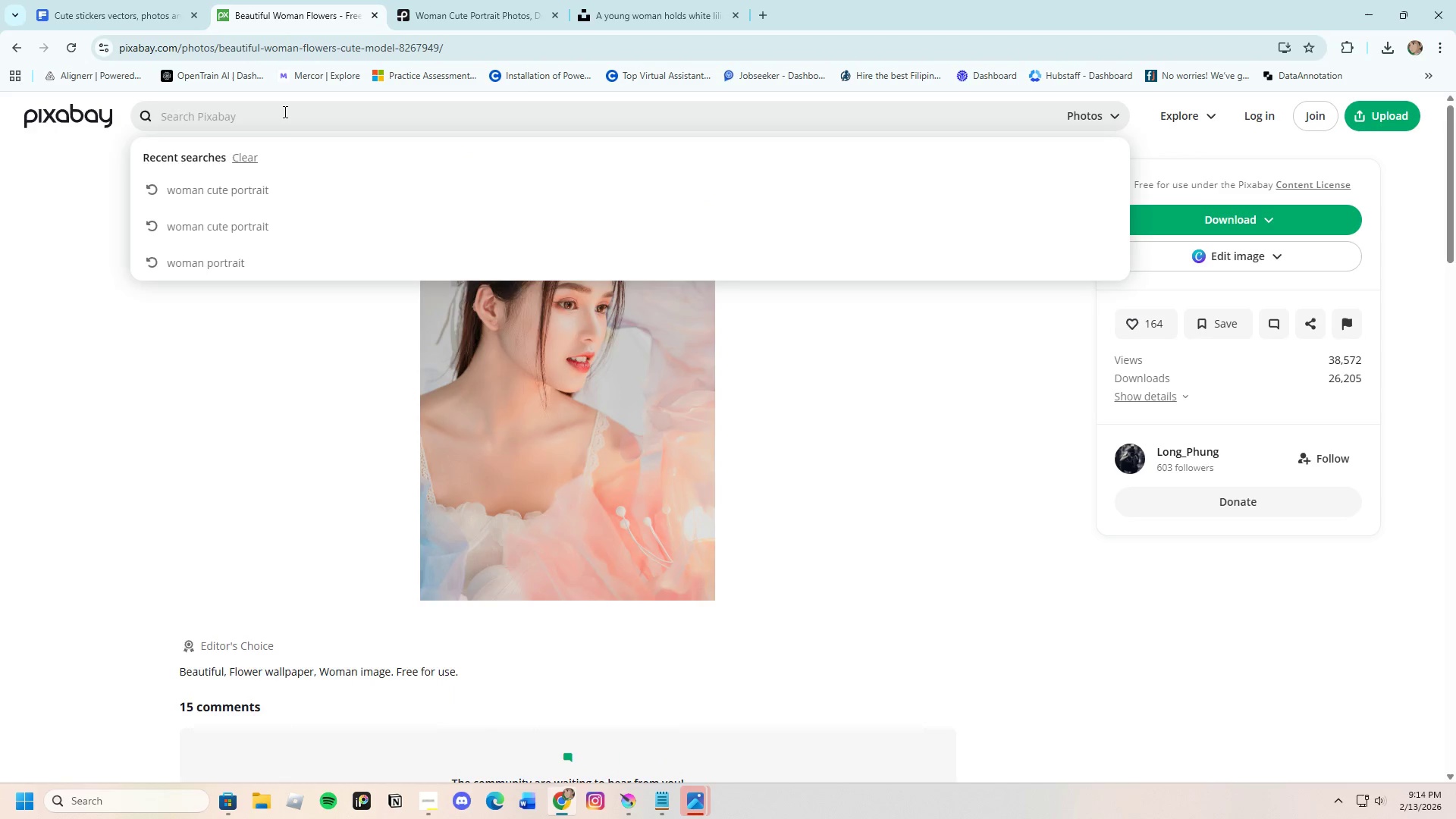 
type(cute stickers)
 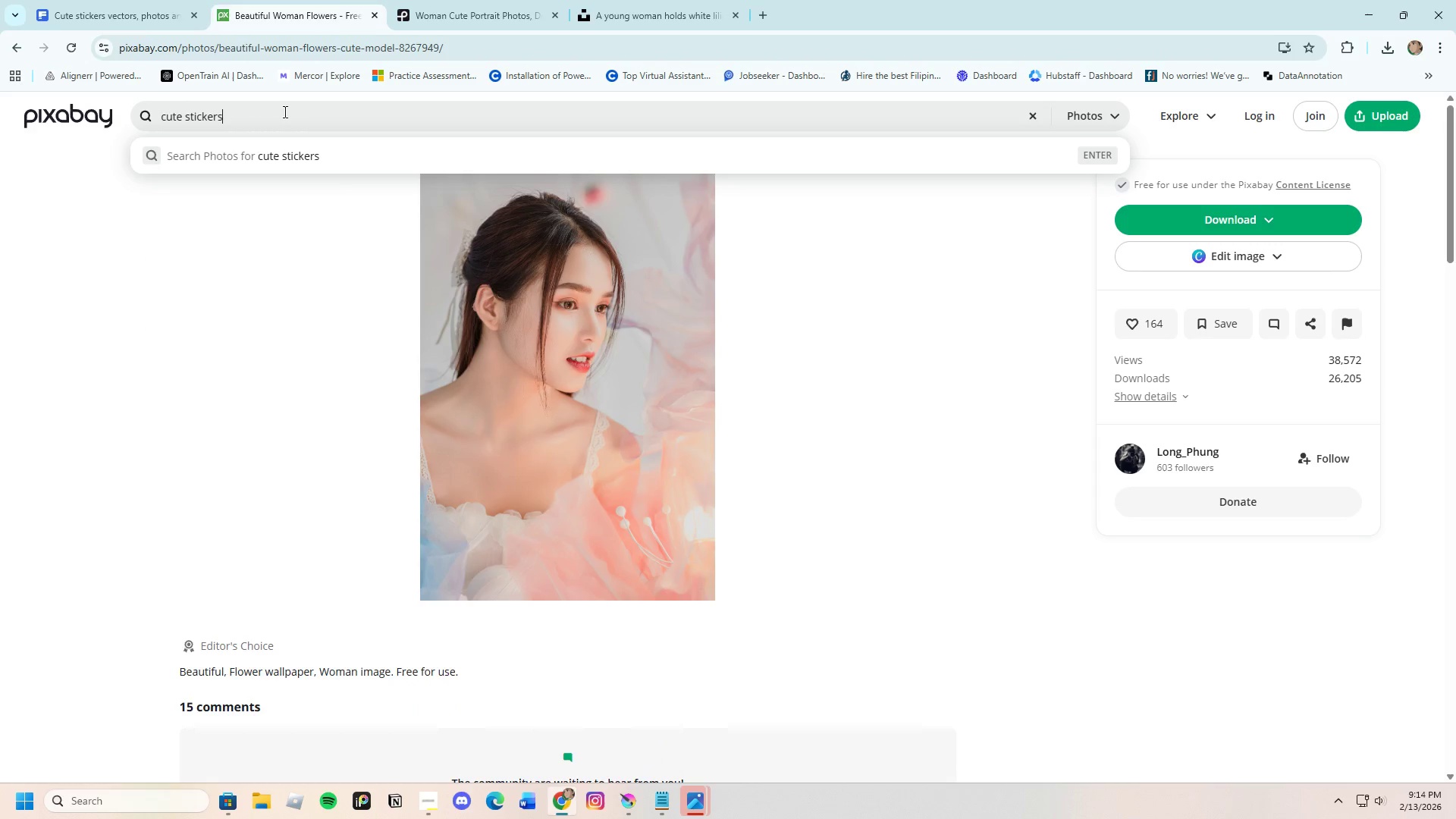 
key(Enter)
 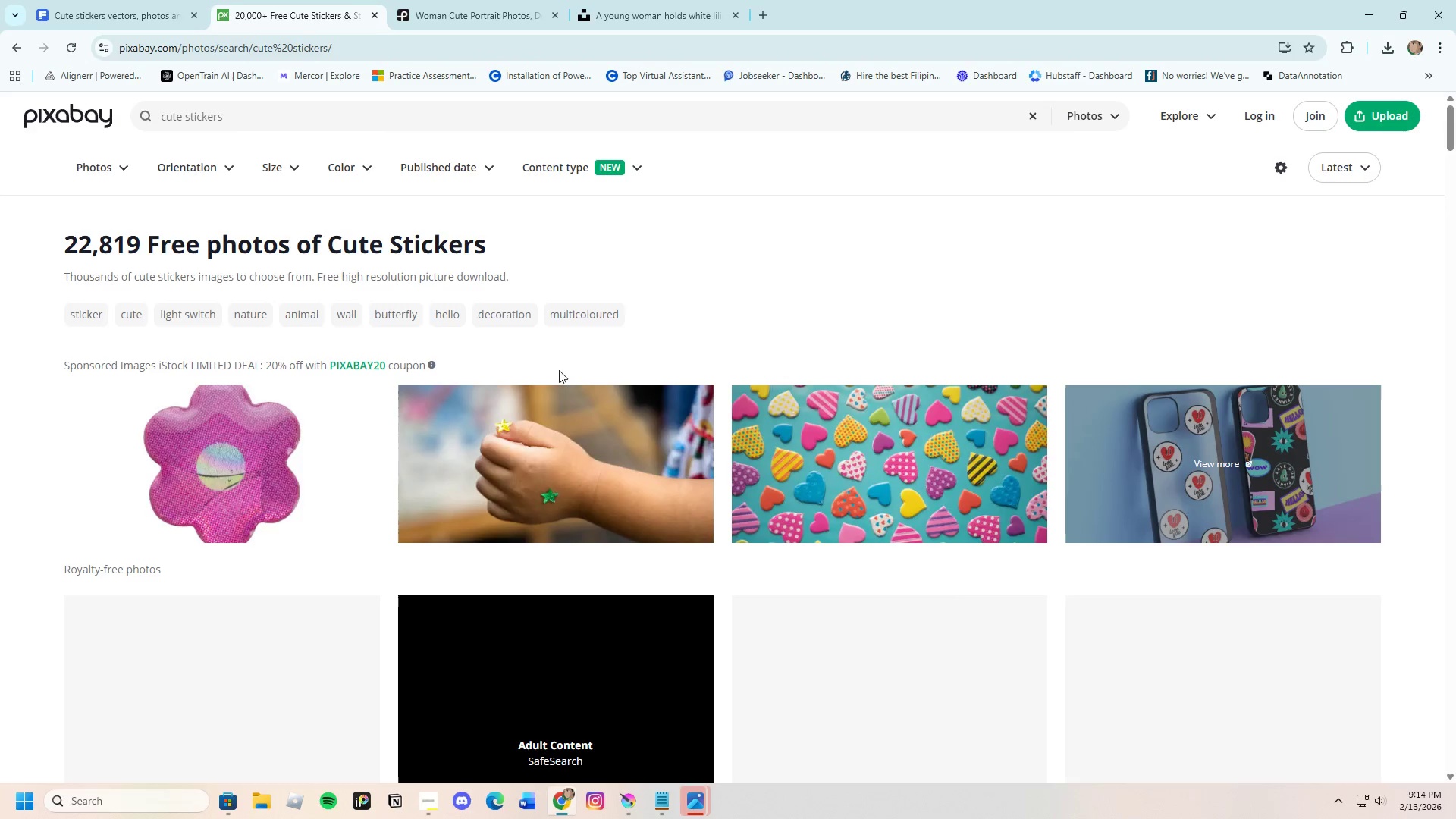 
left_click([923, 498])
 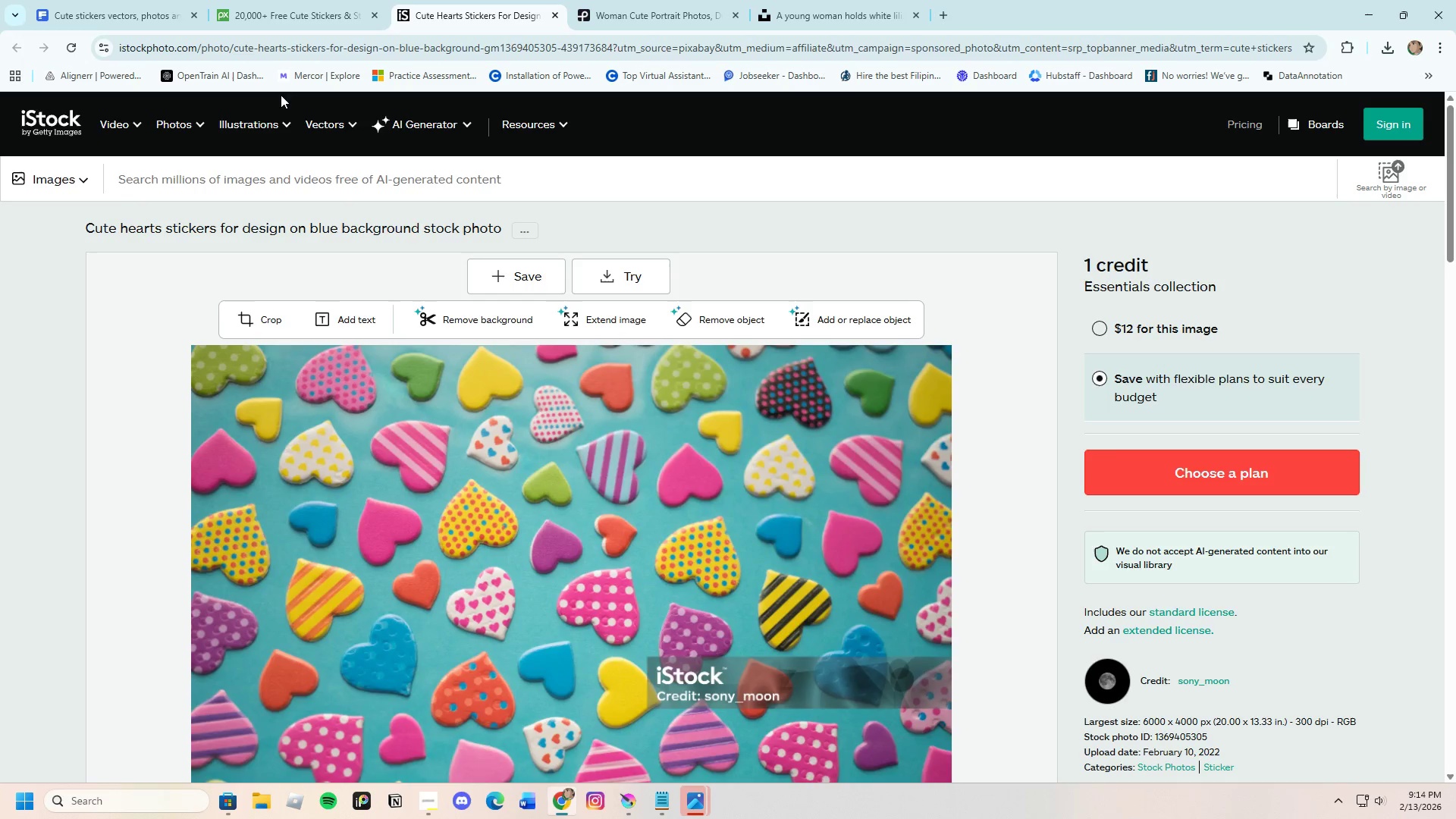 
wait(6.55)
 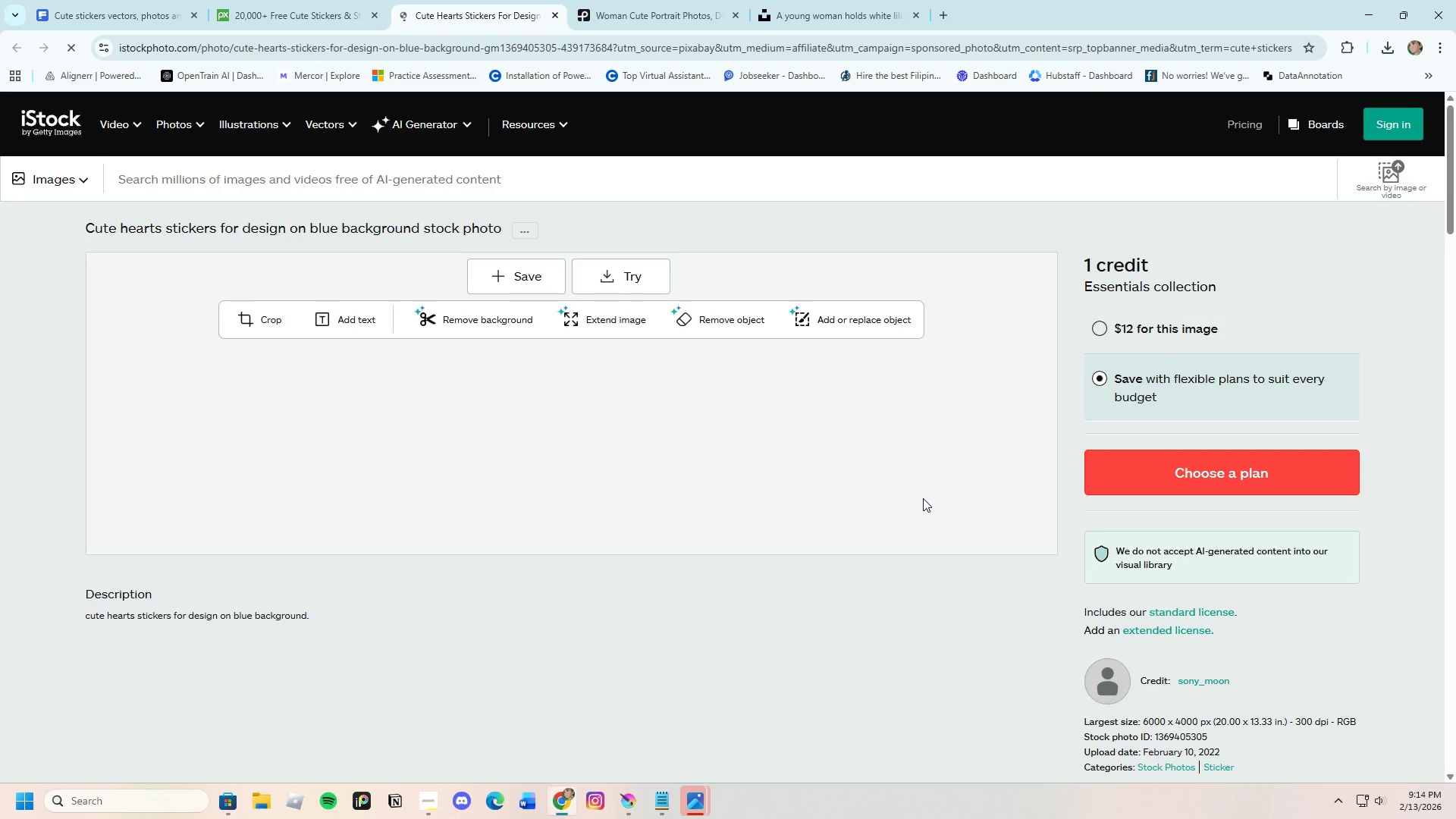 
left_click([14, 35])
 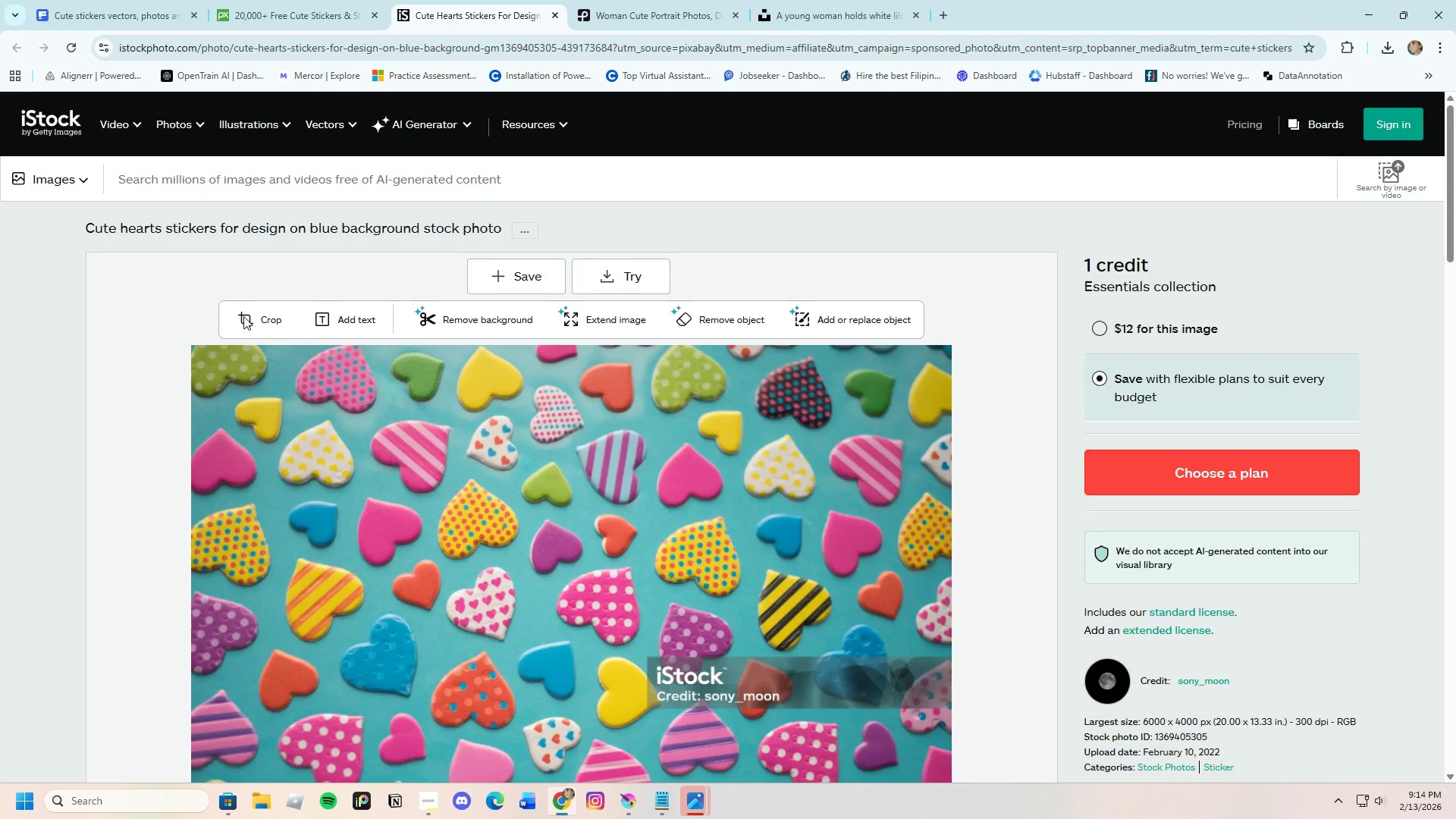 
scroll: coordinate [268, 378], scroll_direction: down, amount: 10.0
 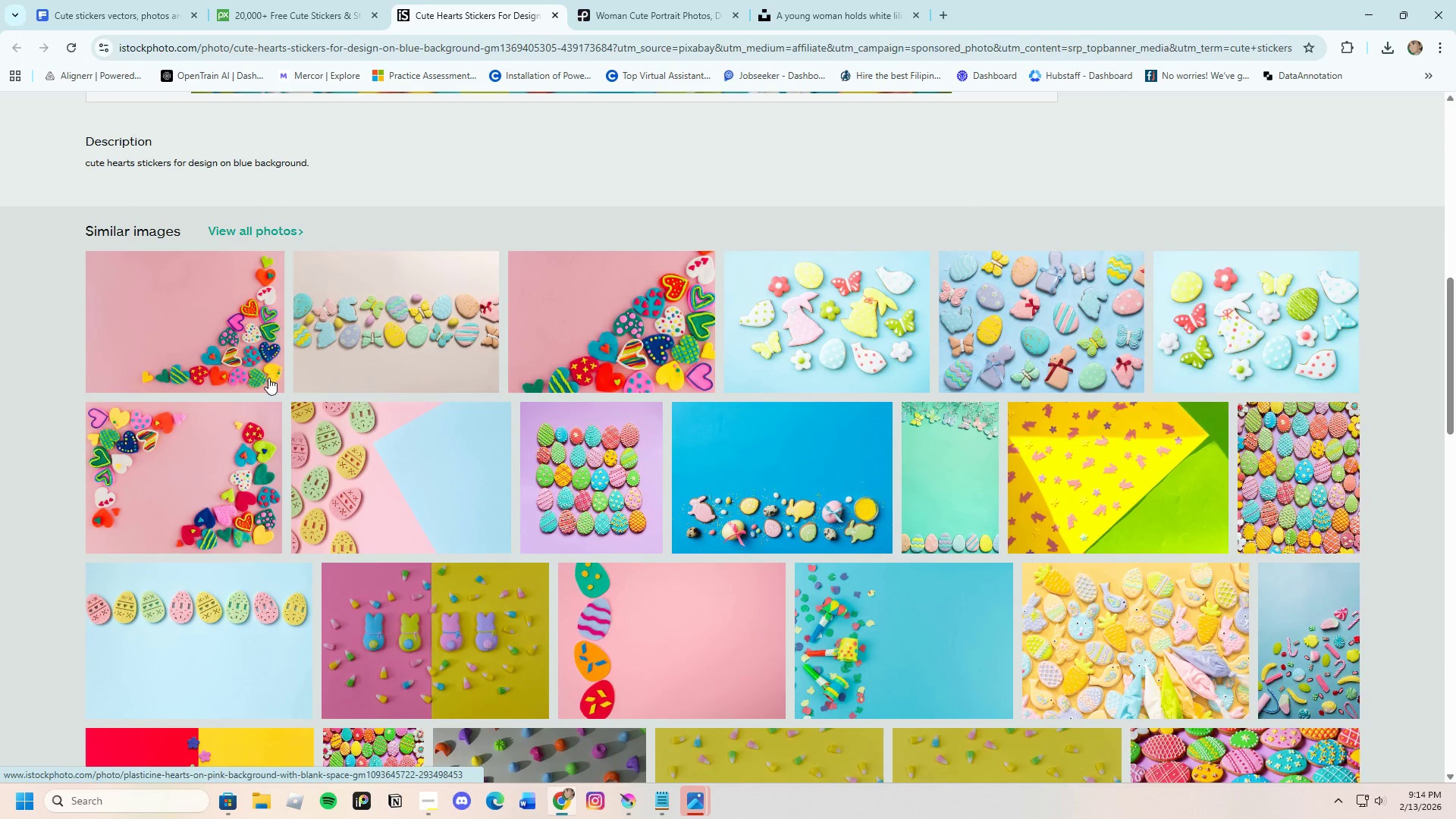 
scroll: coordinate [270, 374], scroll_direction: up, amount: 15.0
 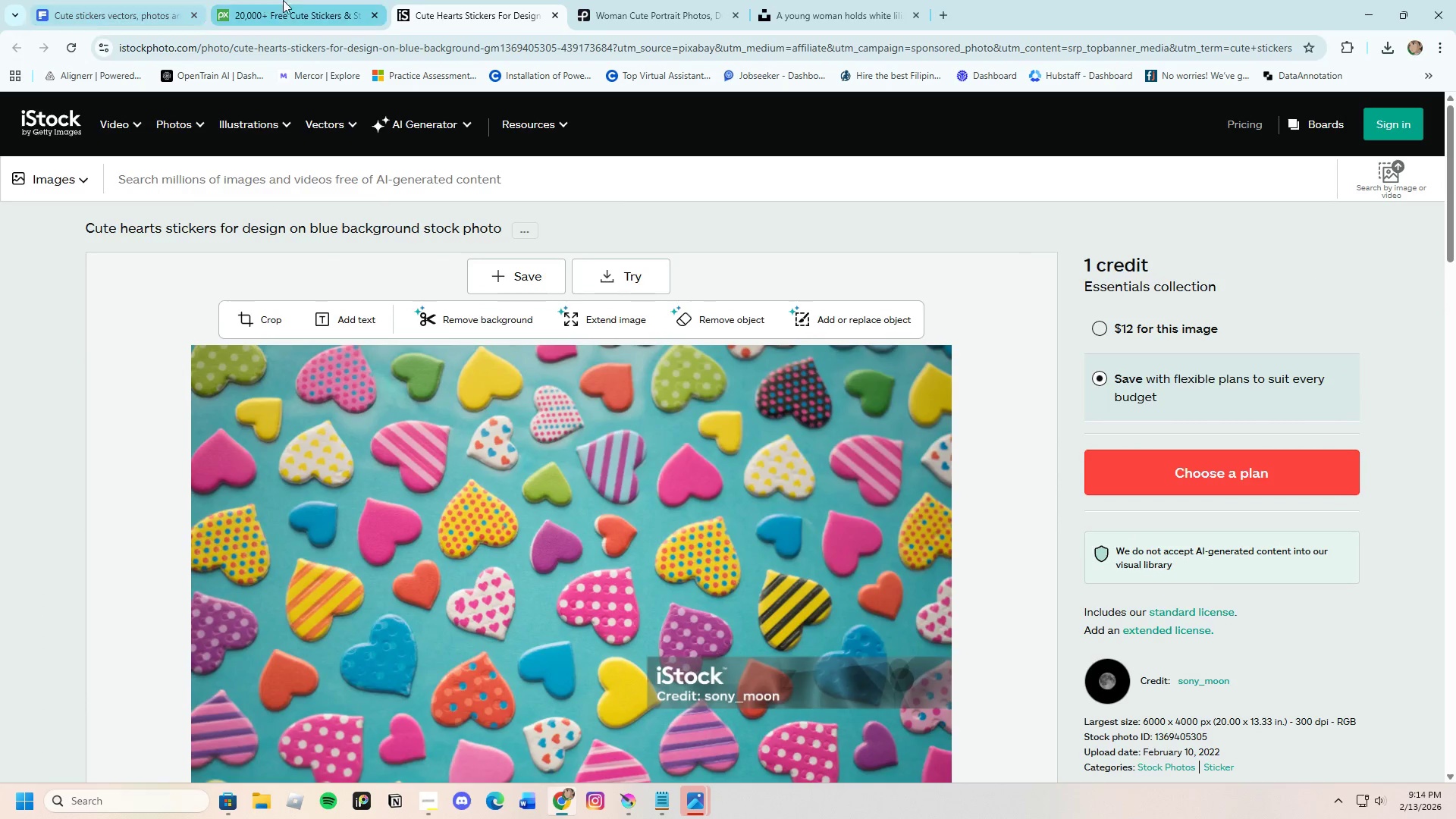 
left_click([295, 0])
 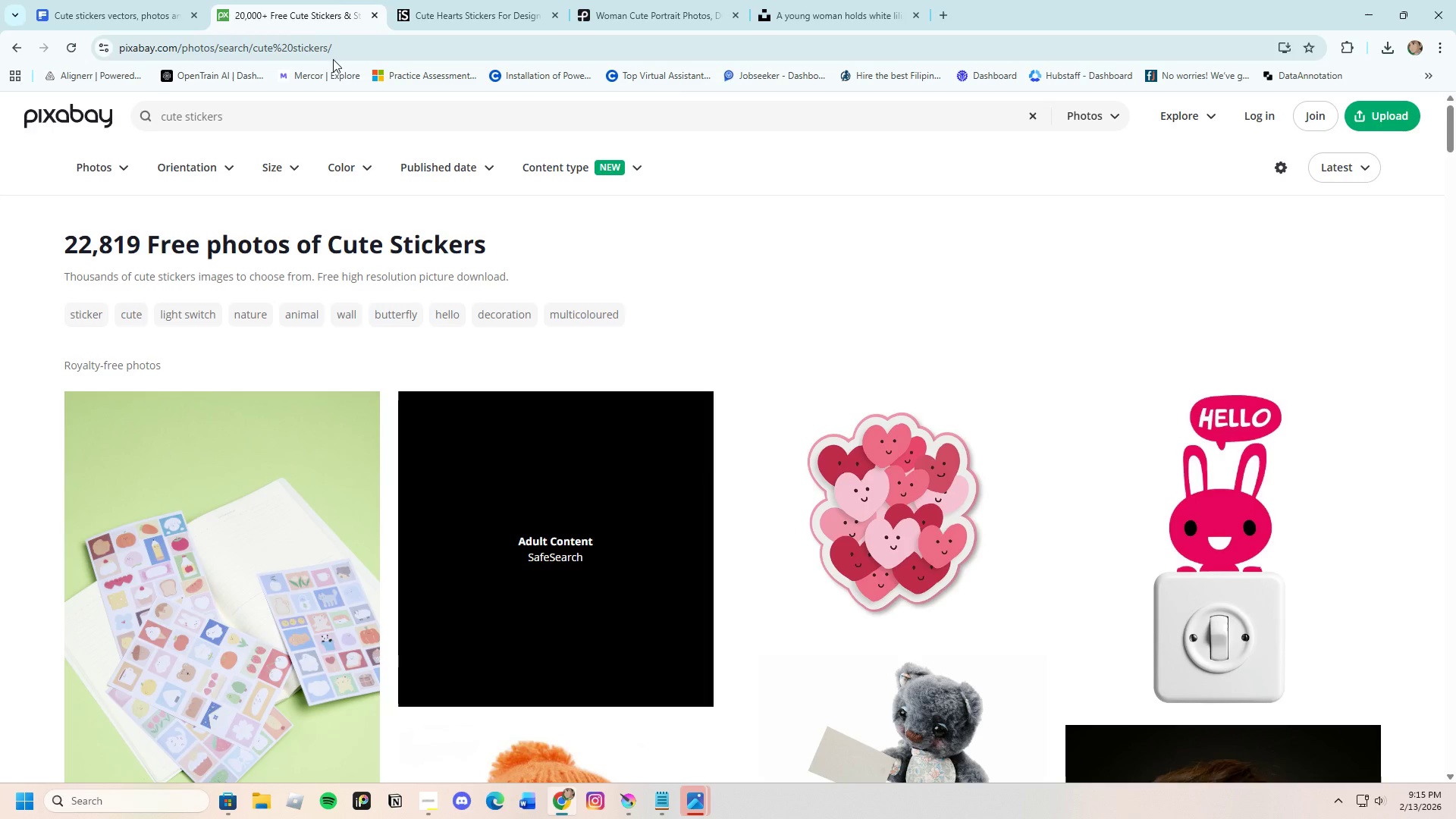 
scroll: coordinate [716, 676], scroll_direction: down, amount: 5.0
 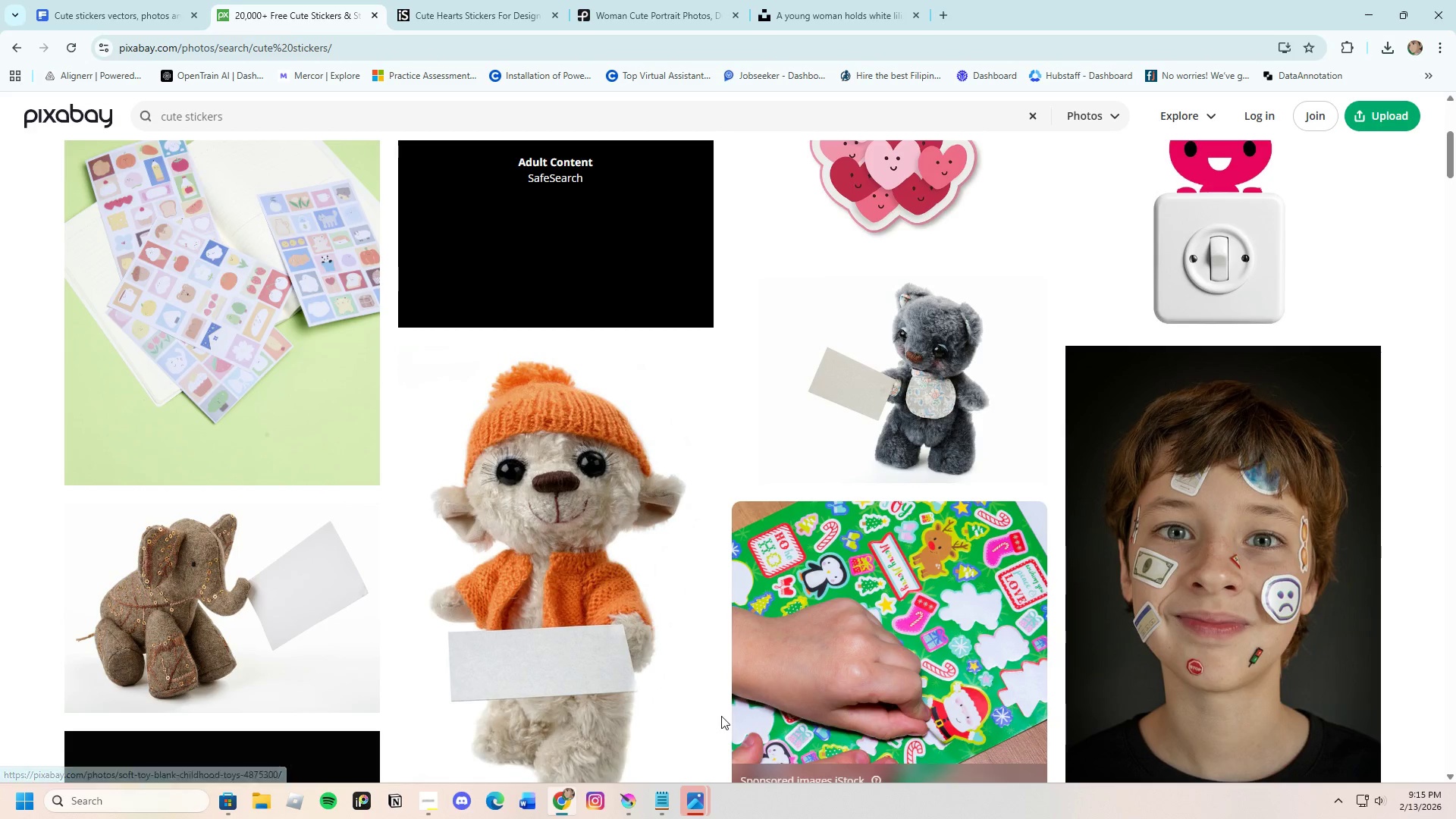 
scroll: coordinate [730, 709], scroll_direction: up, amount: 3.0
 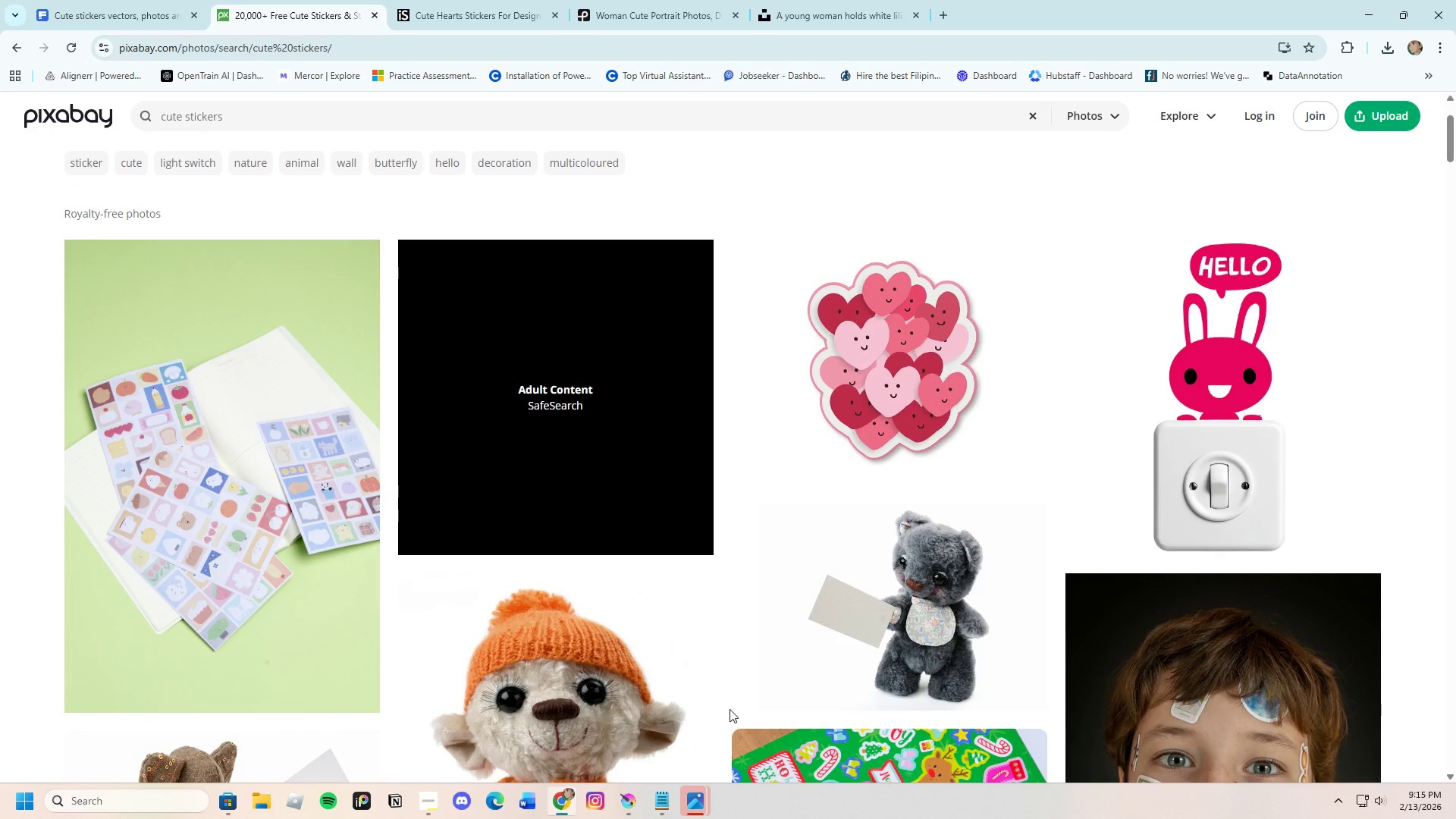 
scroll: coordinate [731, 705], scroll_direction: down, amount: 38.0
 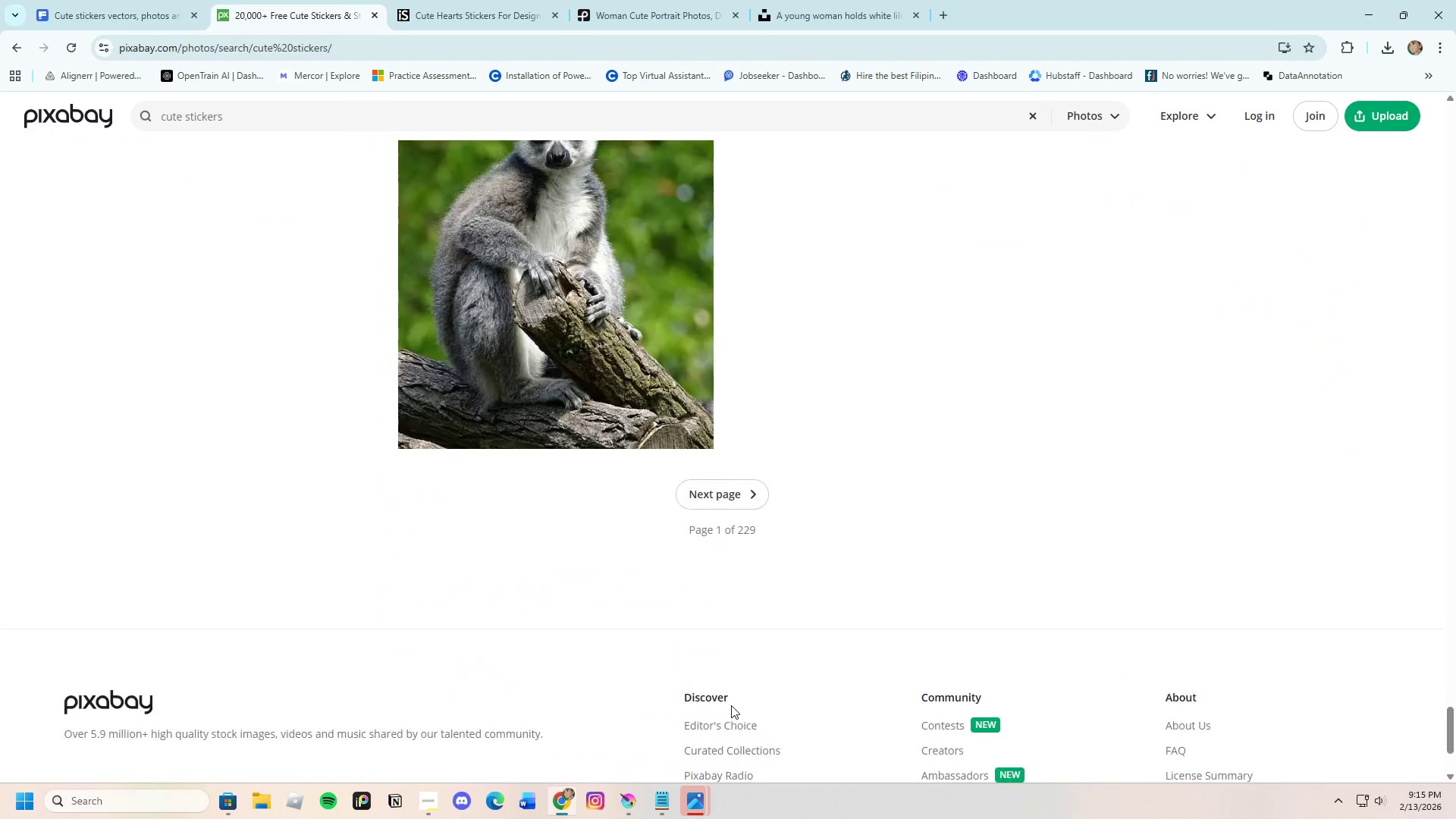 
left_click([453, 0])
 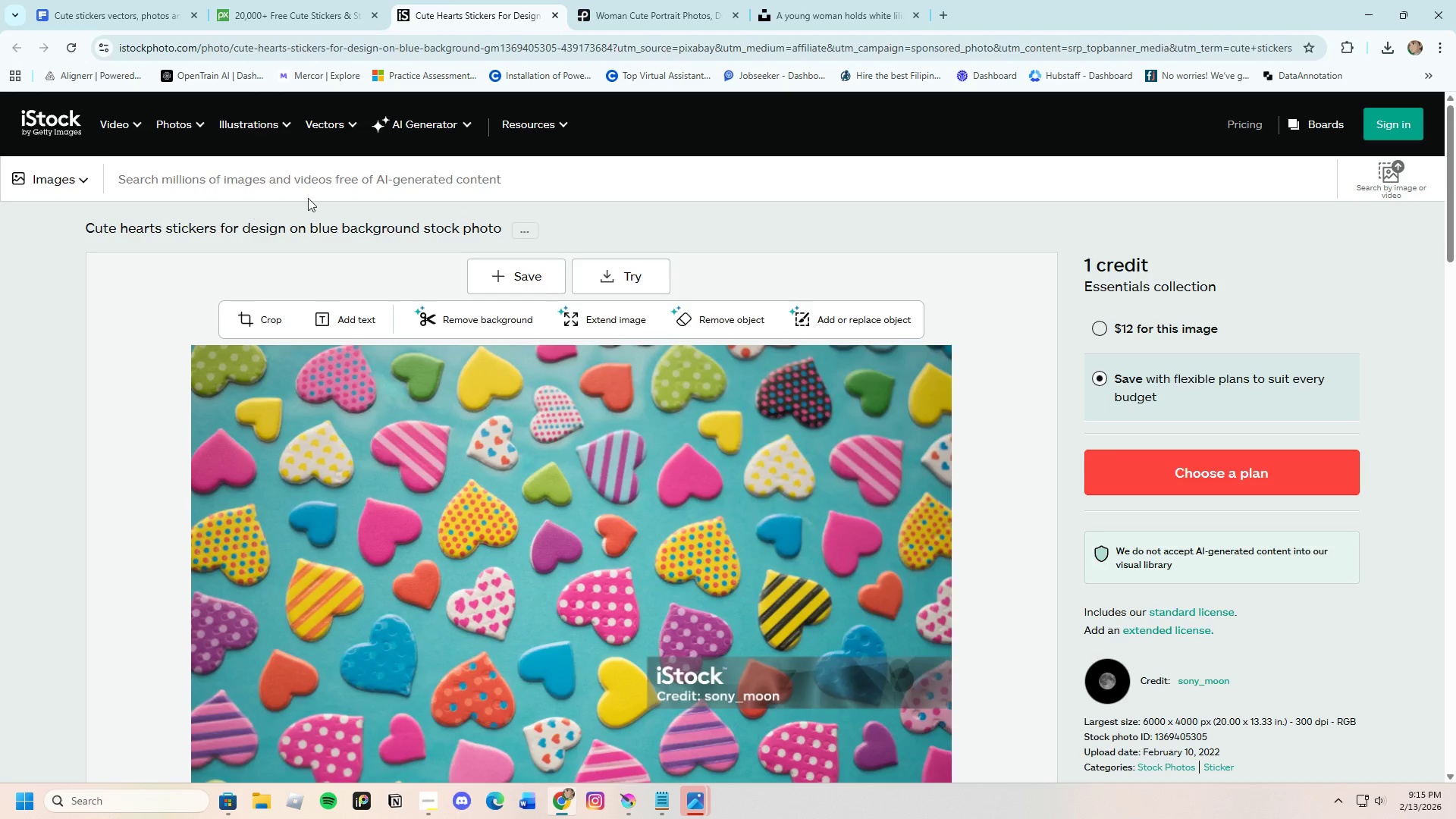 
left_click([613, 1])
 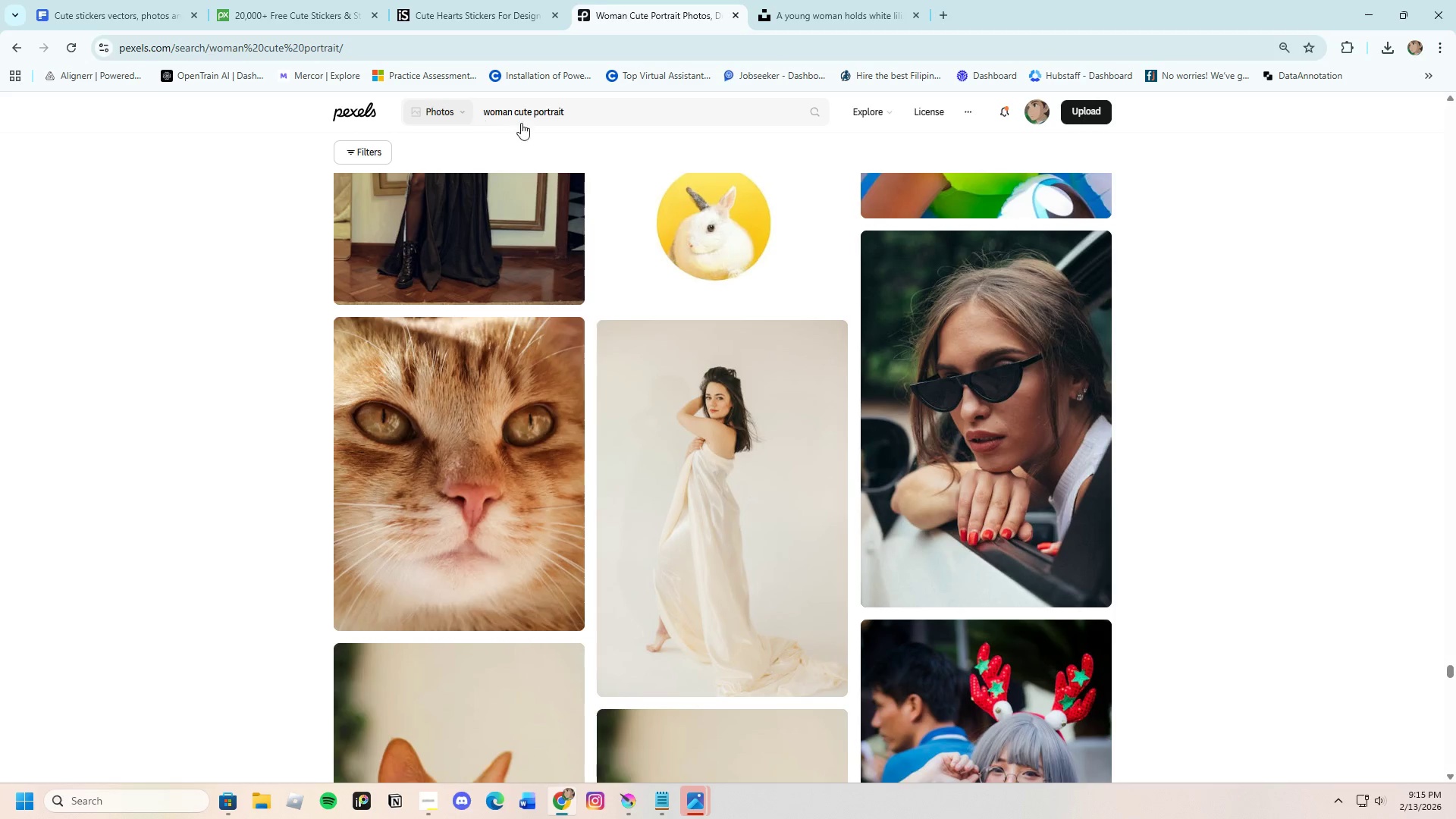 
left_click([591, 123])
 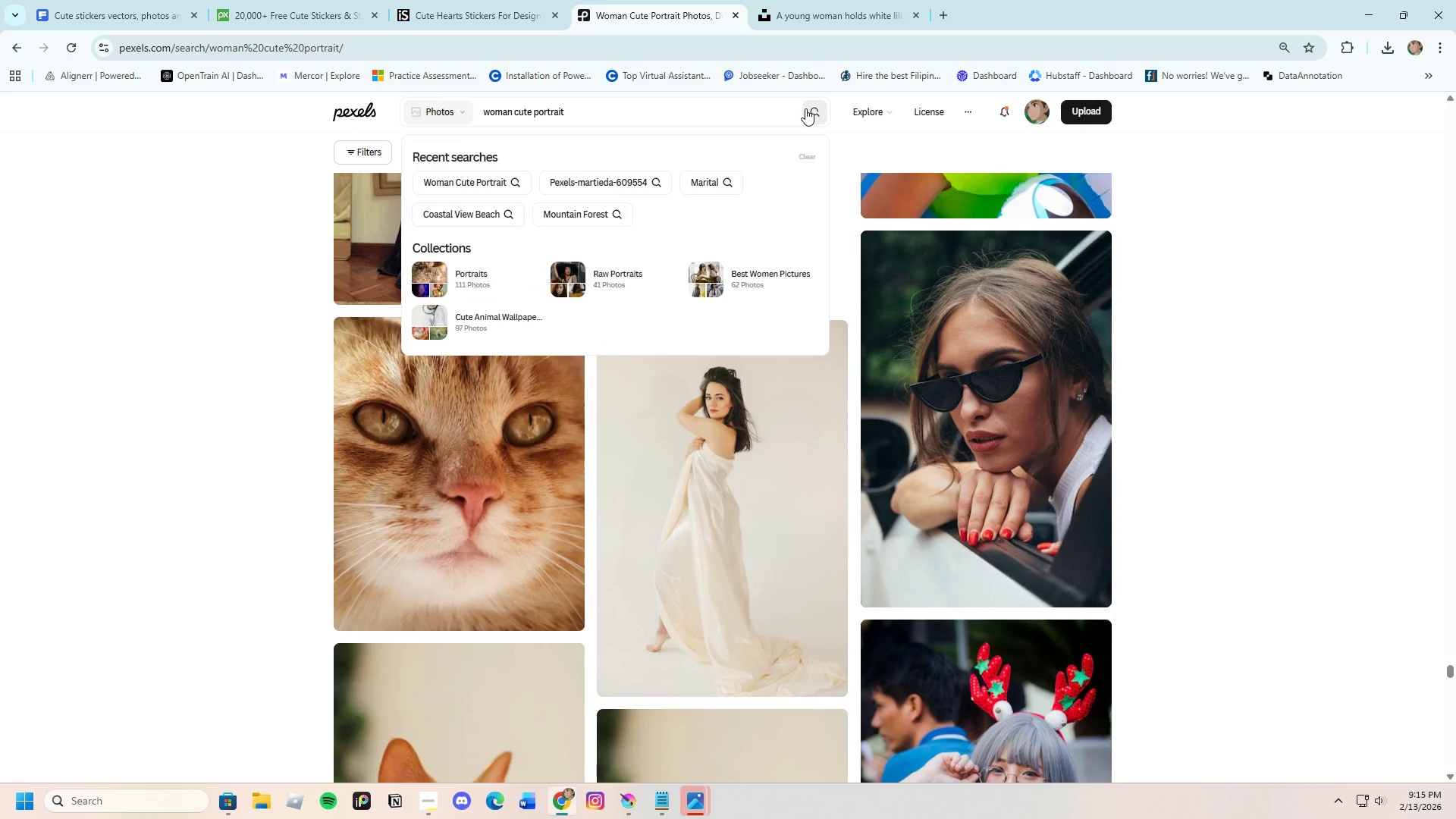 
left_click([738, 110])
 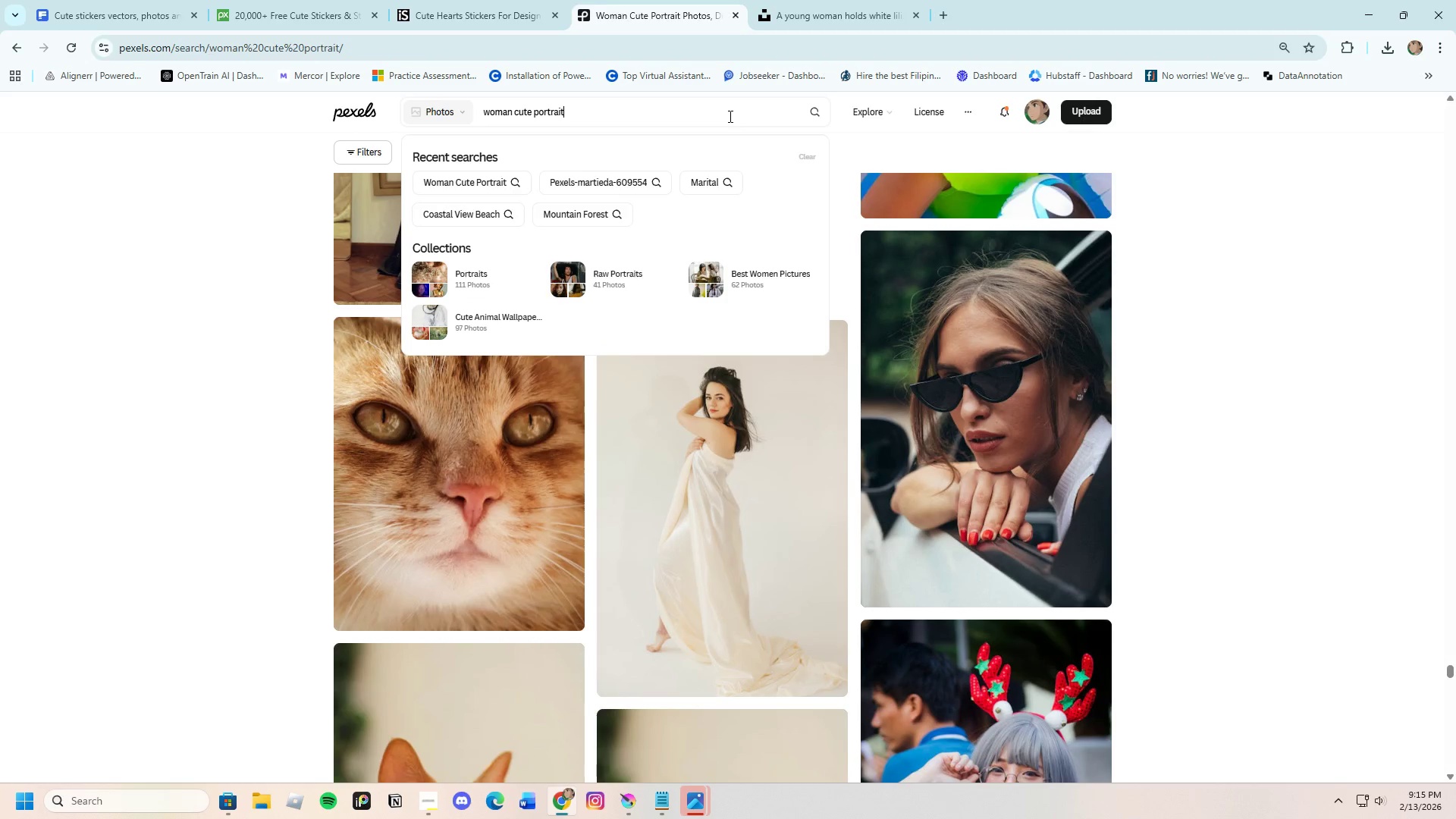 
hold_key(key=Backspace, duration=1.52)
 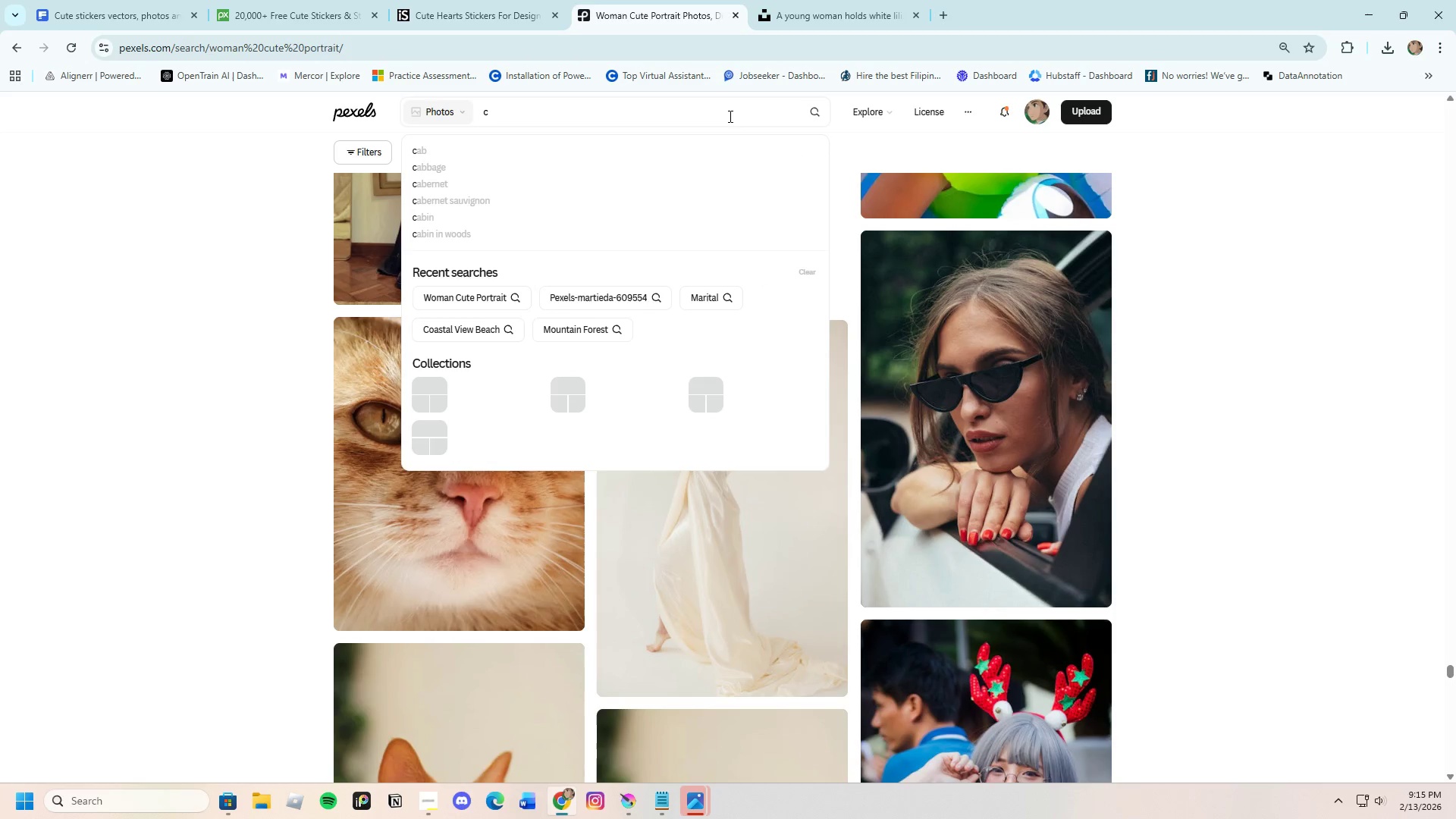 
hold_key(key=Backspace, duration=0.42)
 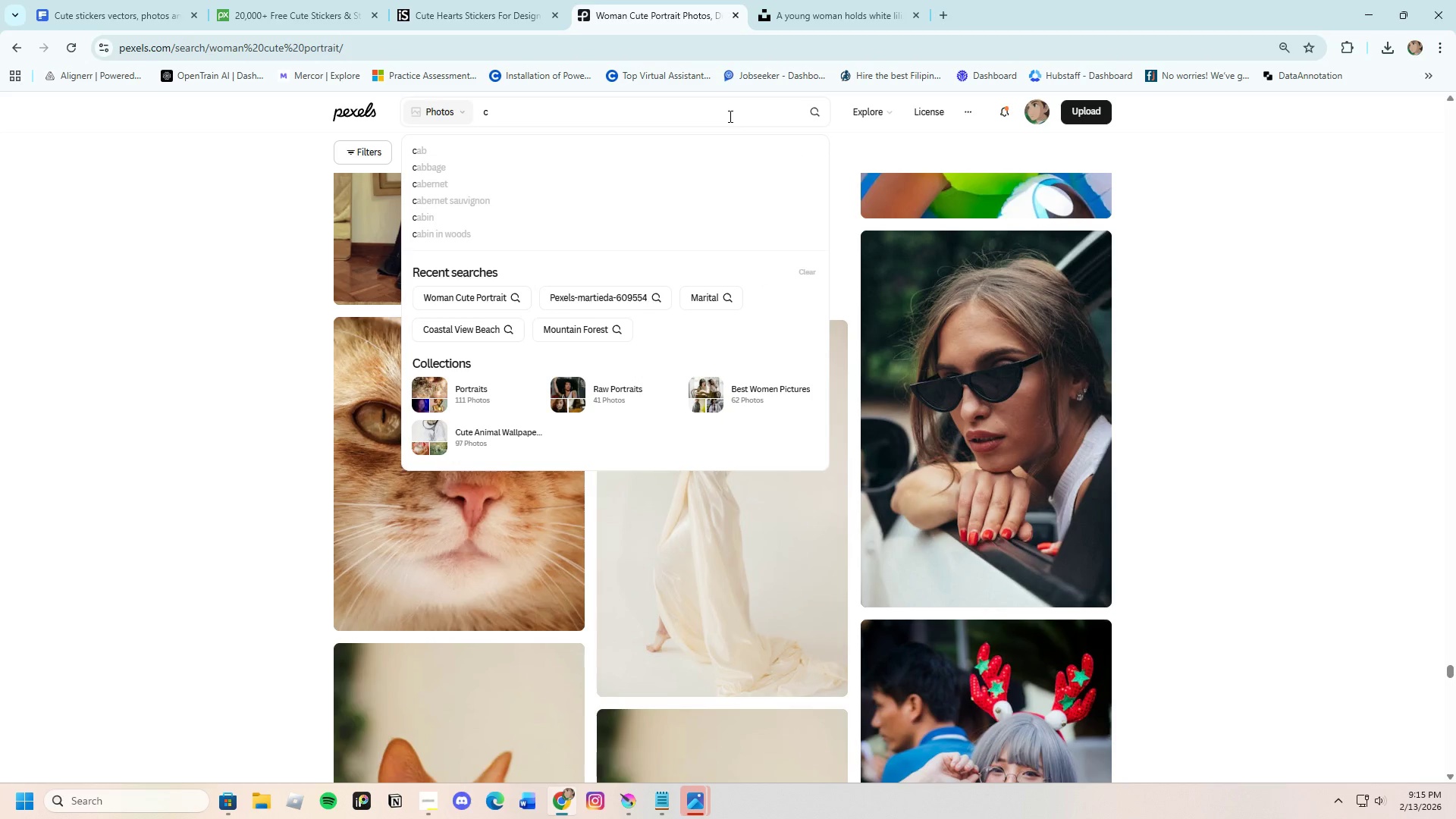 
type(cute stickers)
 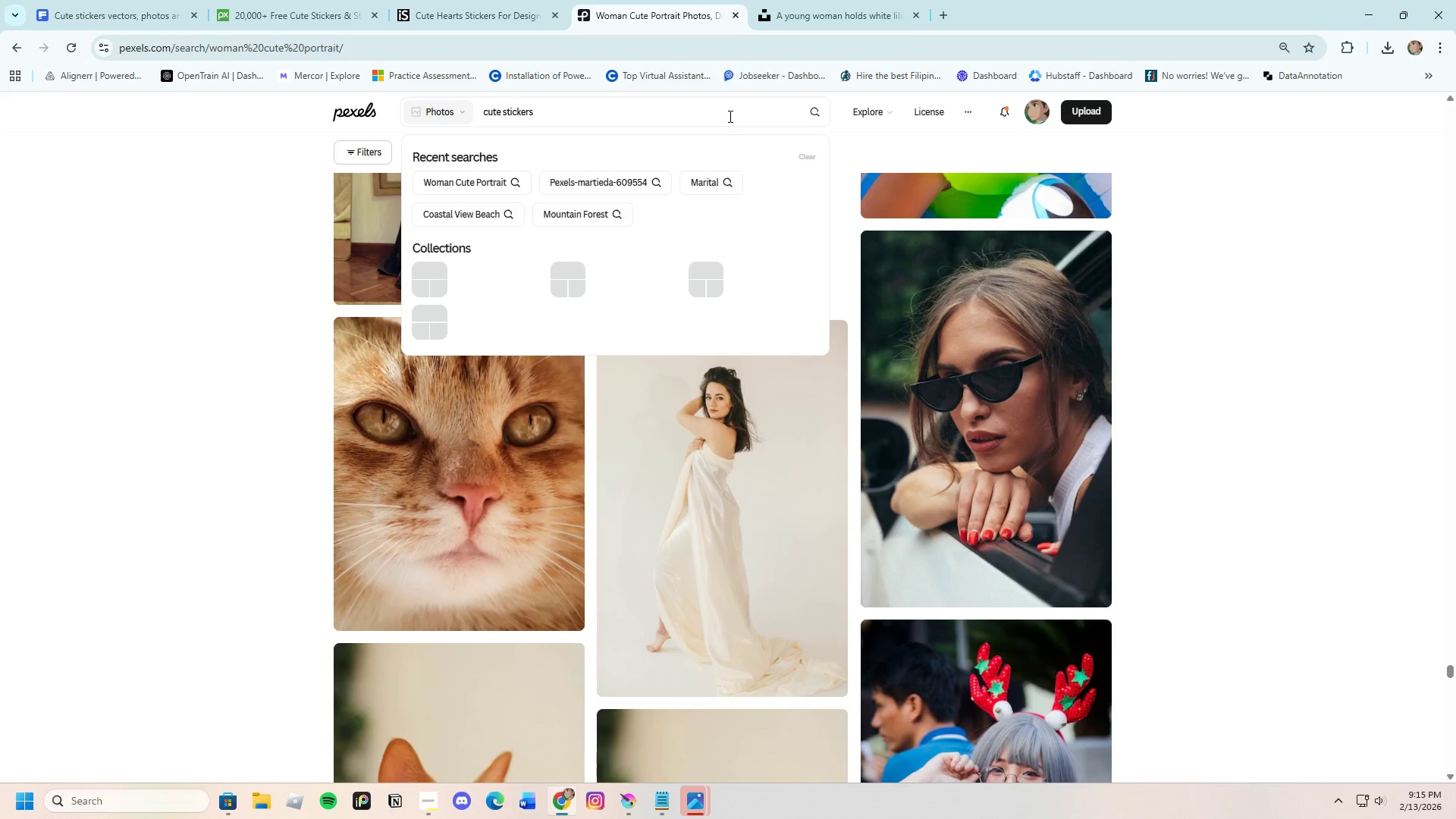 
key(Enter)
 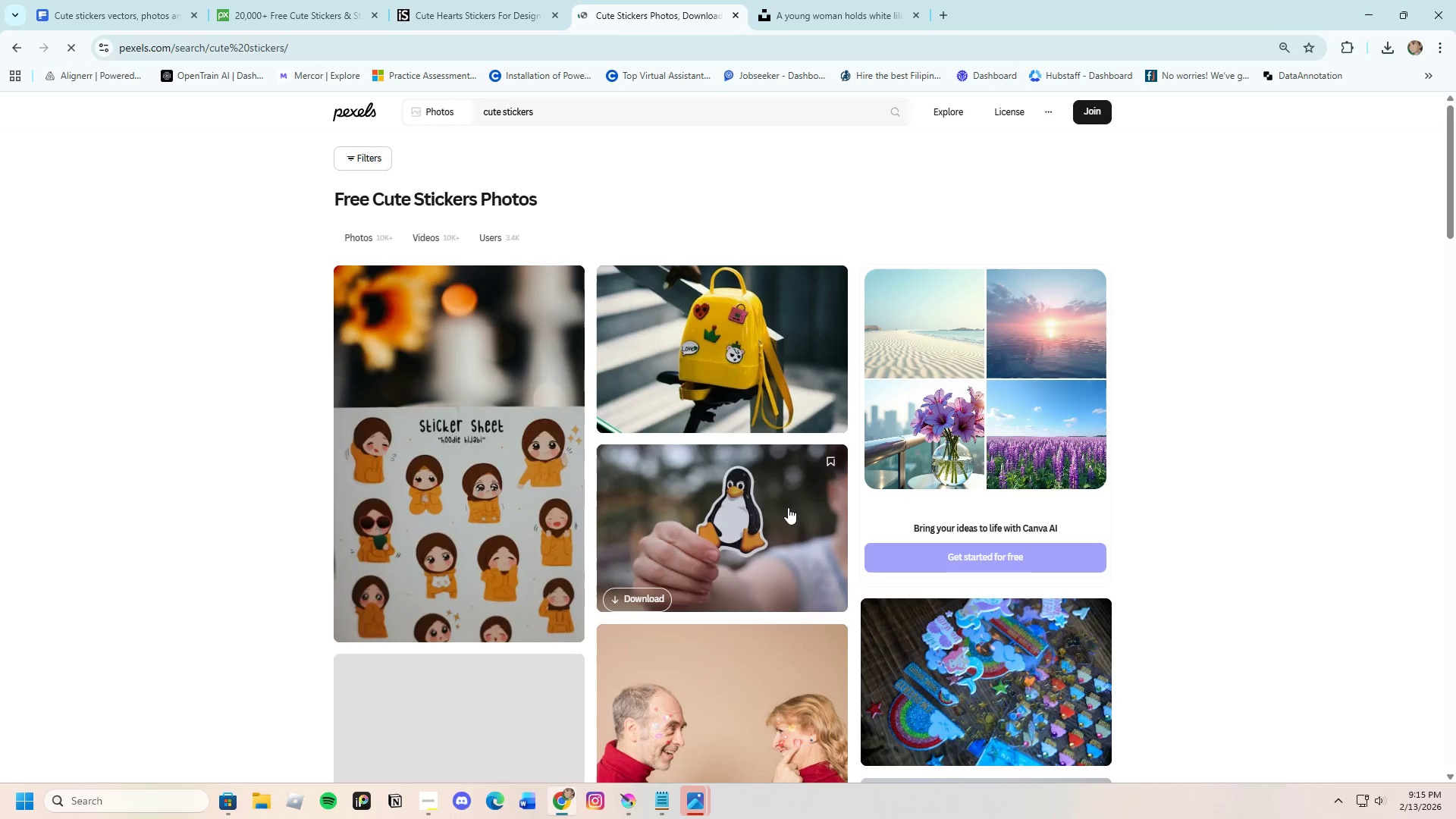 
scroll: coordinate [864, 570], scroll_direction: down, amount: 43.0
 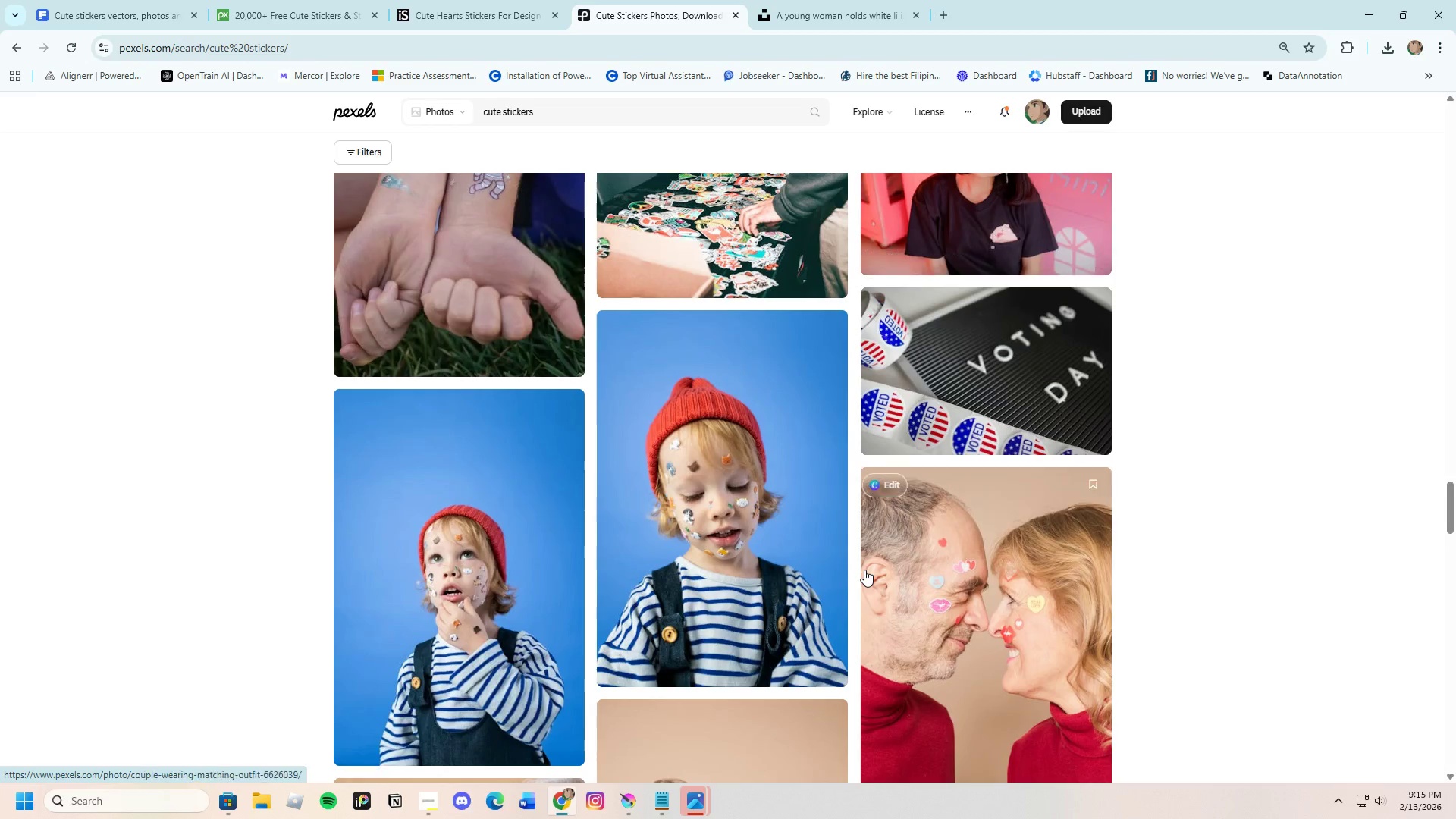 
scroll: coordinate [886, 649], scroll_direction: down, amount: 27.0
 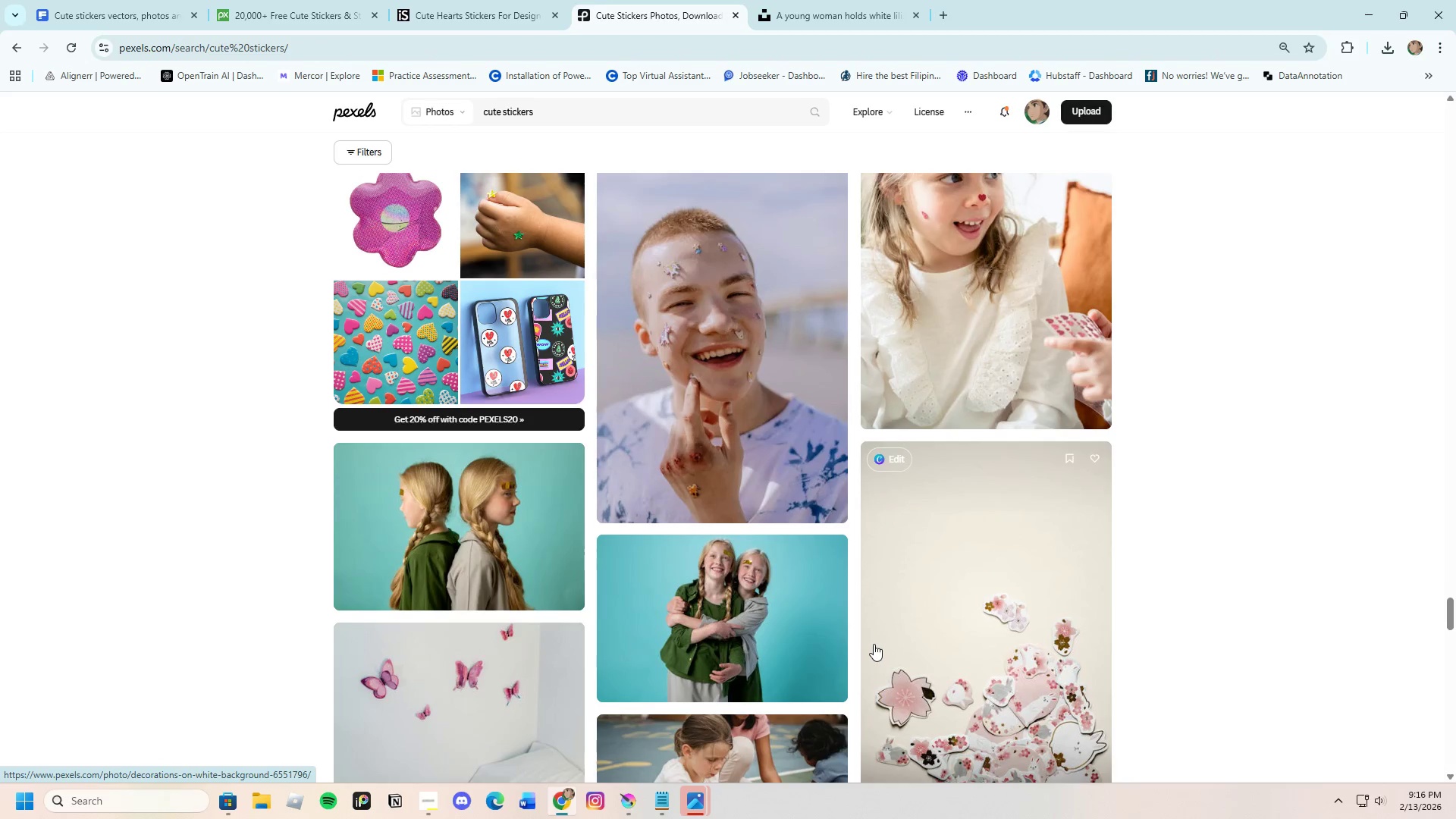 
scroll: coordinate [877, 639], scroll_direction: down, amount: 19.0
 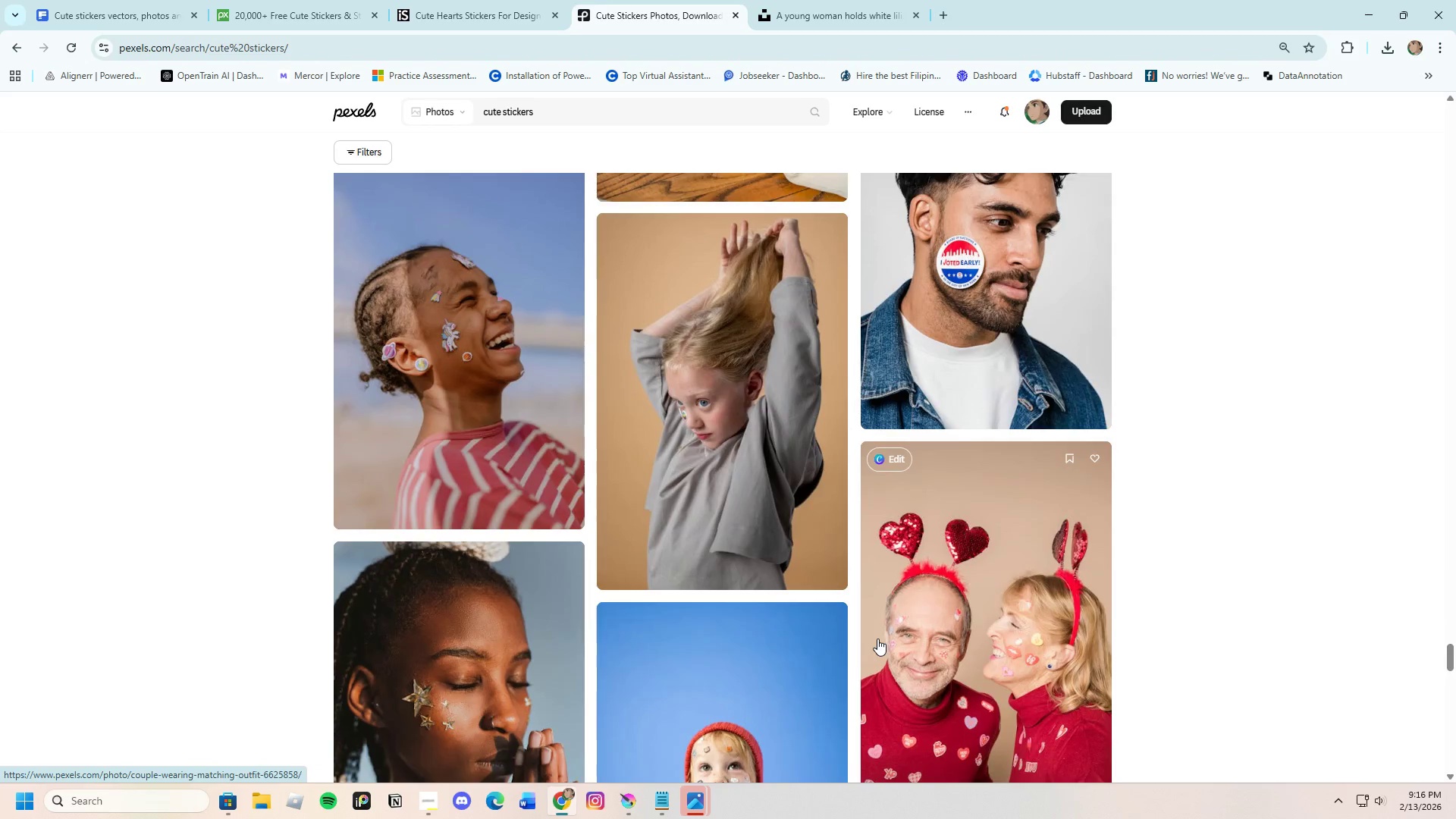 
scroll: coordinate [883, 637], scroll_direction: down, amount: 12.0
 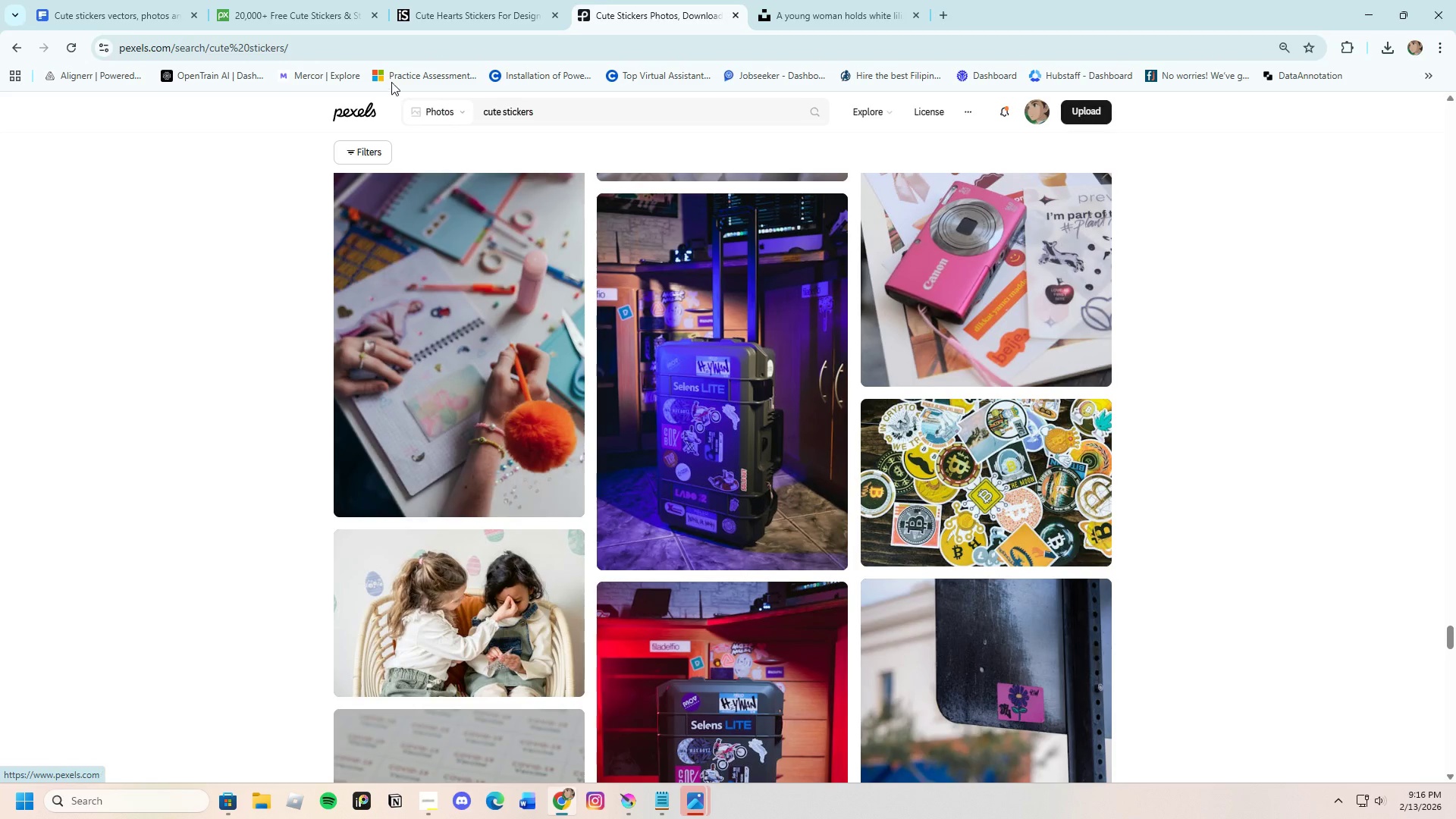 
left_click([556, 120])
 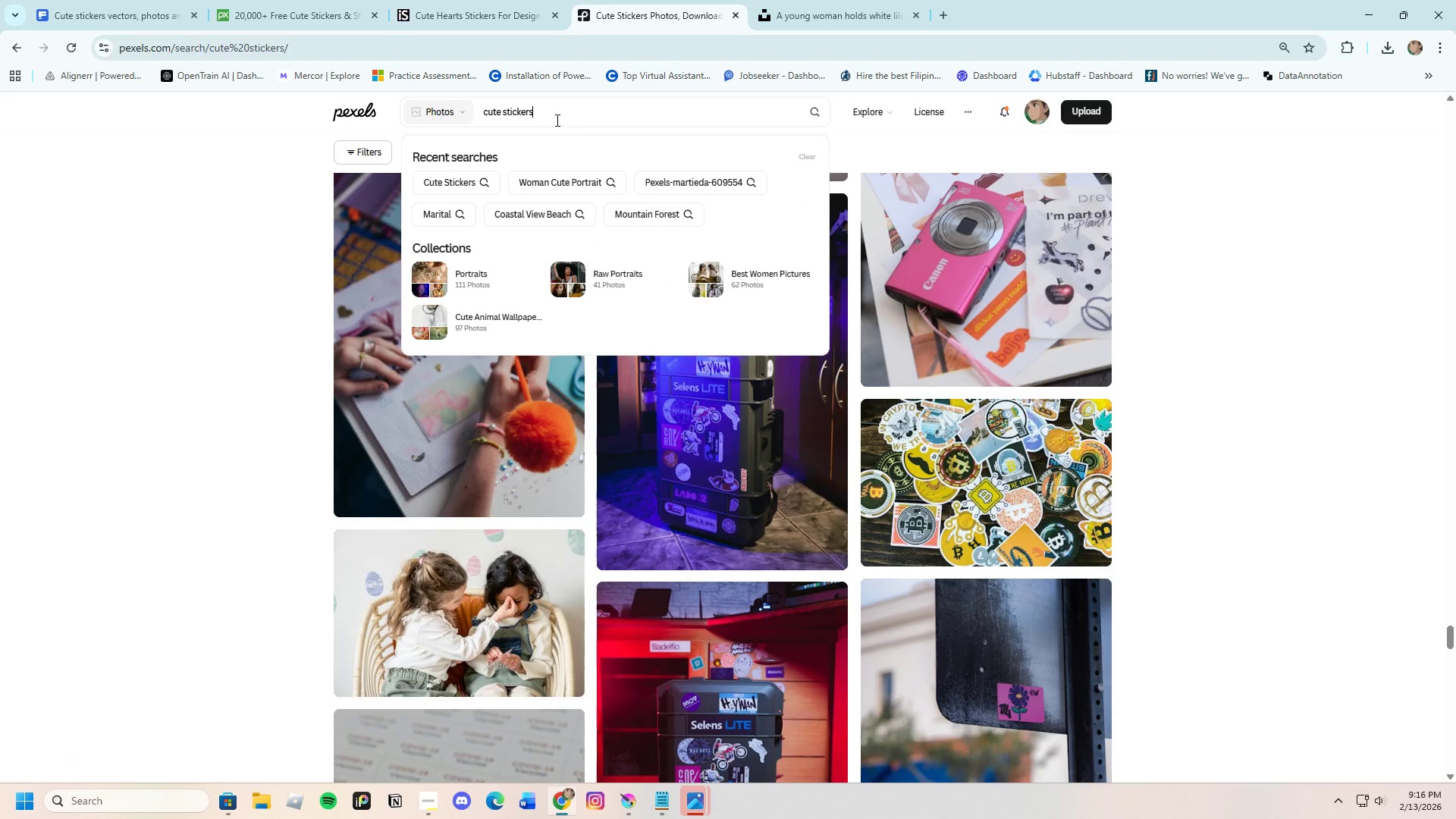 
key(Backspace)
key(Backspace)
type(stars)
 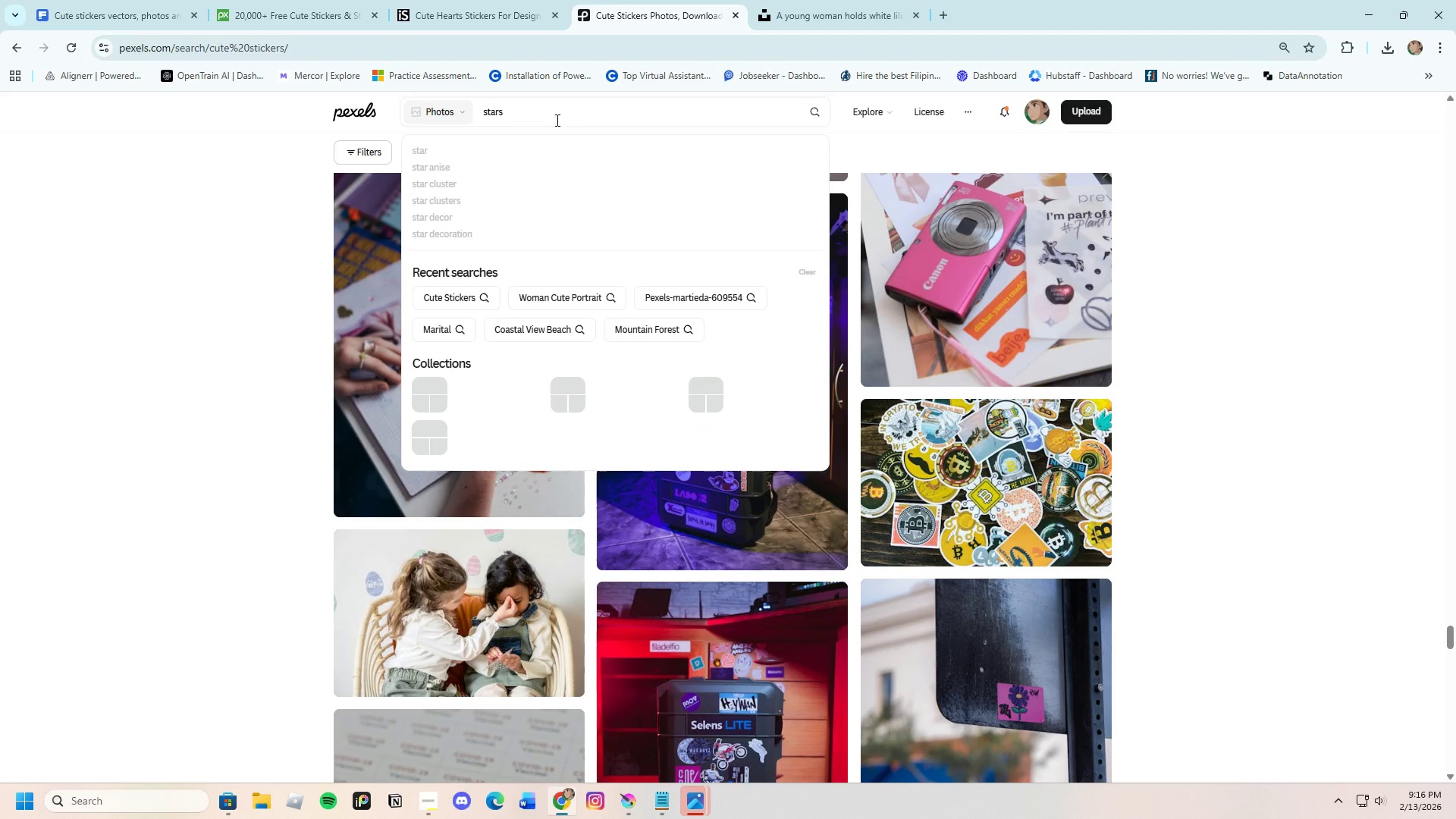 
key(Enter)
 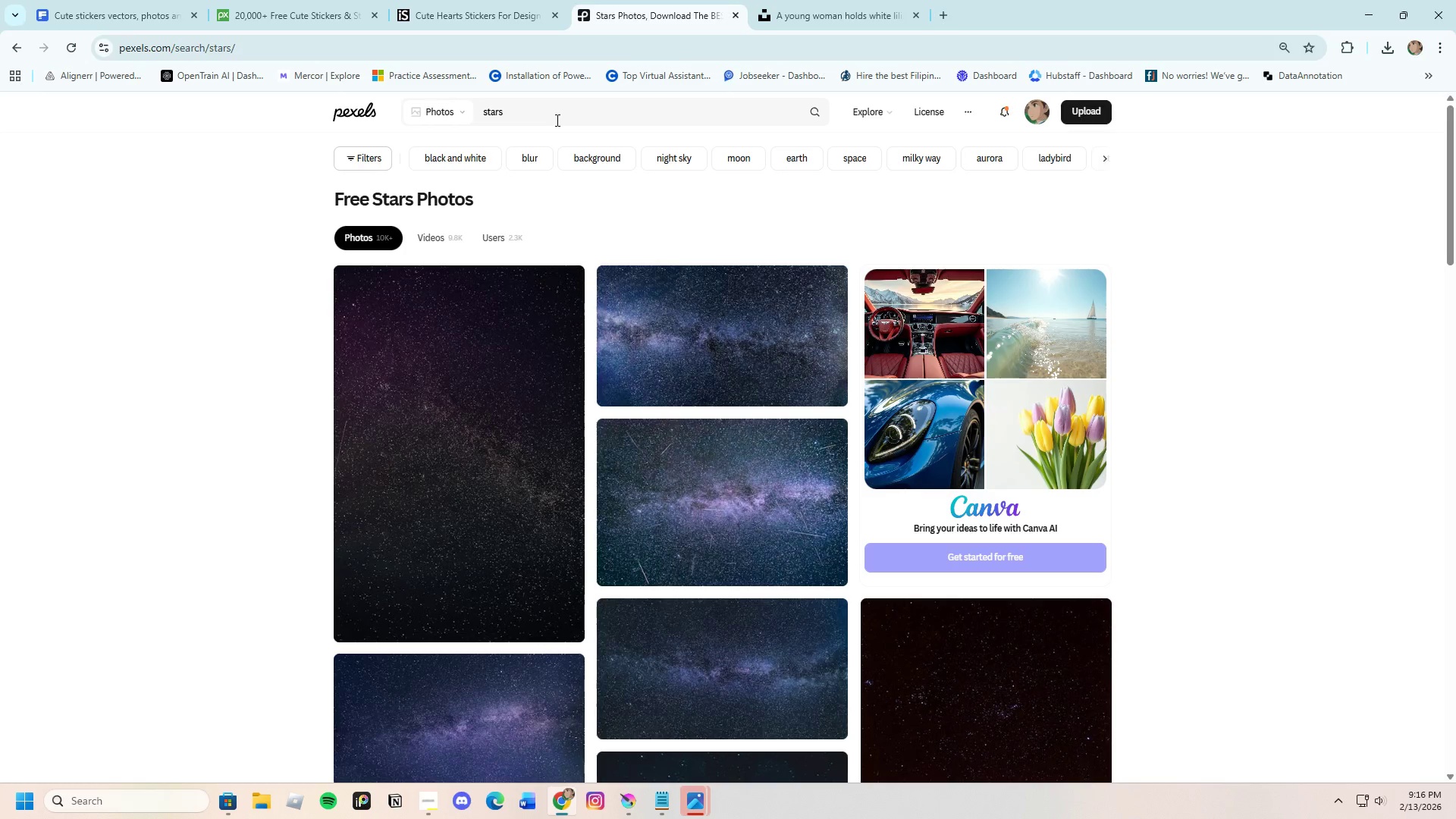 
scroll: coordinate [541, 494], scroll_direction: down, amount: 88.0
 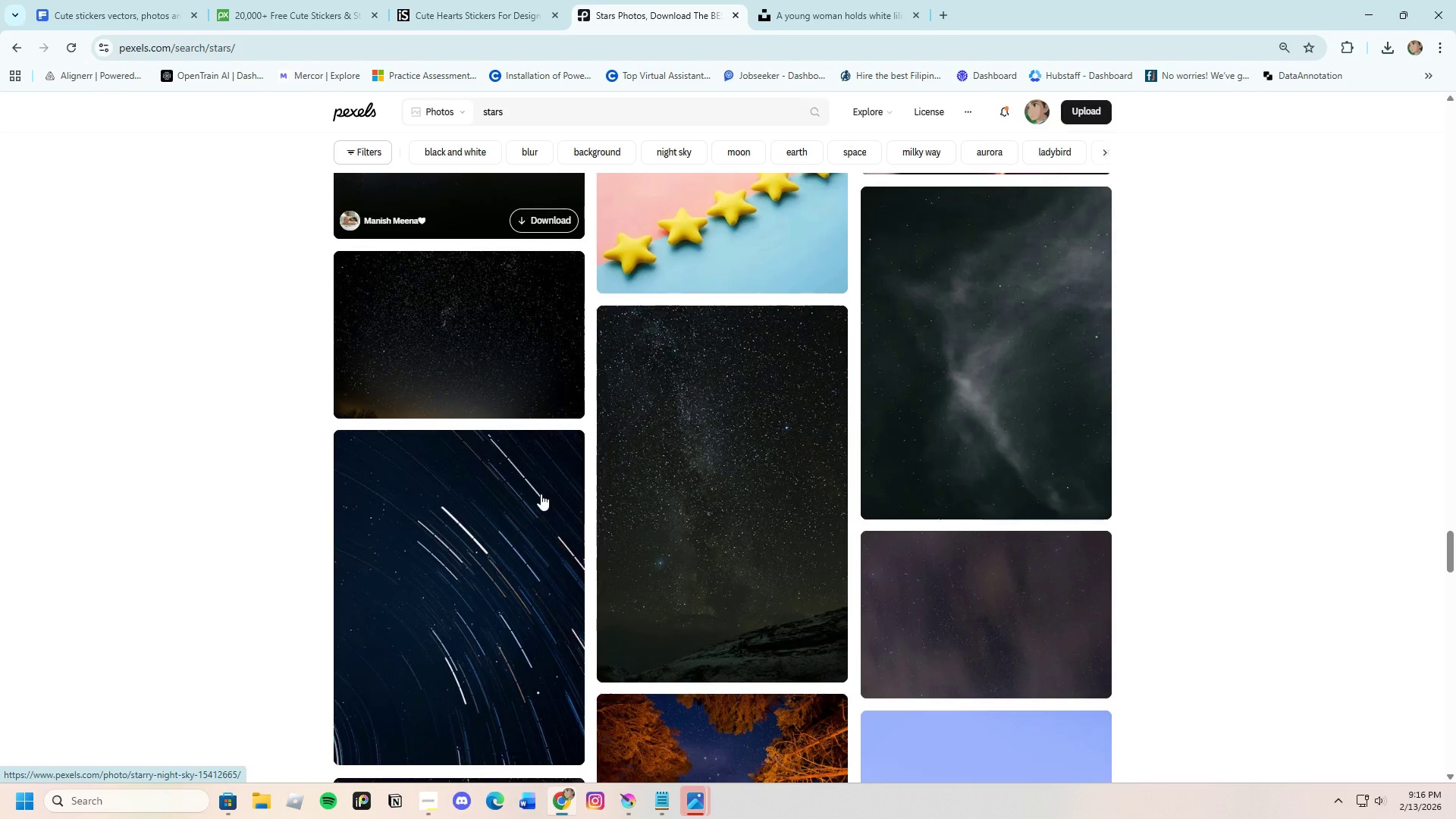 
left_click([711, 199])
 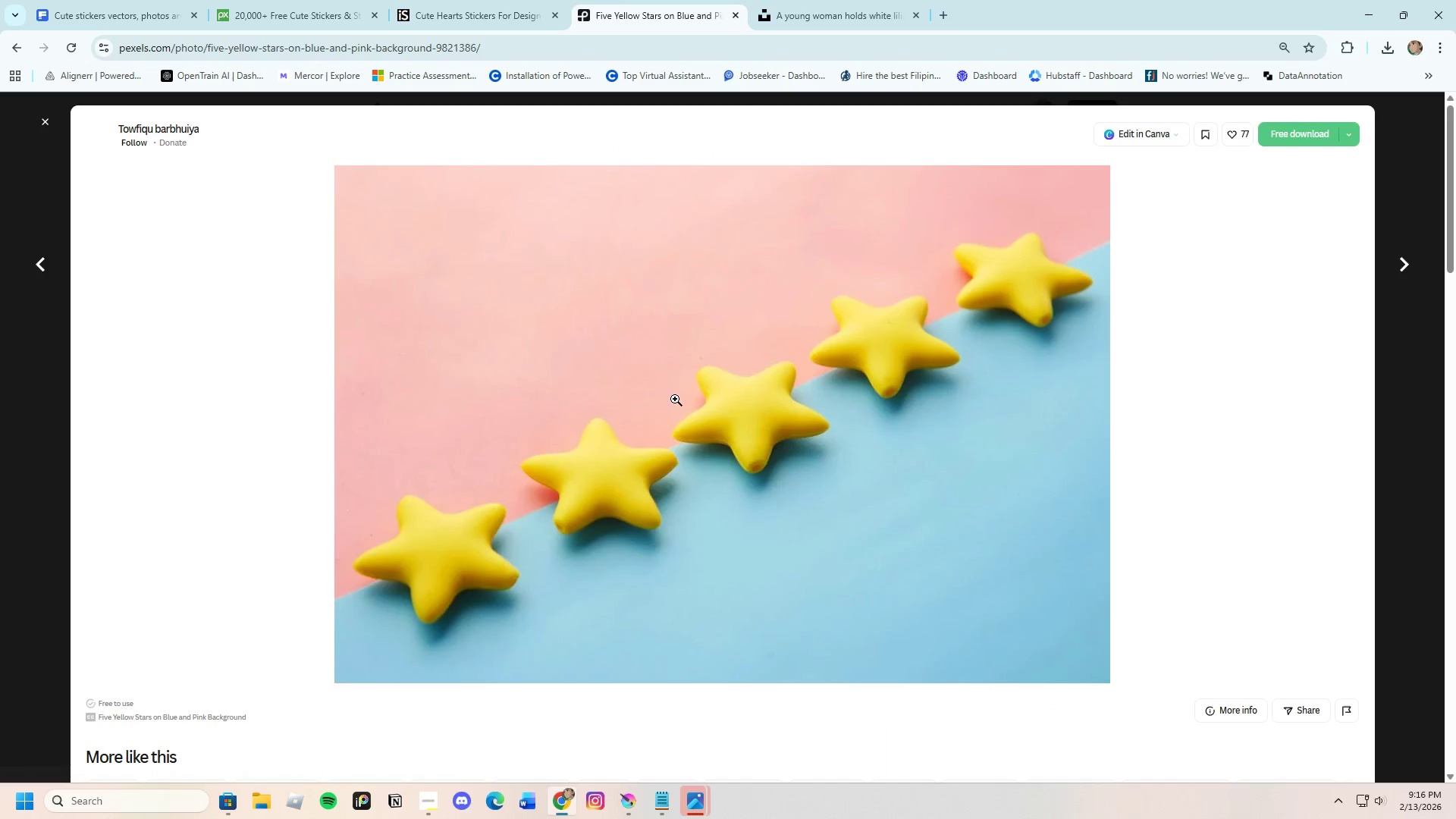 
scroll: coordinate [688, 504], scroll_direction: down, amount: 17.0
 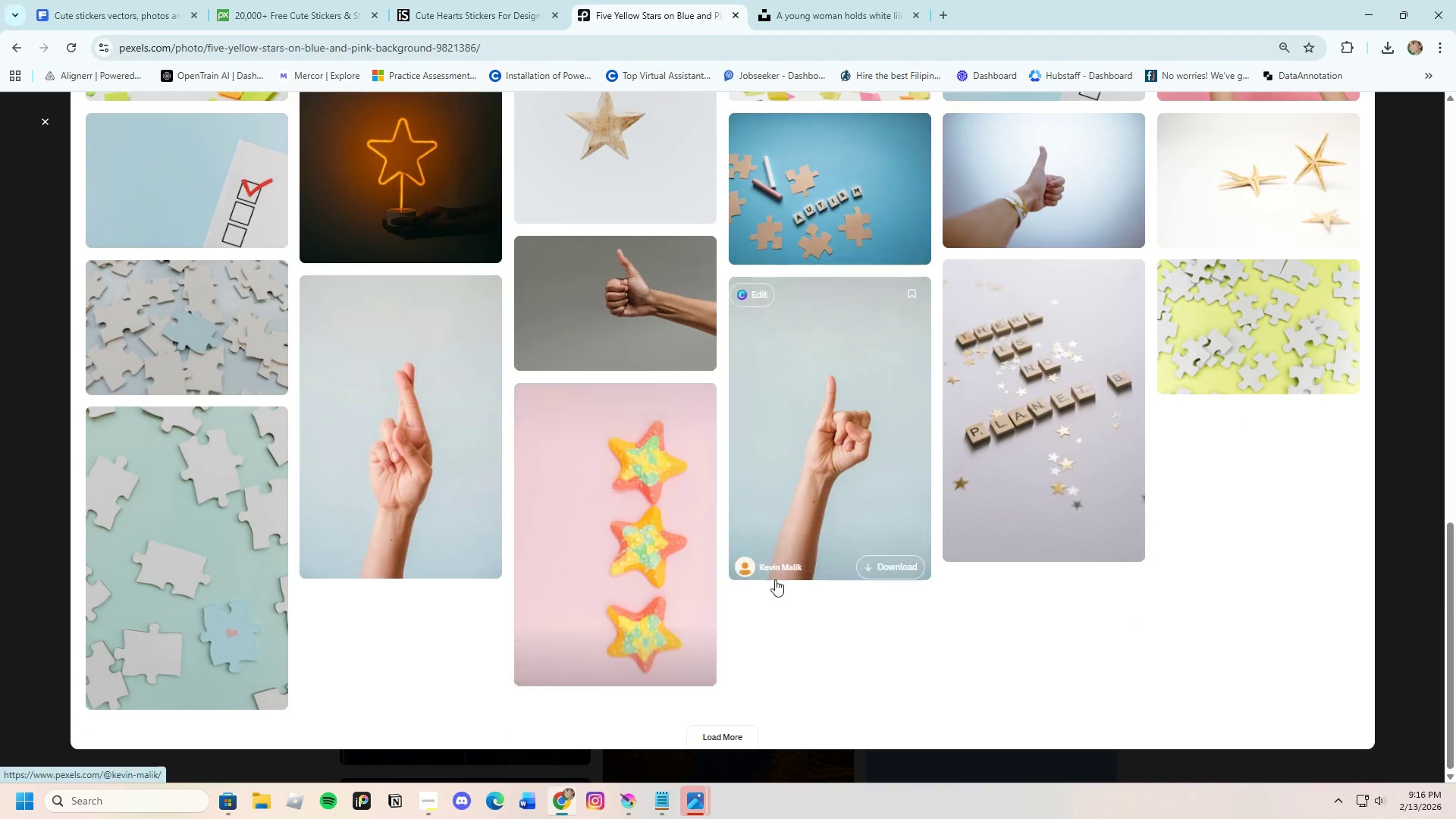 
scroll: coordinate [749, 560], scroll_direction: up, amount: 3.0
 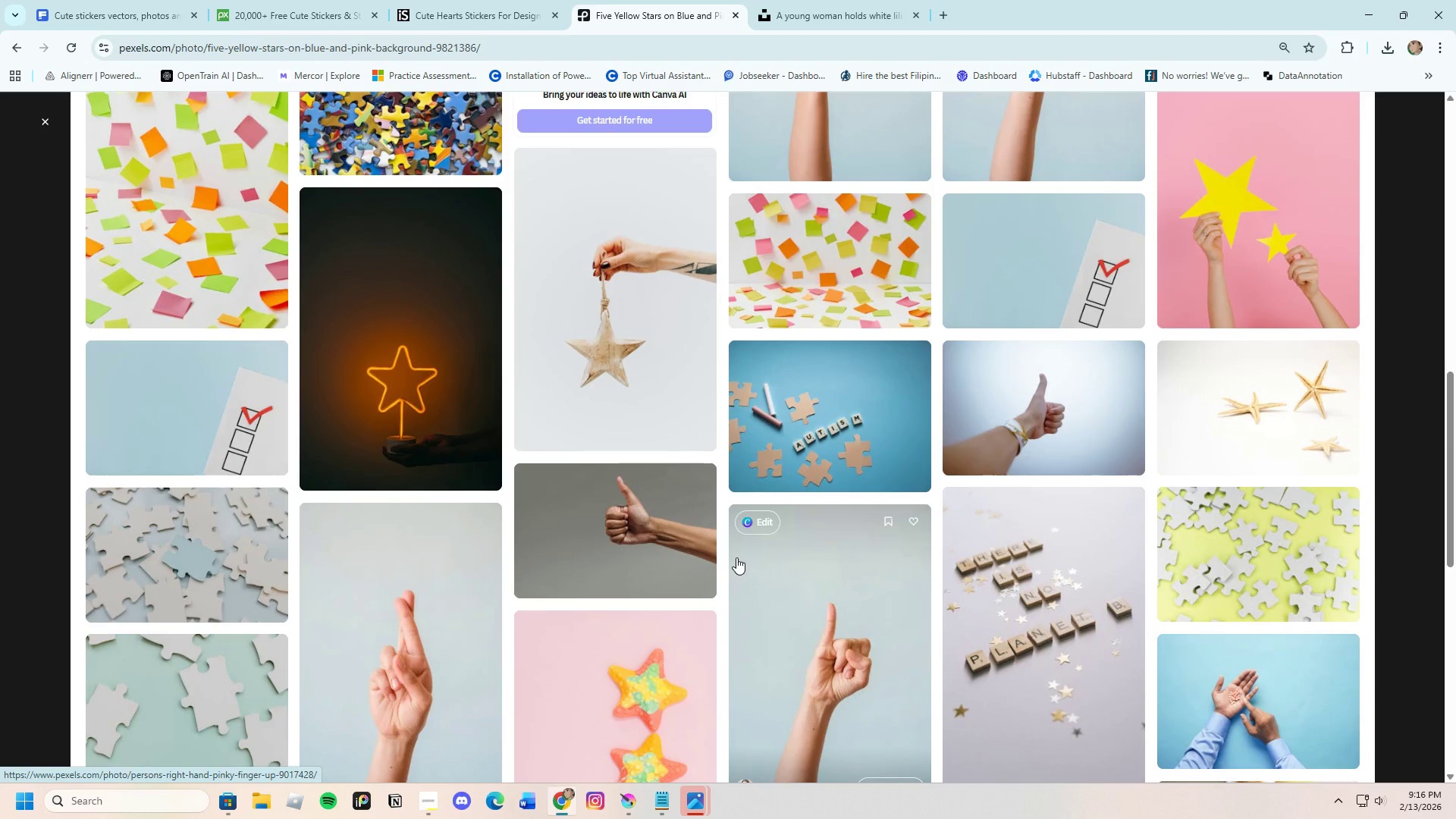 
scroll: coordinate [718, 717], scroll_direction: down, amount: 14.0
 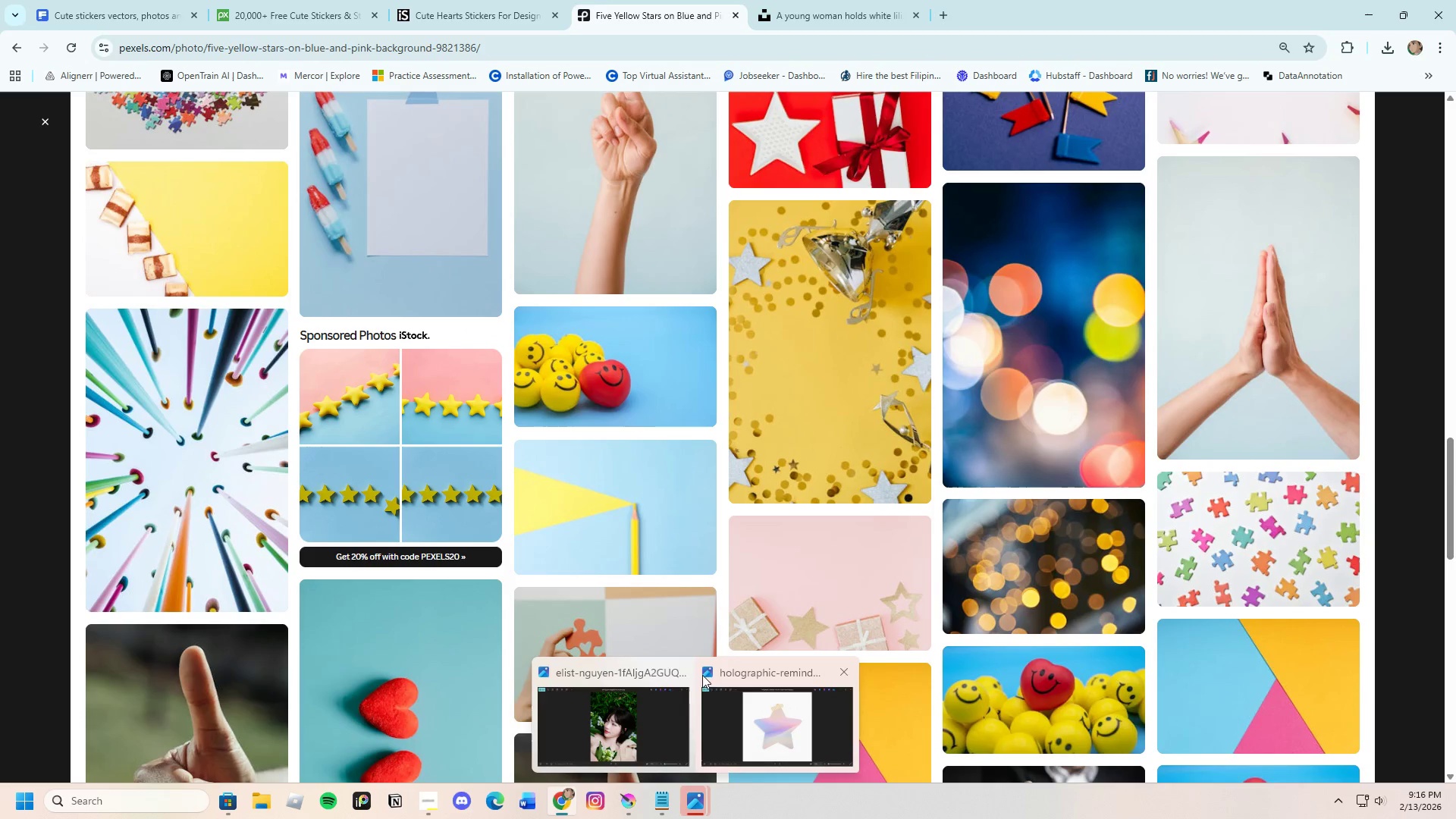 
left_click([682, 667])
 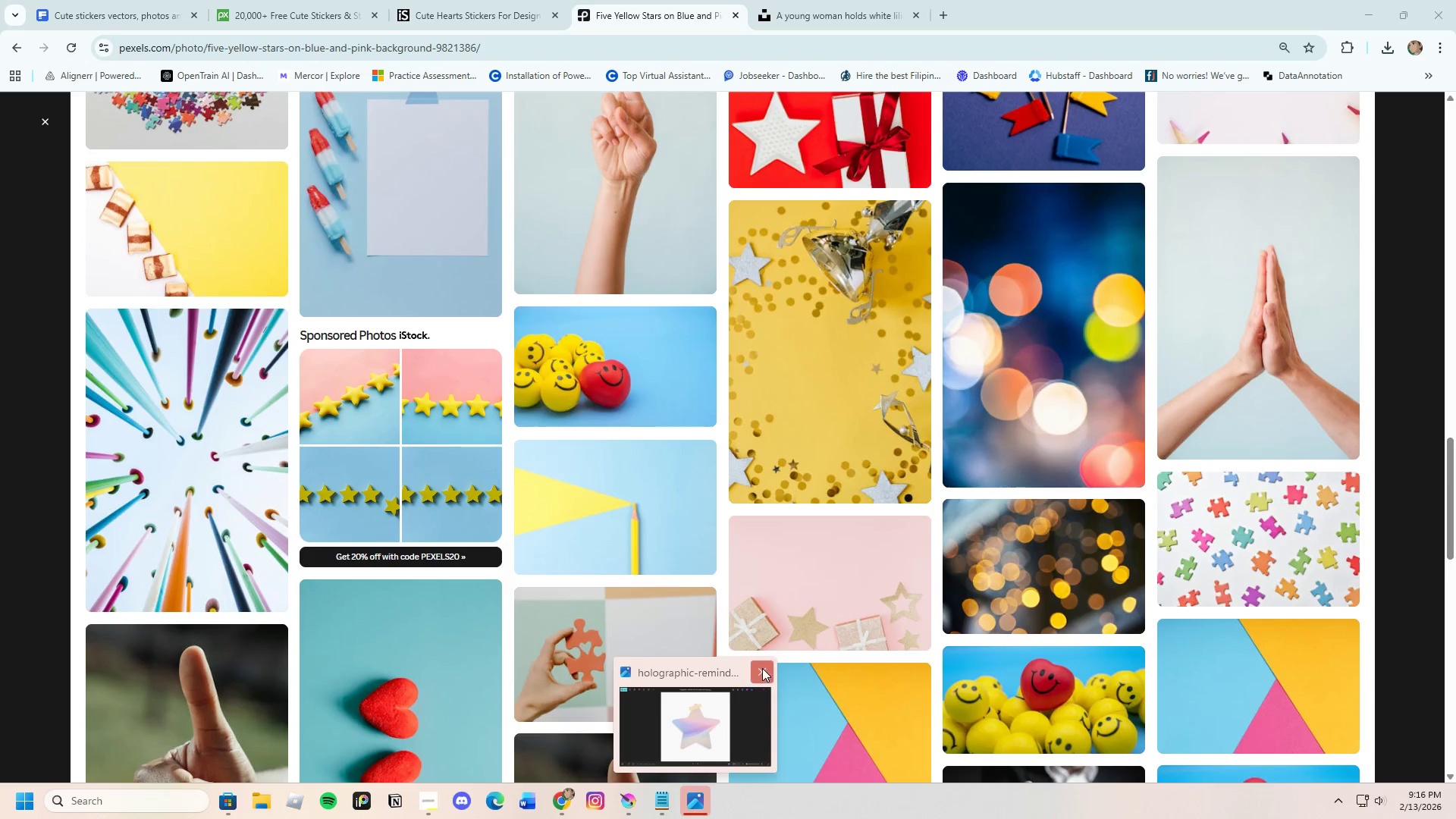 
left_click([762, 668])
 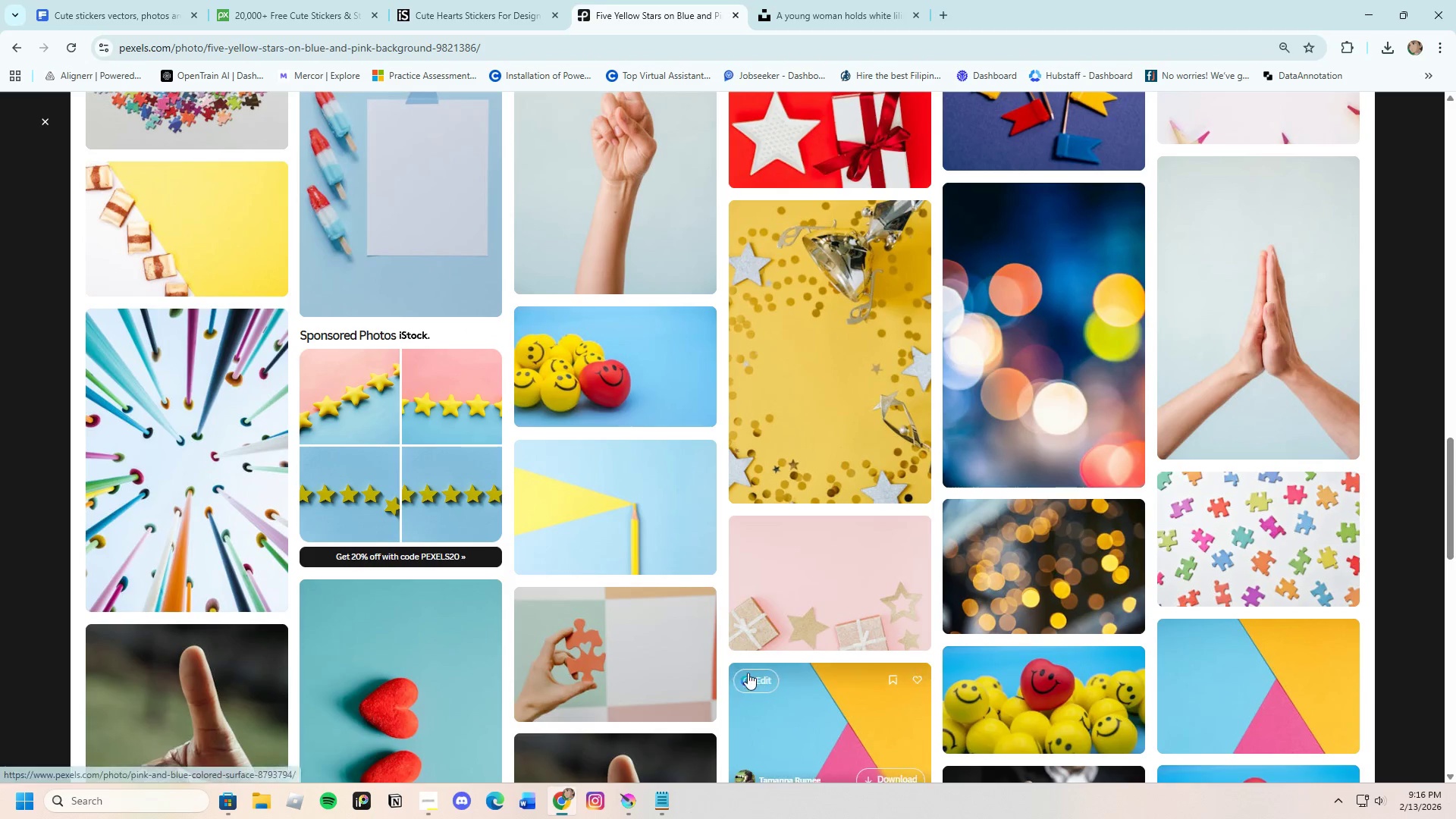 
scroll: coordinate [714, 712], scroll_direction: down, amount: 23.0
 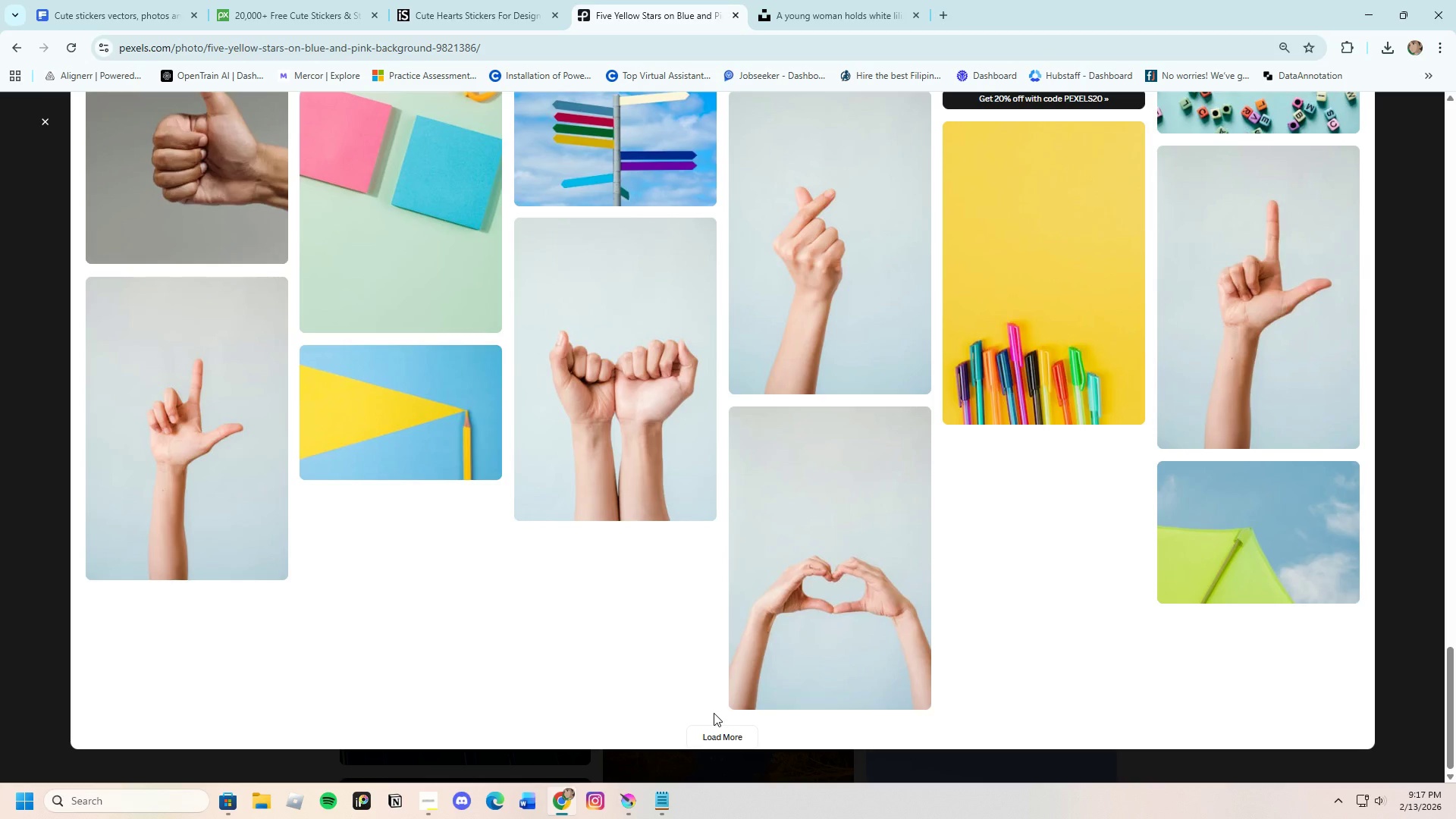 
wait(18.57)
 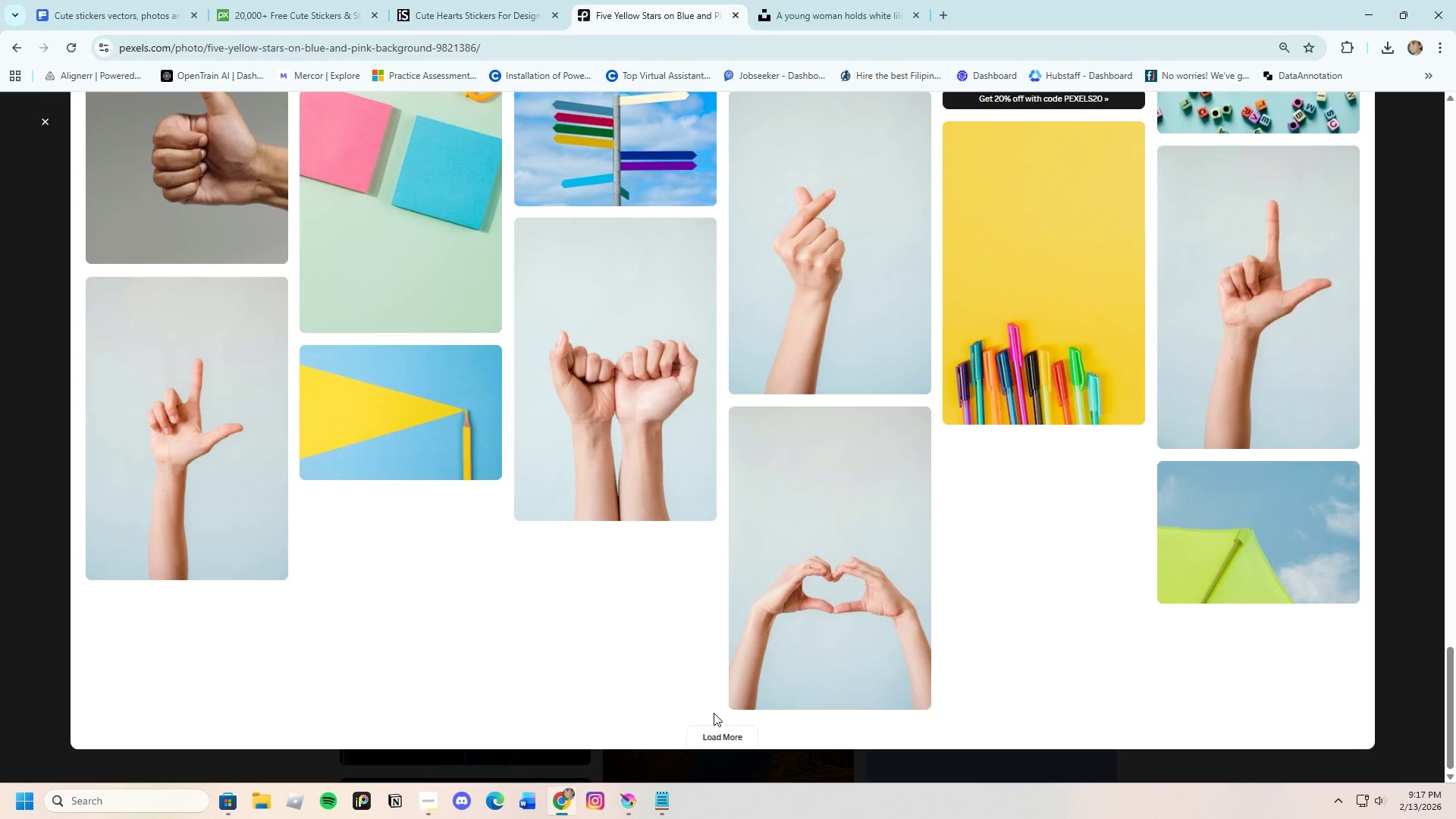 
scroll: coordinate [682, 589], scroll_direction: up, amount: 10.0
 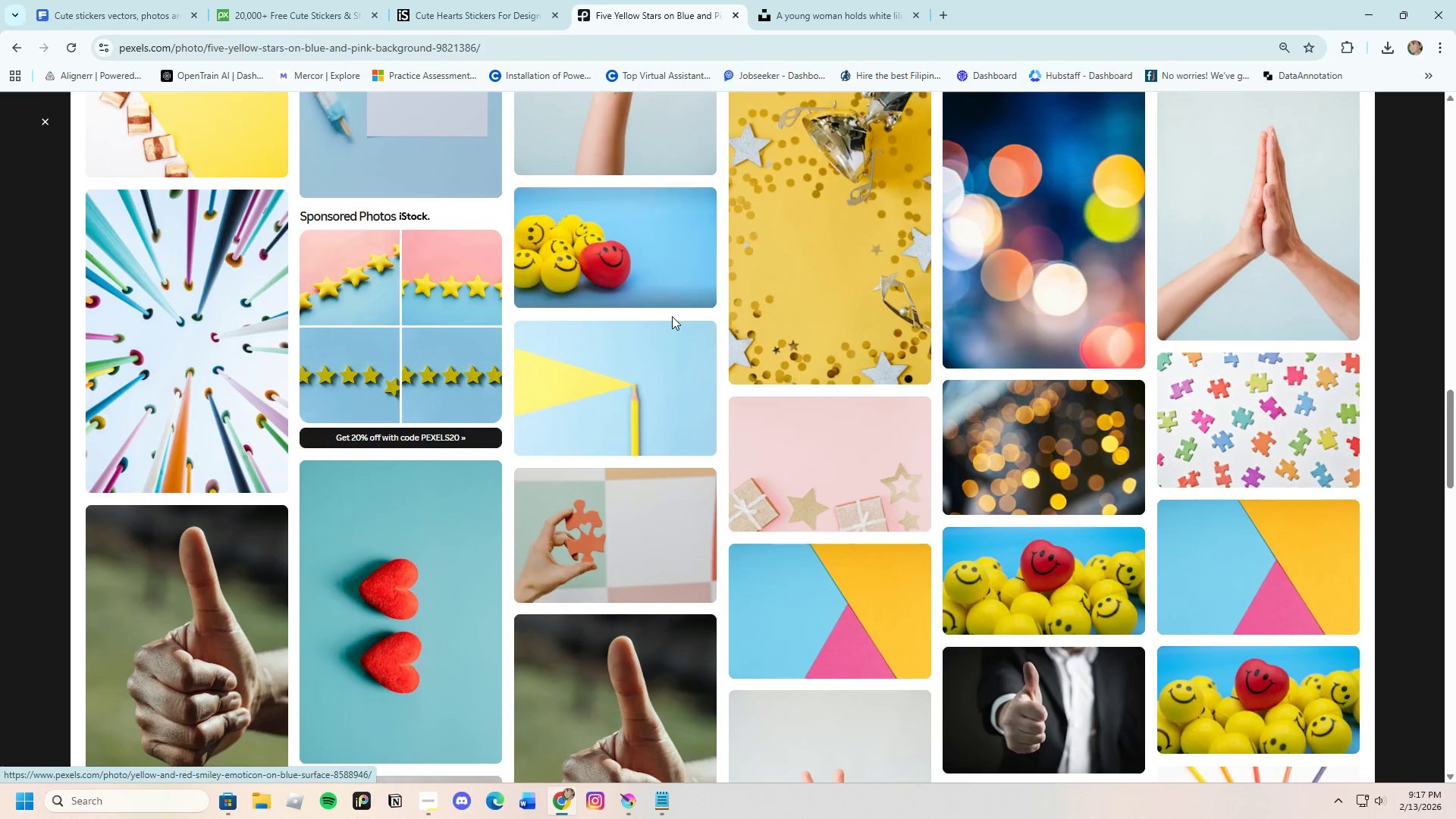 
left_click([952, 10])
 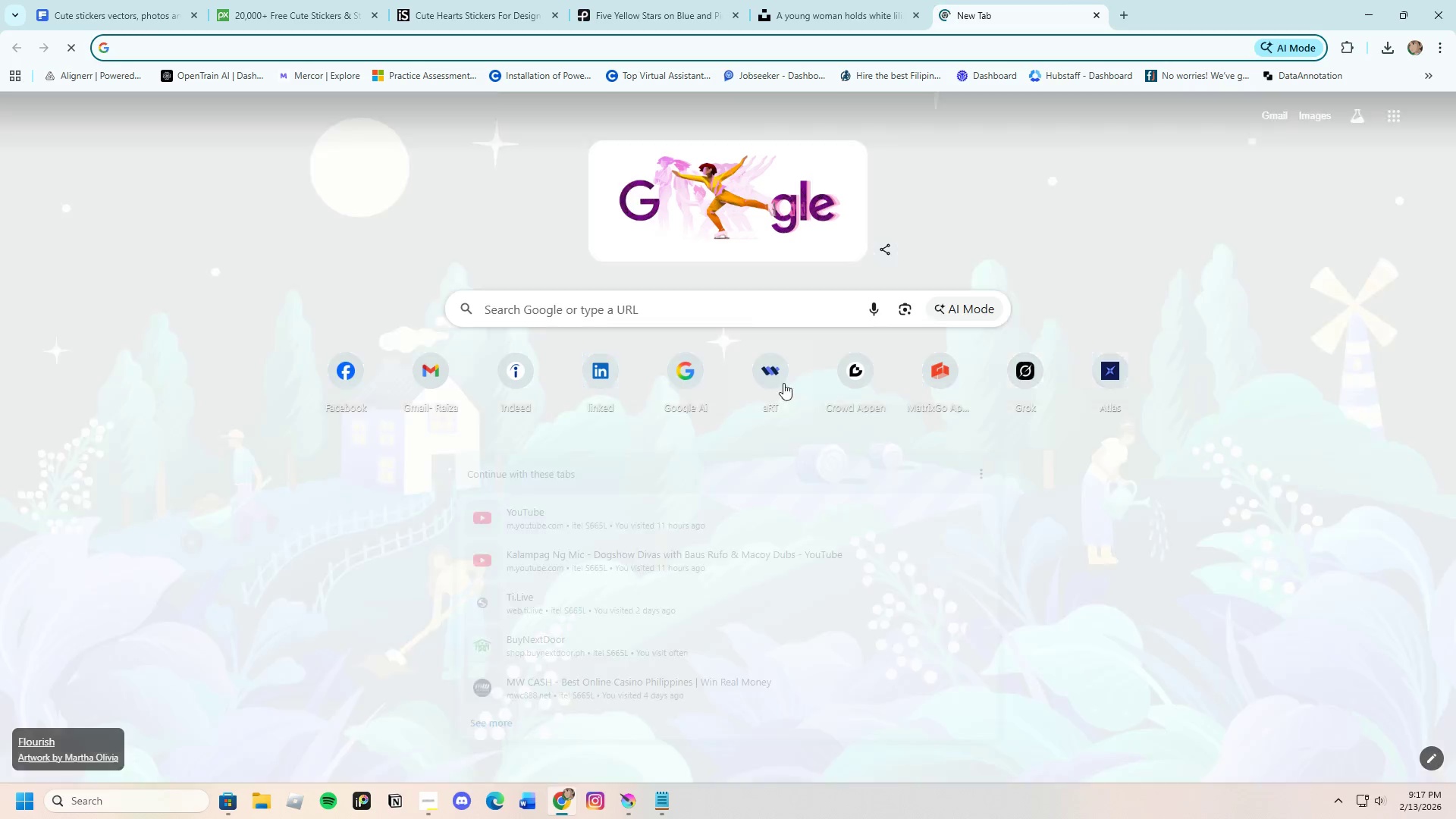 
left_click([752, 307])
 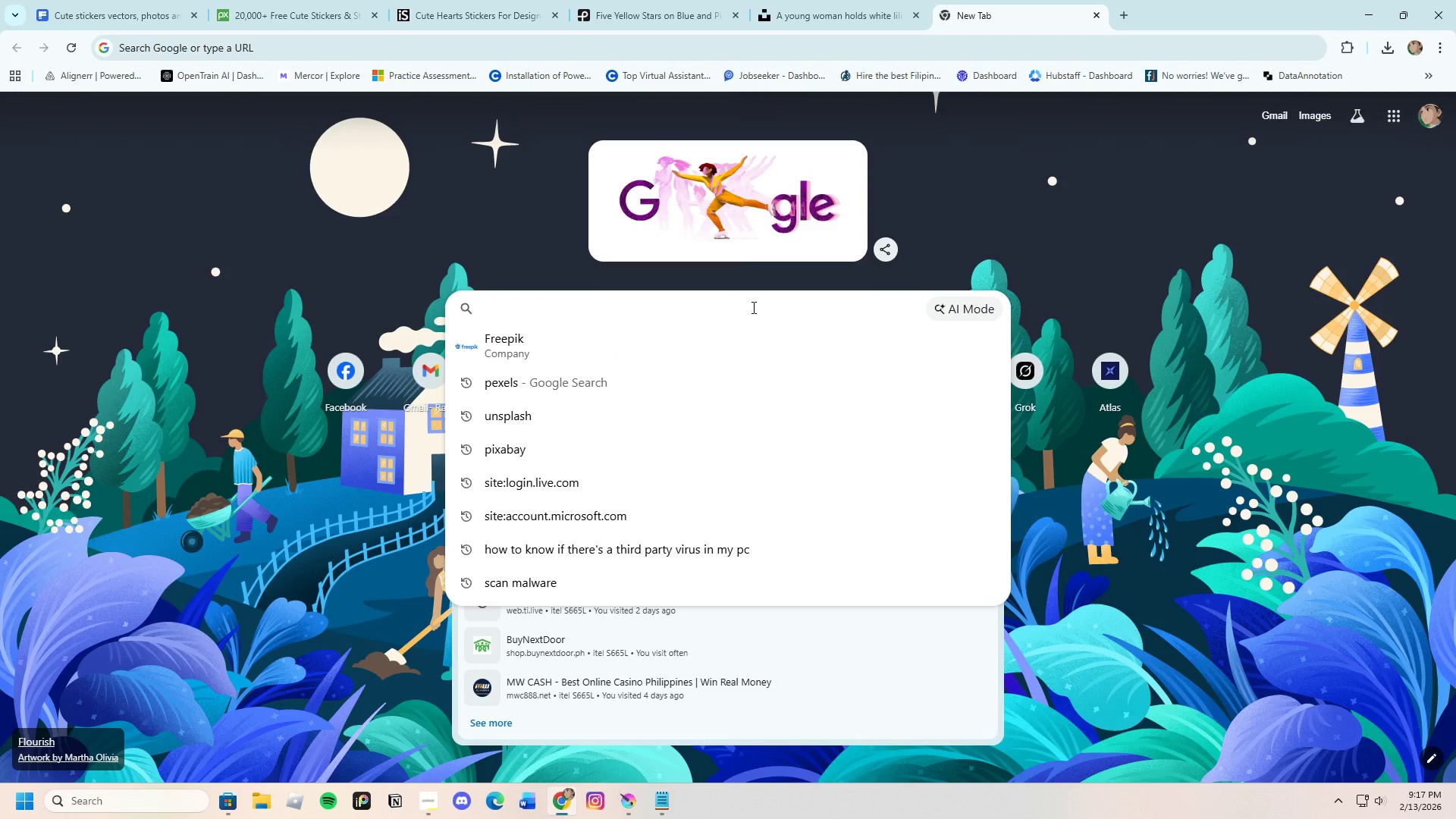 
type(backg)
 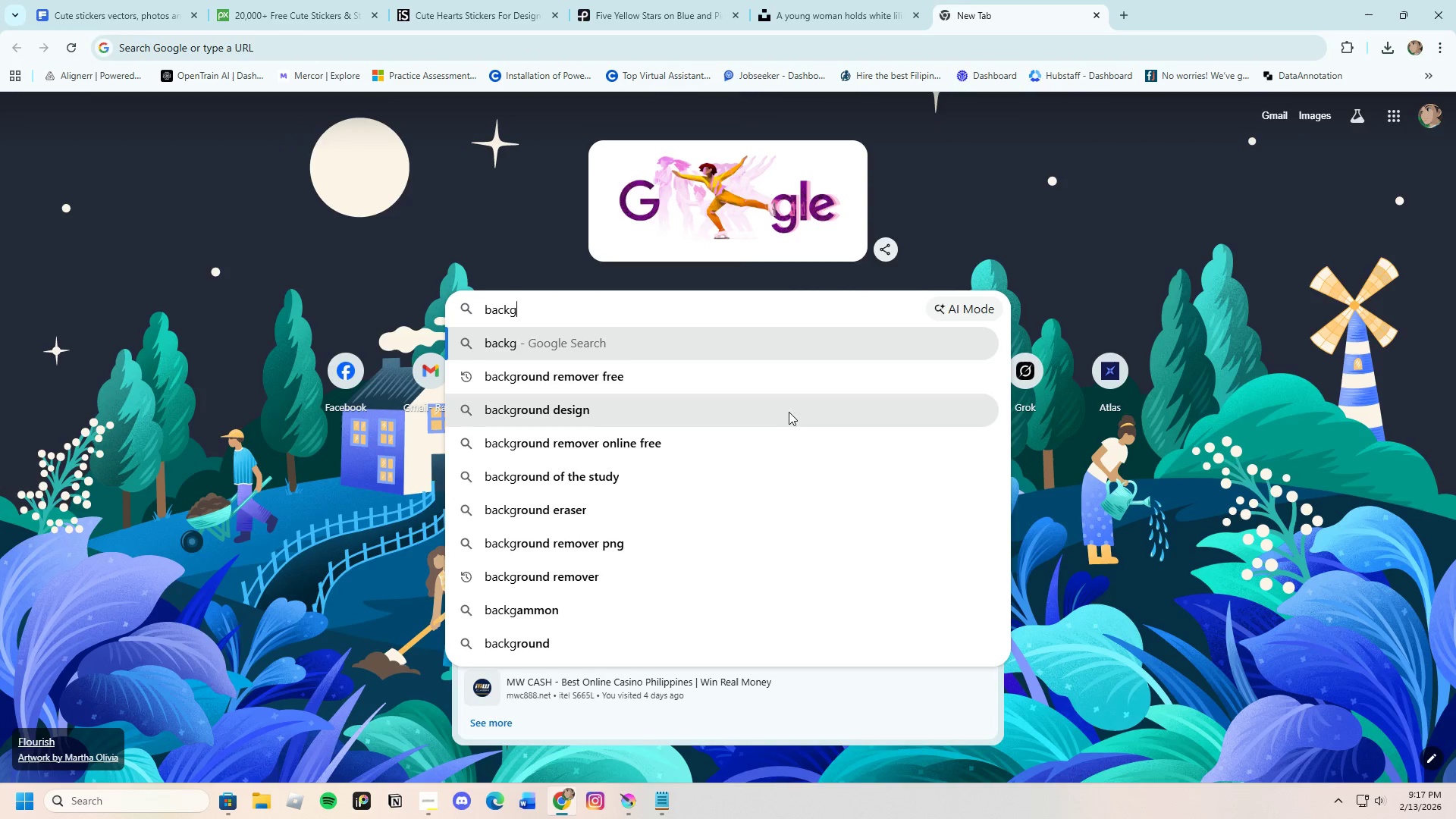 
left_click([760, 387])
 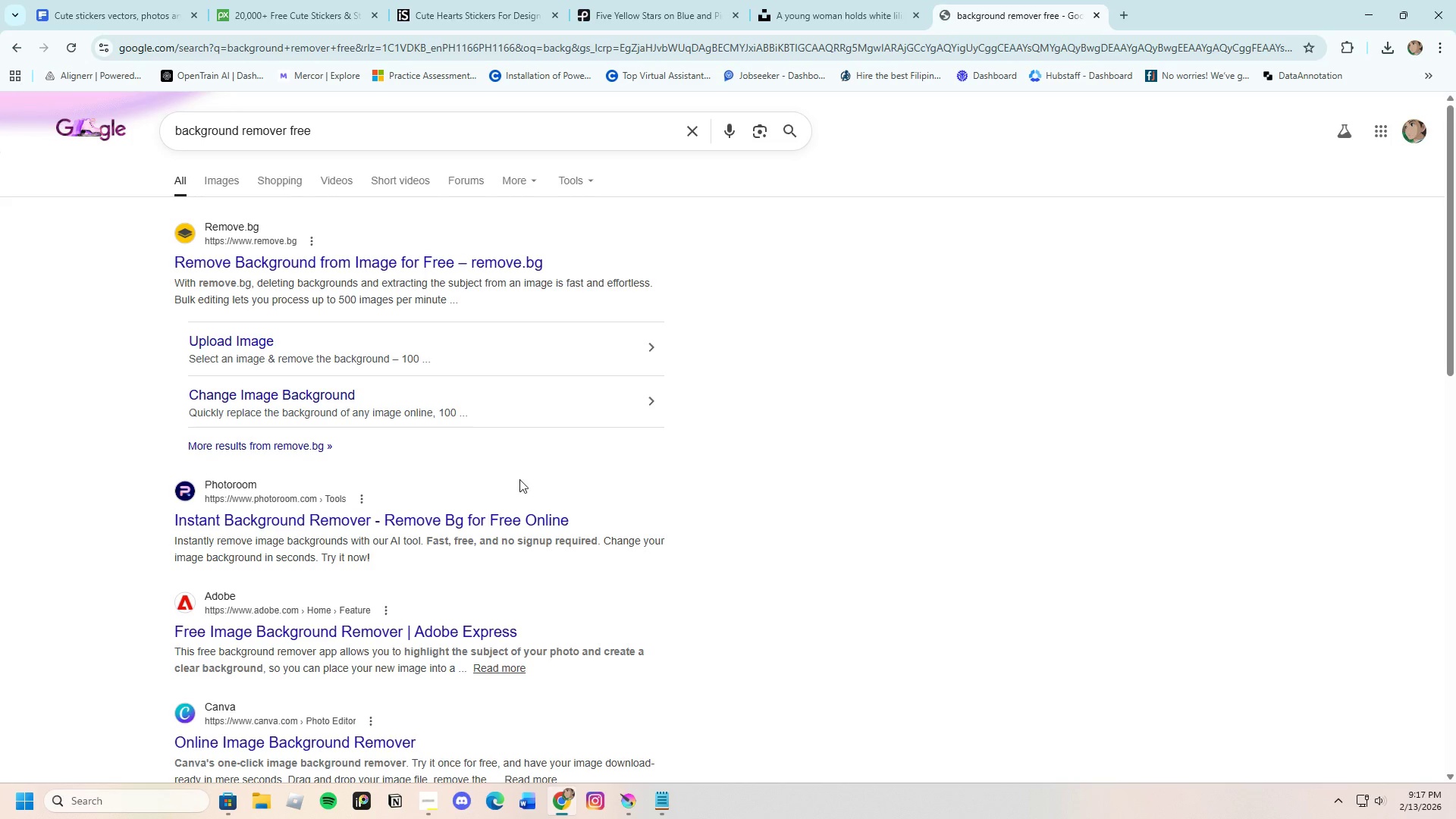 
left_click([482, 525])
 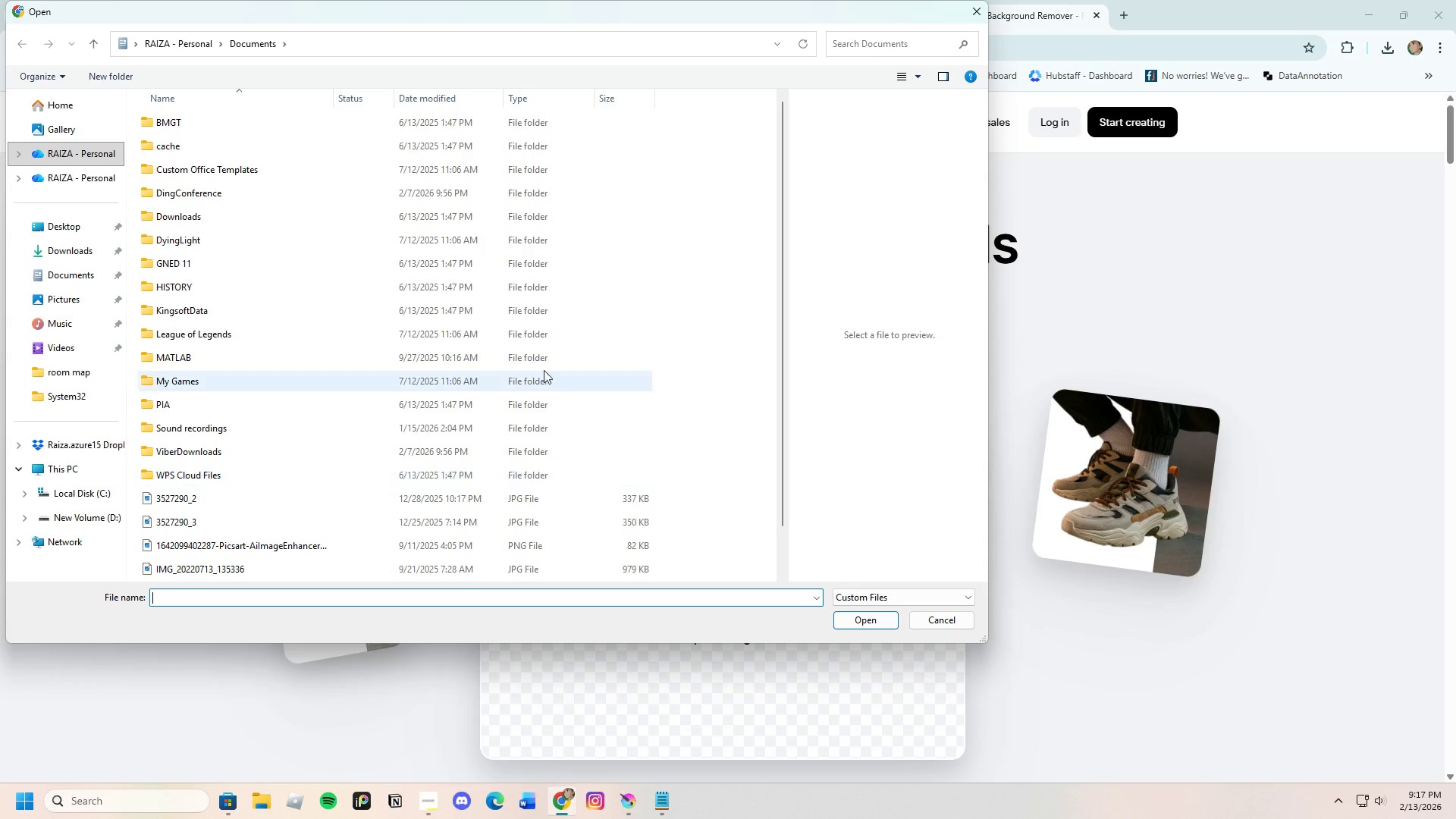 
wait(5.23)
 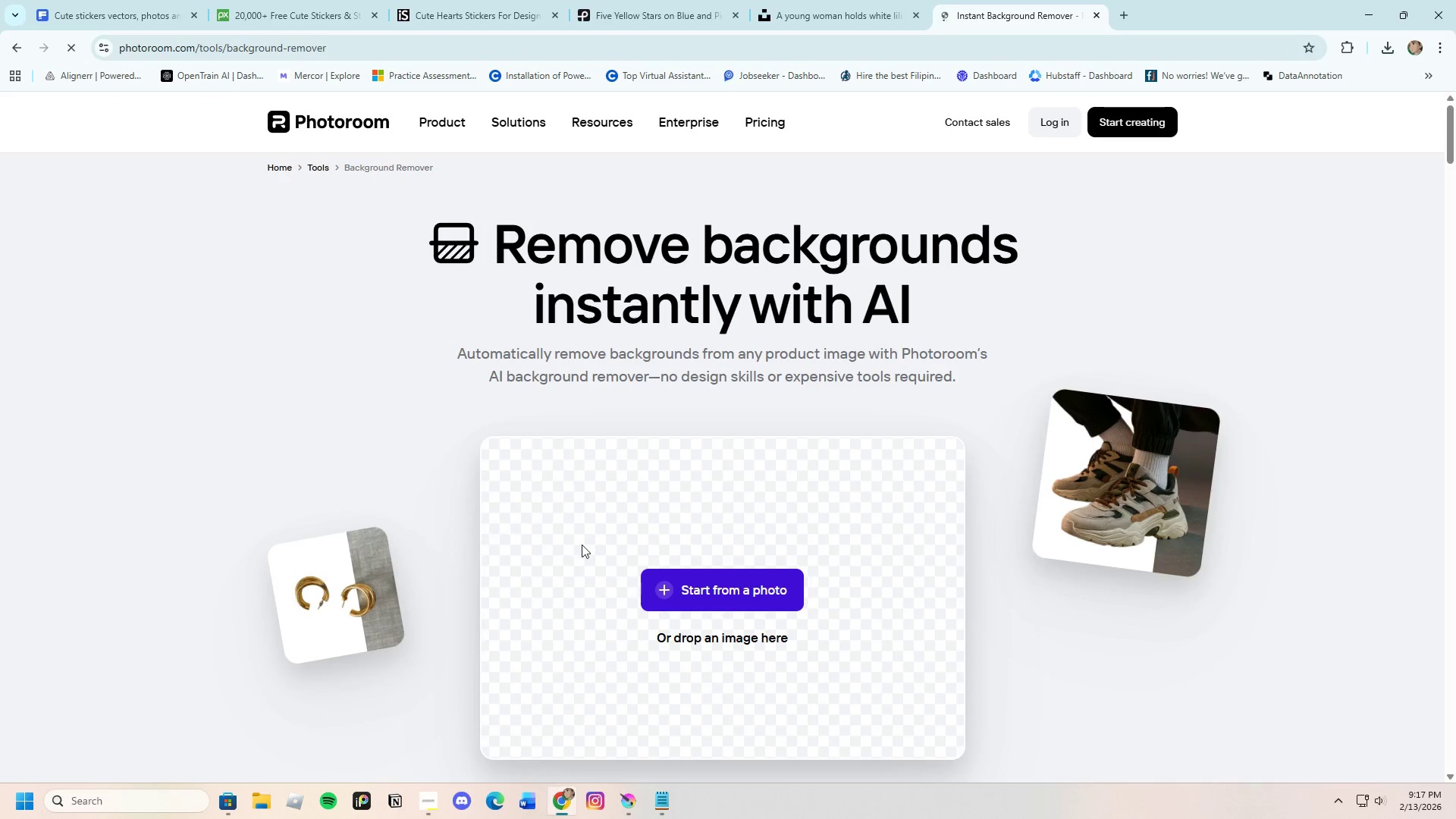 
left_click([97, 249])
 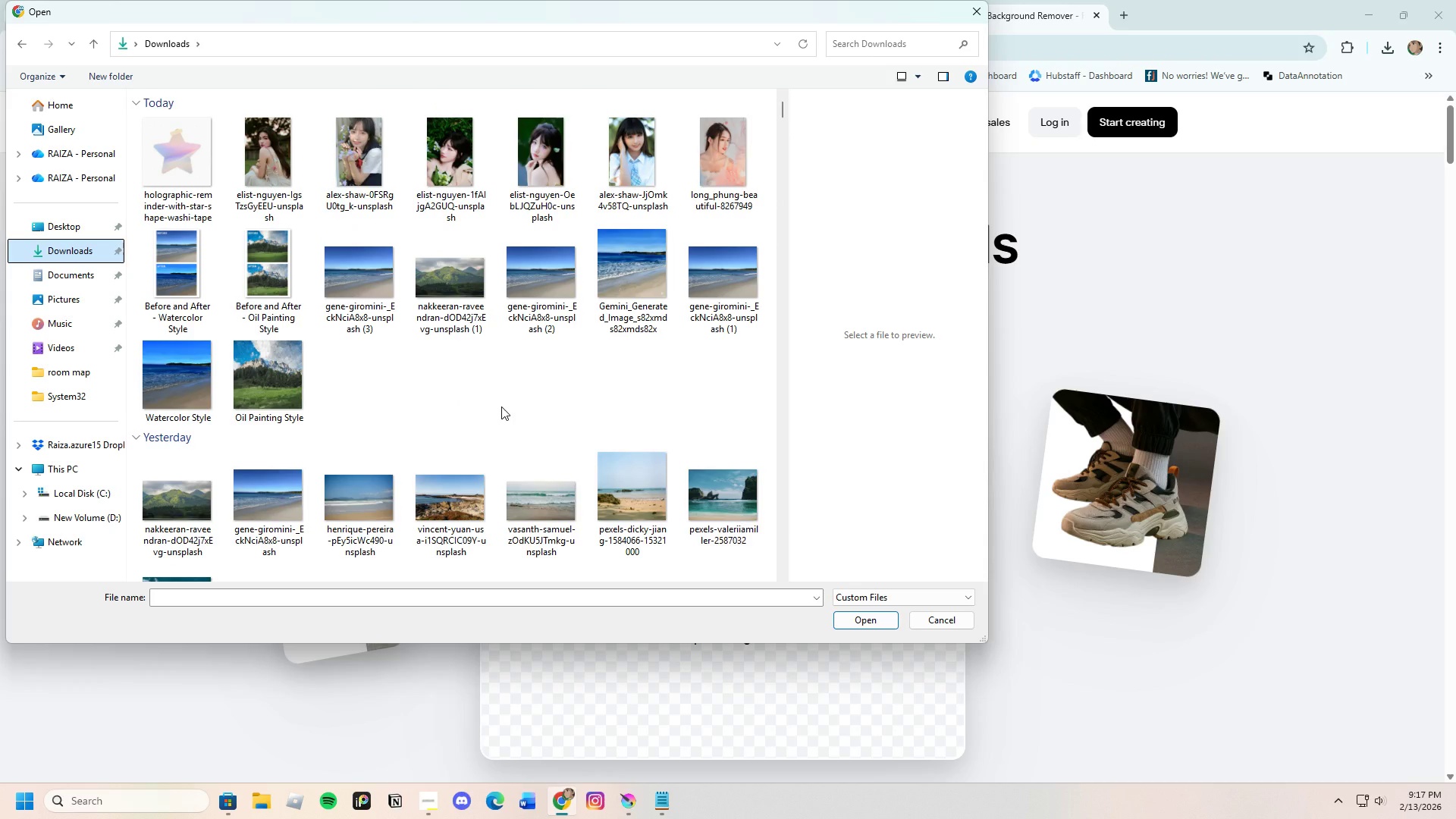 
scroll: coordinate [488, 404], scroll_direction: up, amount: 6.0
 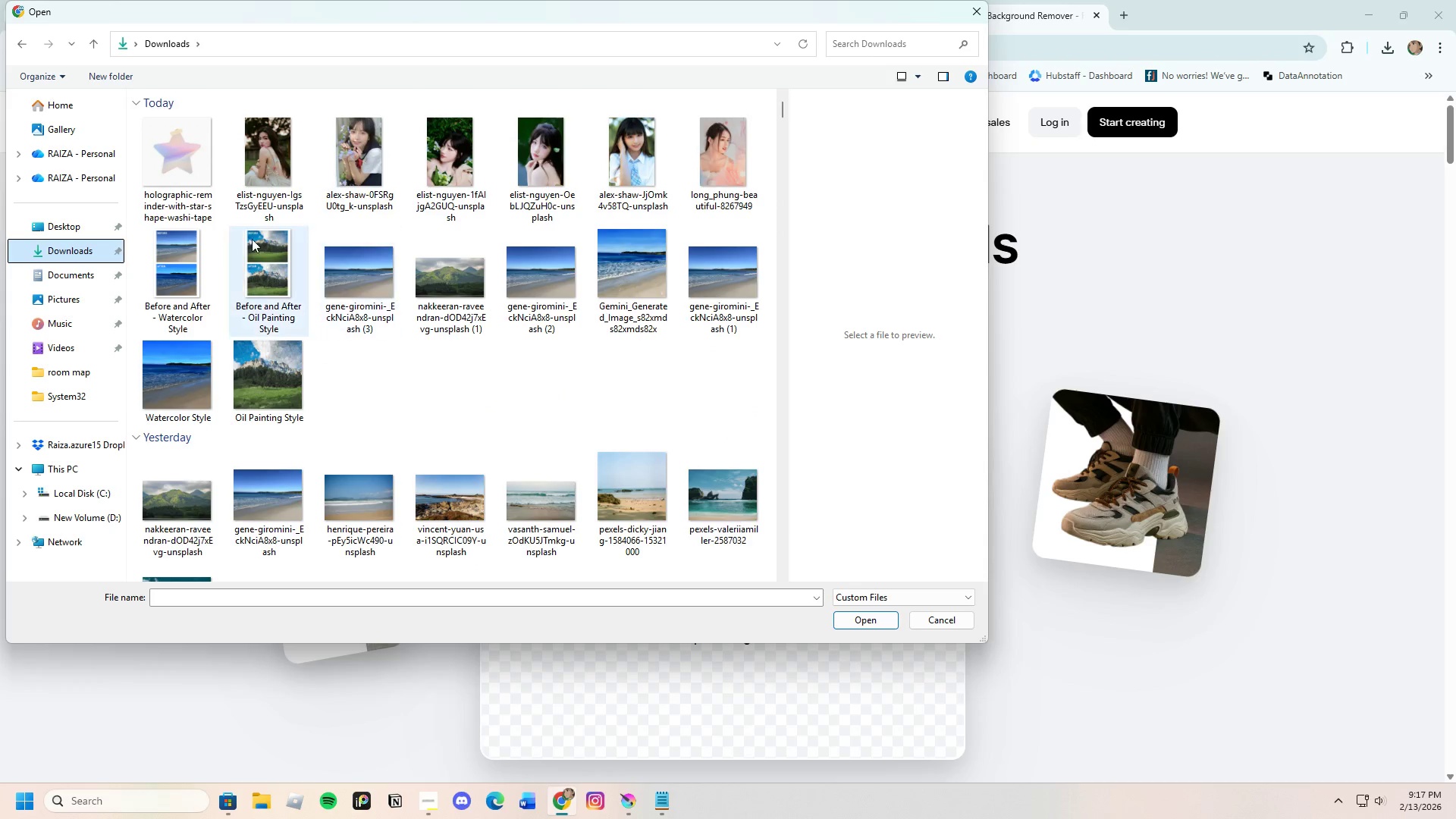 
left_click([190, 170])
 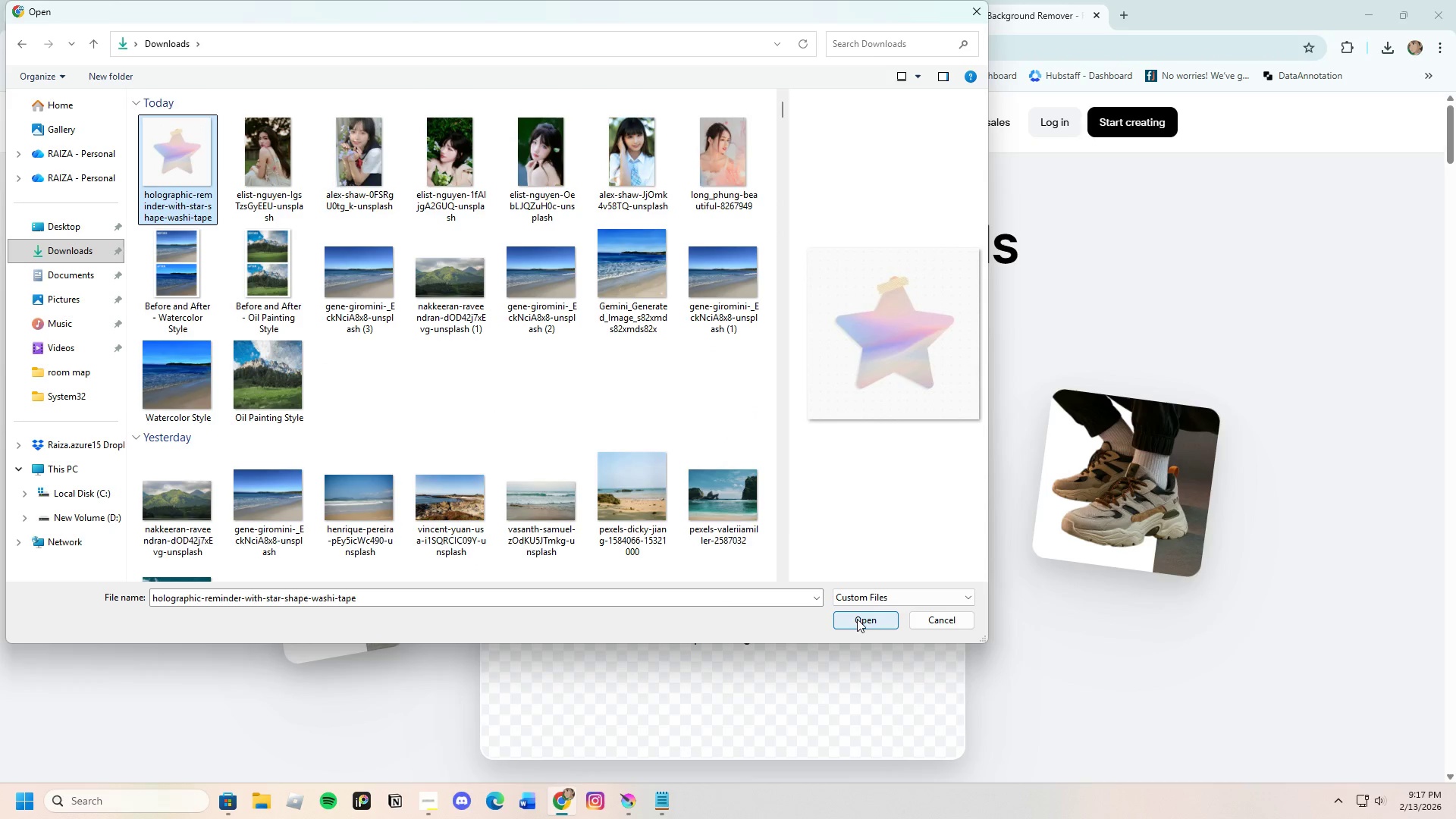 
left_click([857, 619])
 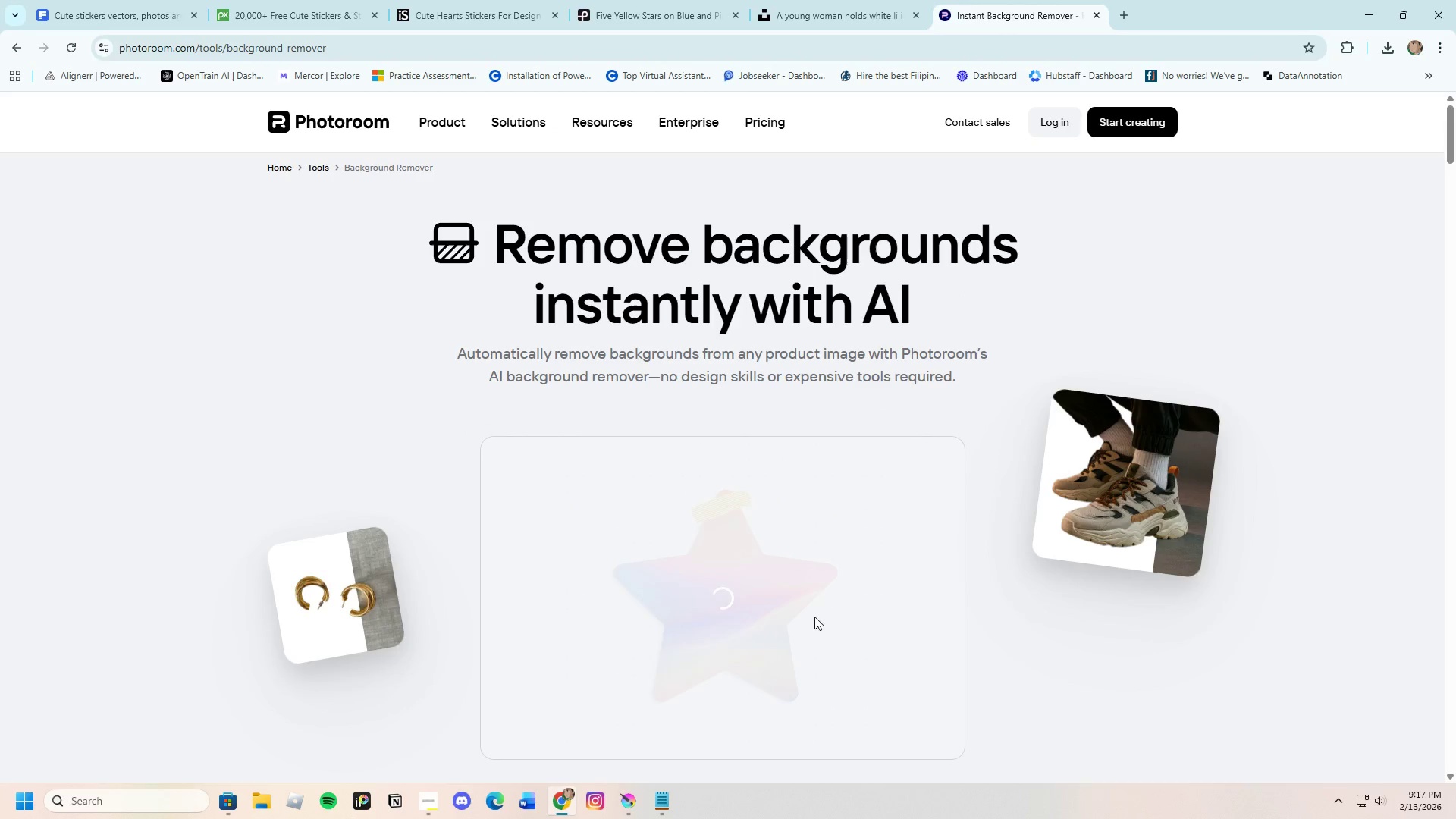 
scroll: coordinate [805, 619], scroll_direction: down, amount: 3.0
 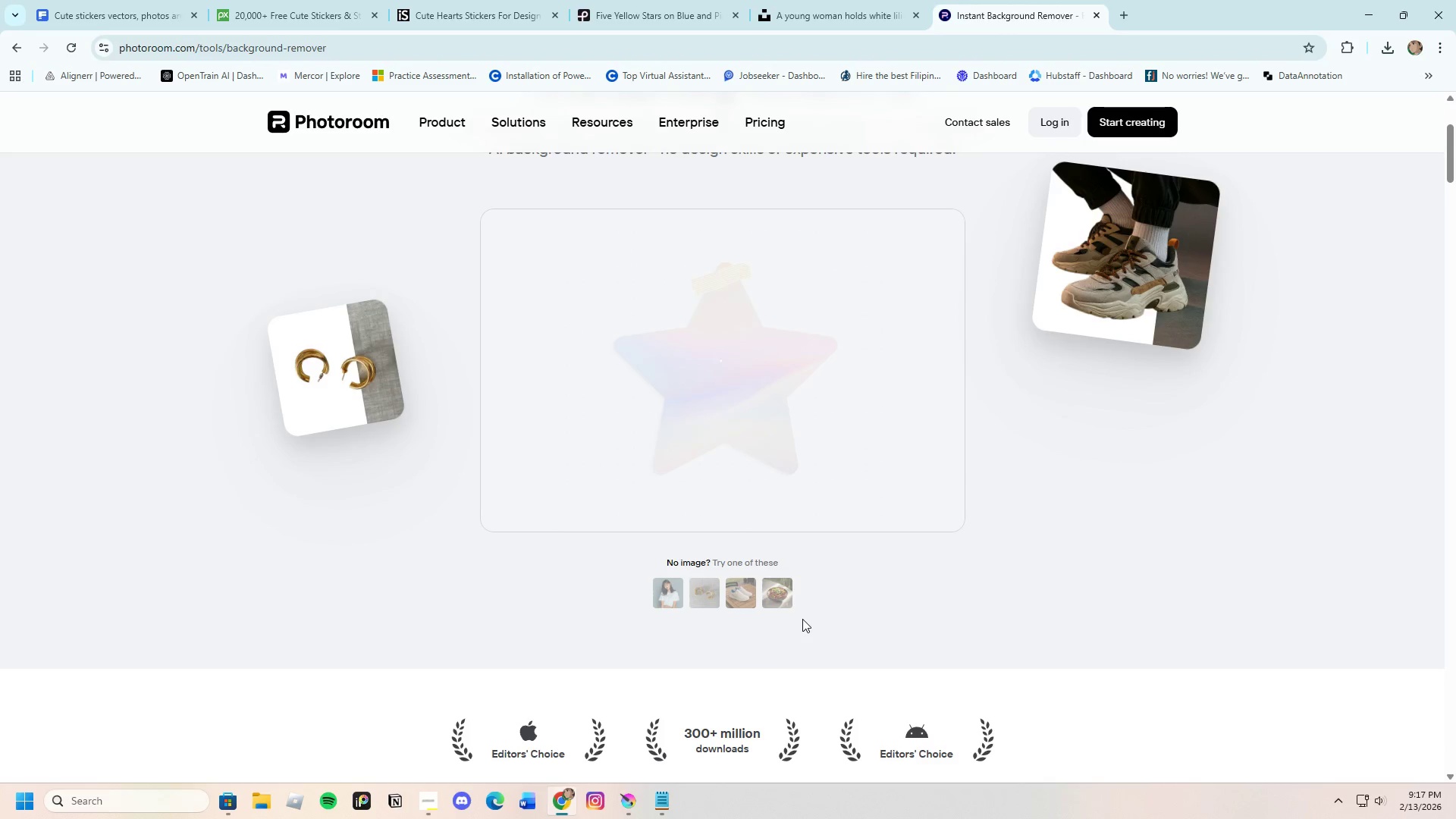 
scroll: coordinate [801, 613], scroll_direction: up, amount: 1.0
 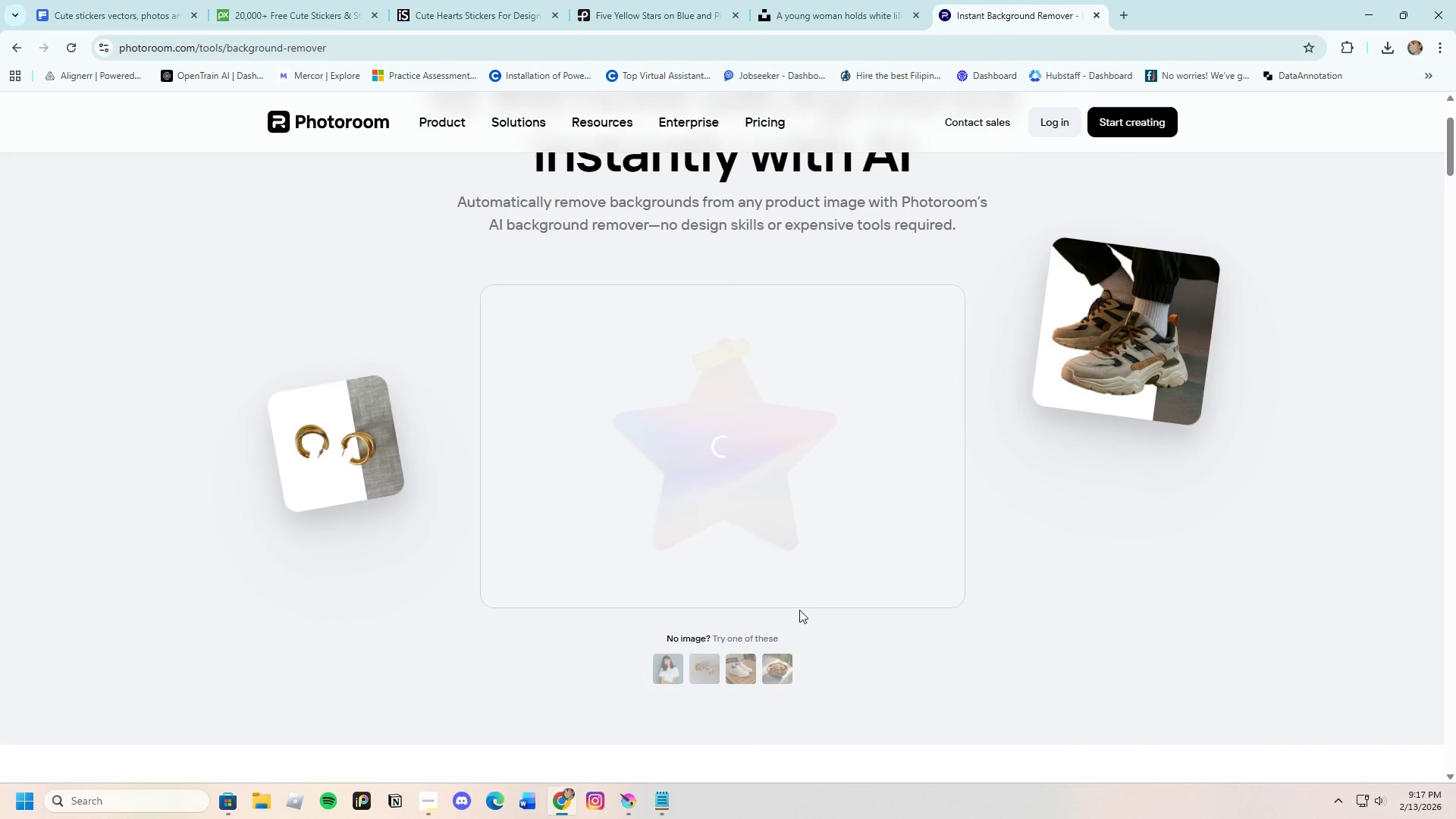 
mouse_move([778, 615])
 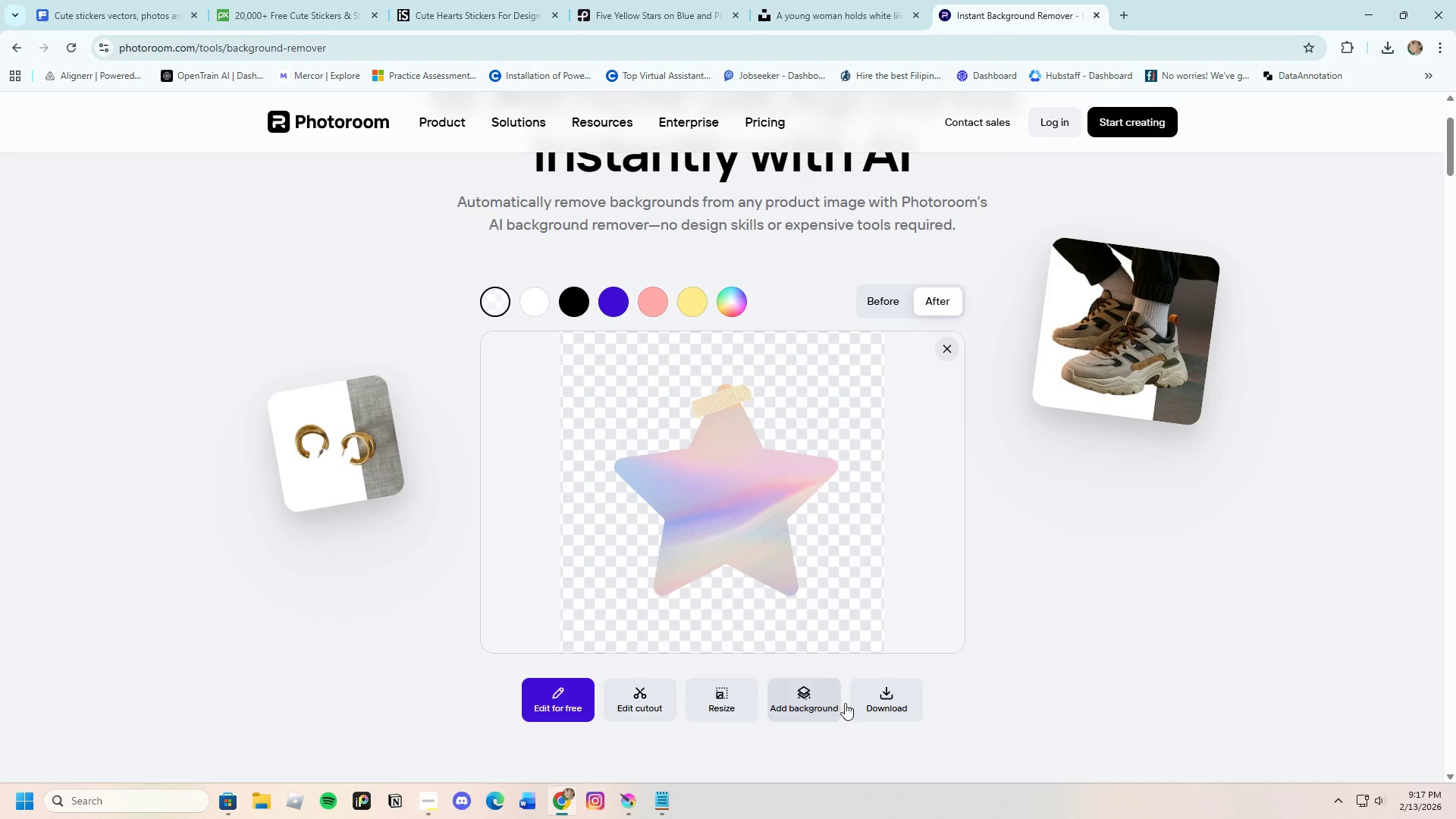 
left_click([890, 698])
 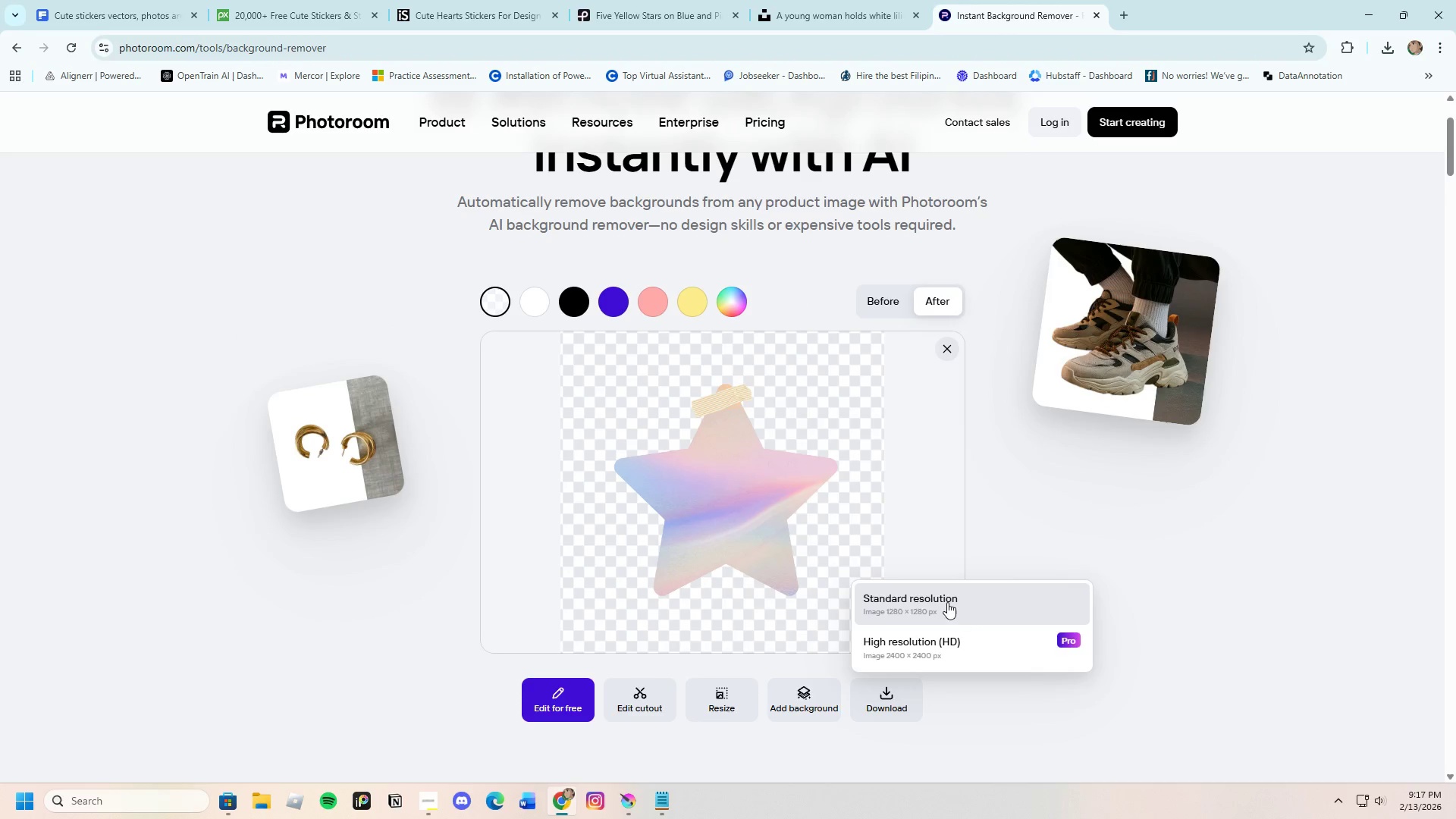 
left_click([947, 602])
 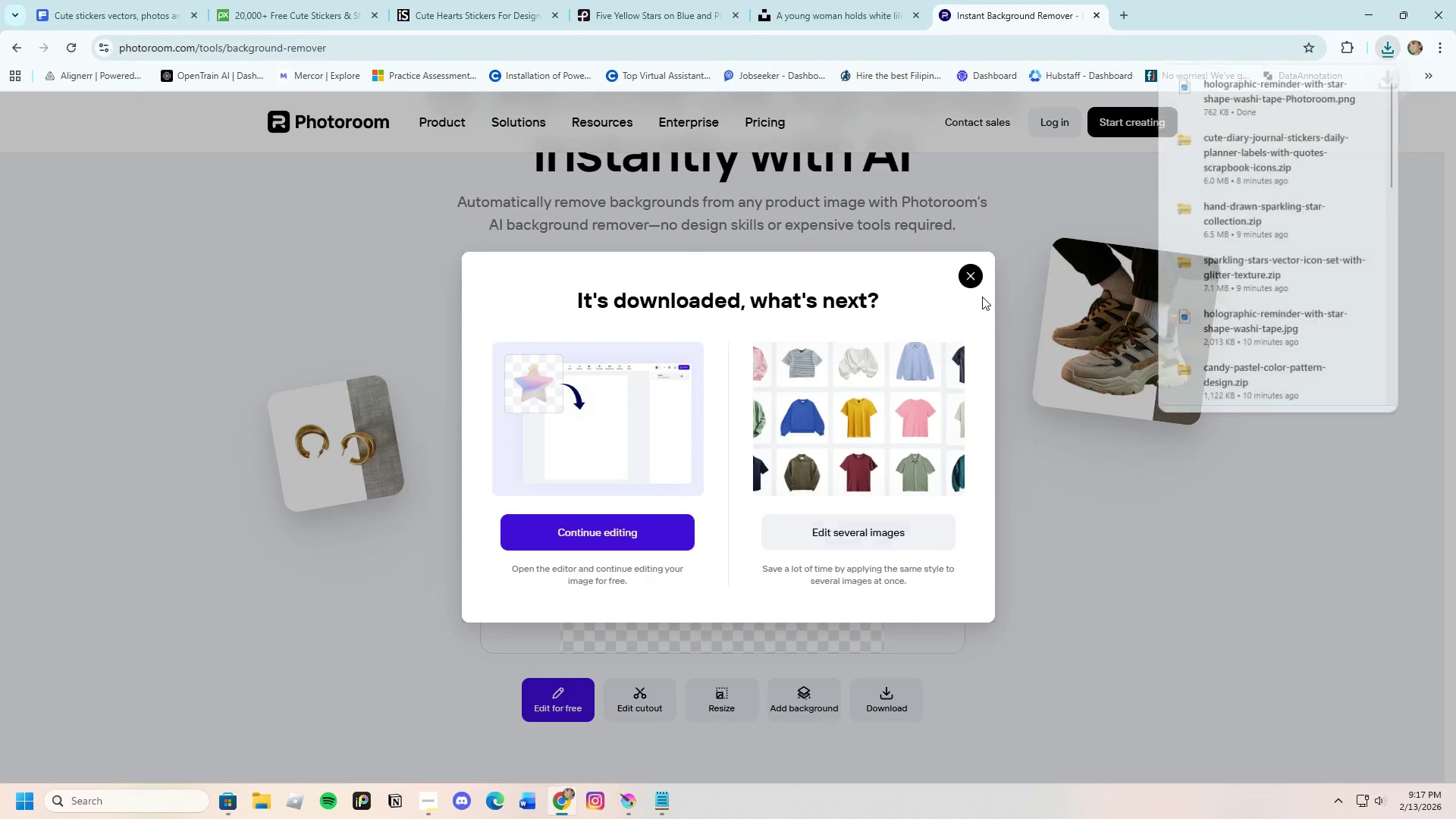 
left_click([973, 278])
 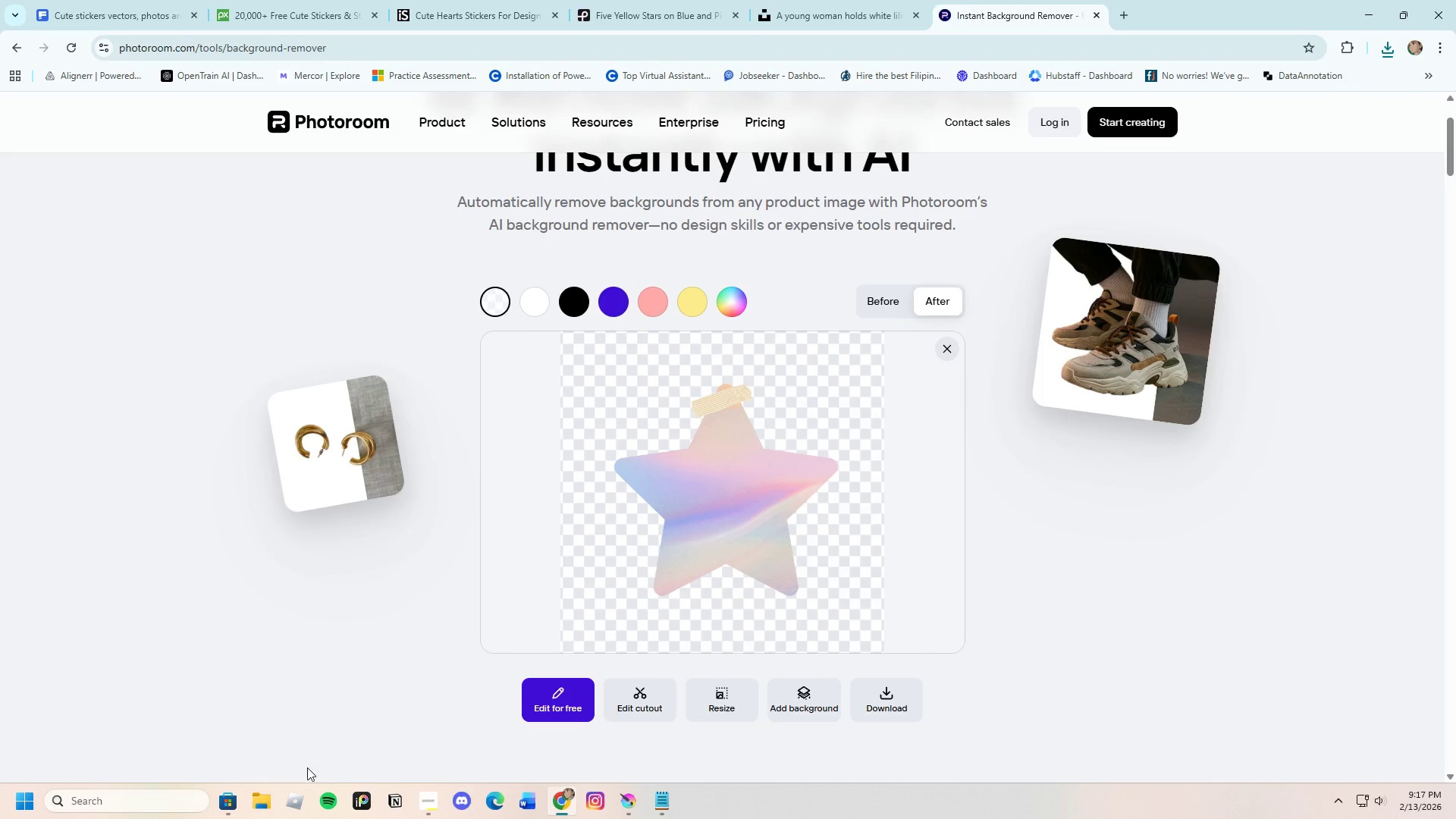 
left_click([265, 800])
 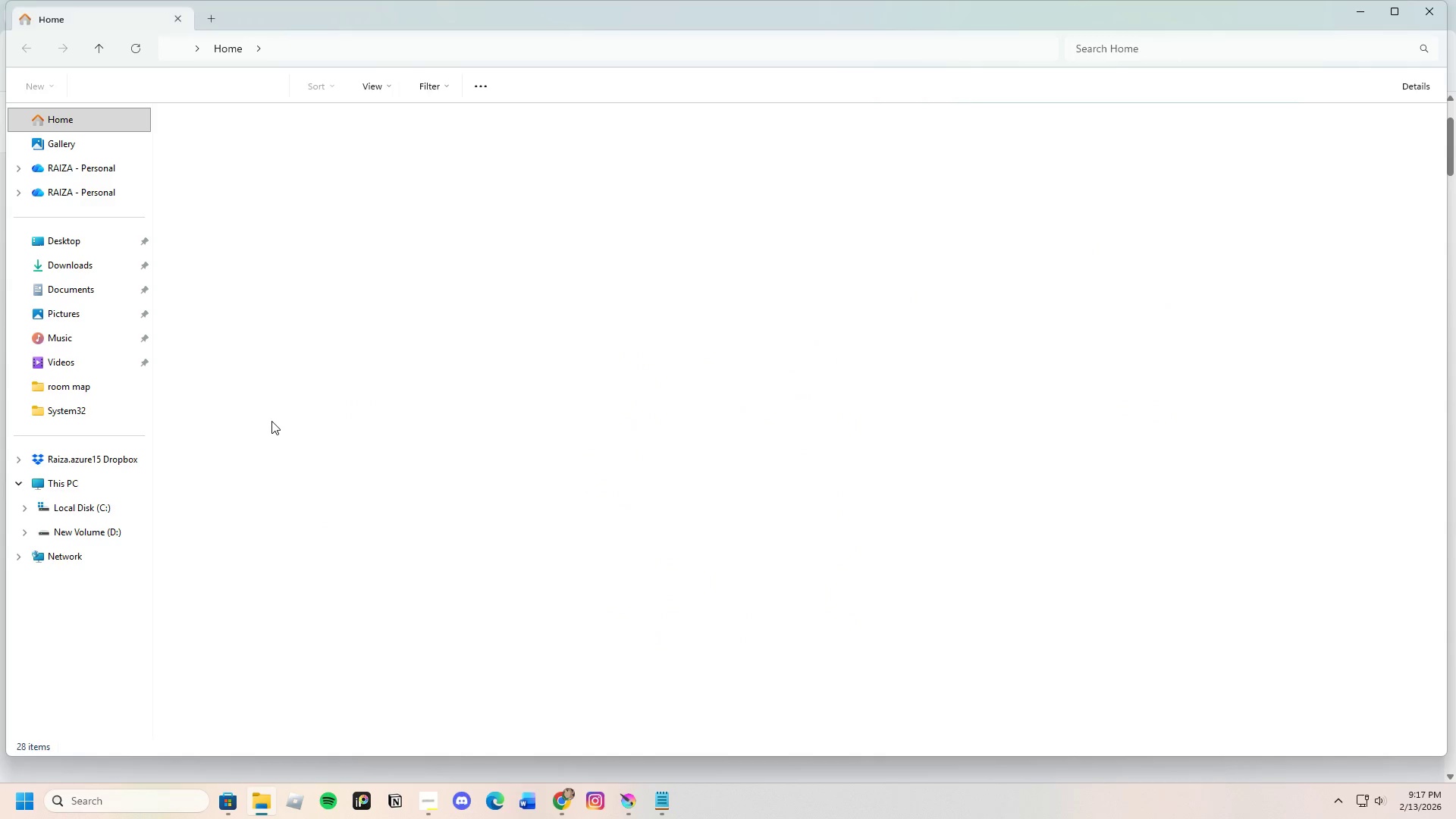 
left_click([88, 266])
 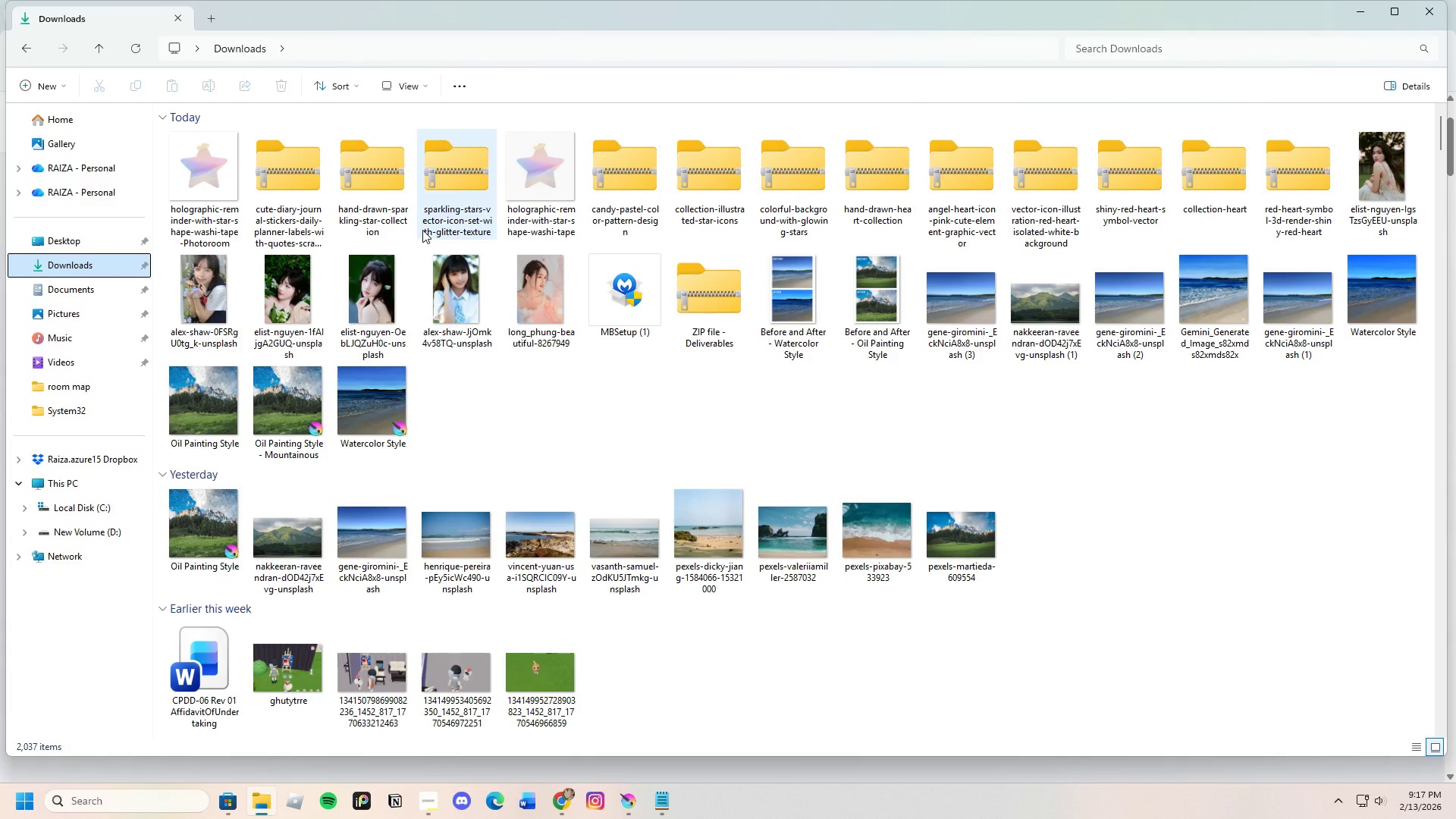 
left_click([278, 177])
 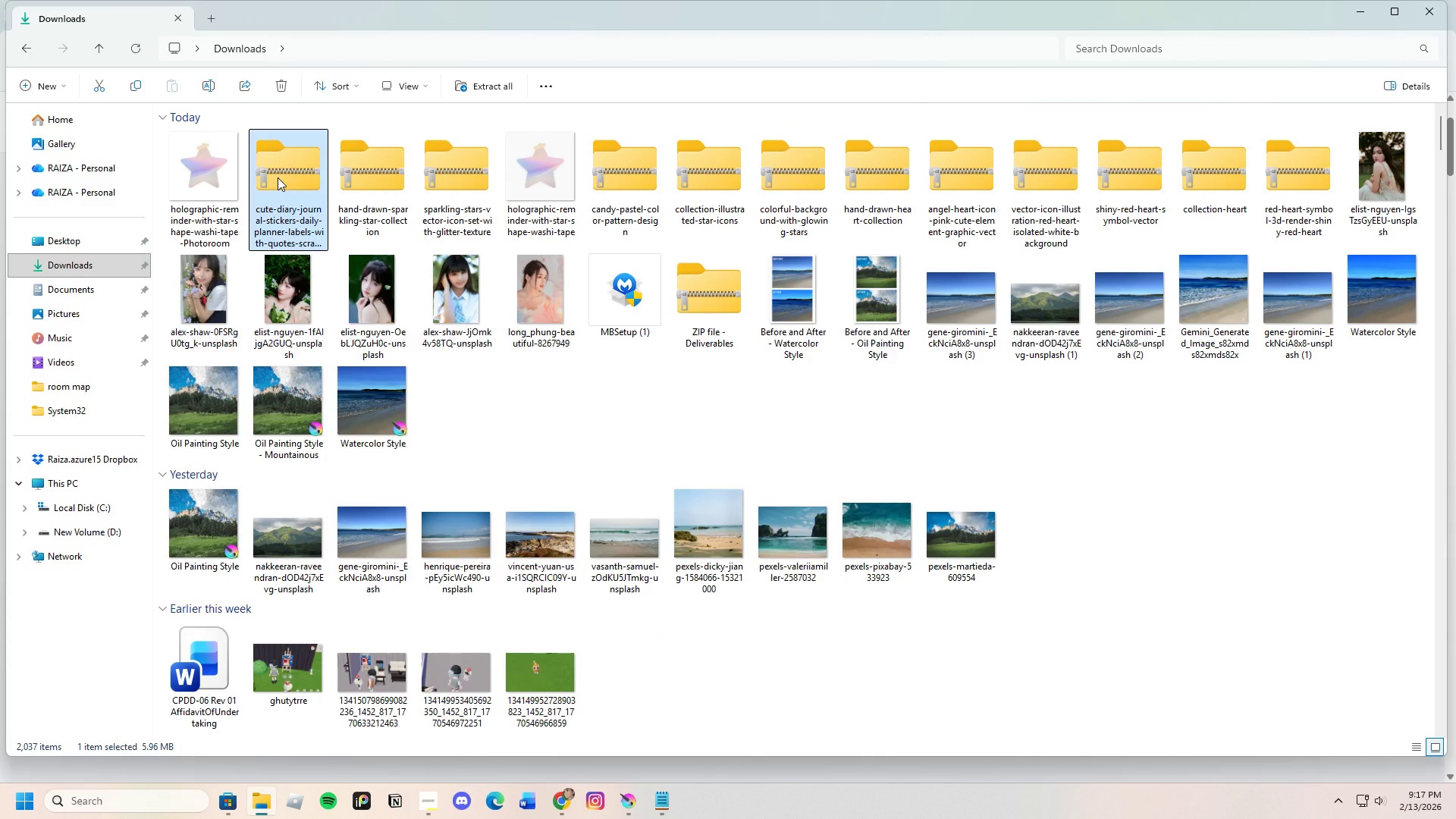 
key(Enter)
 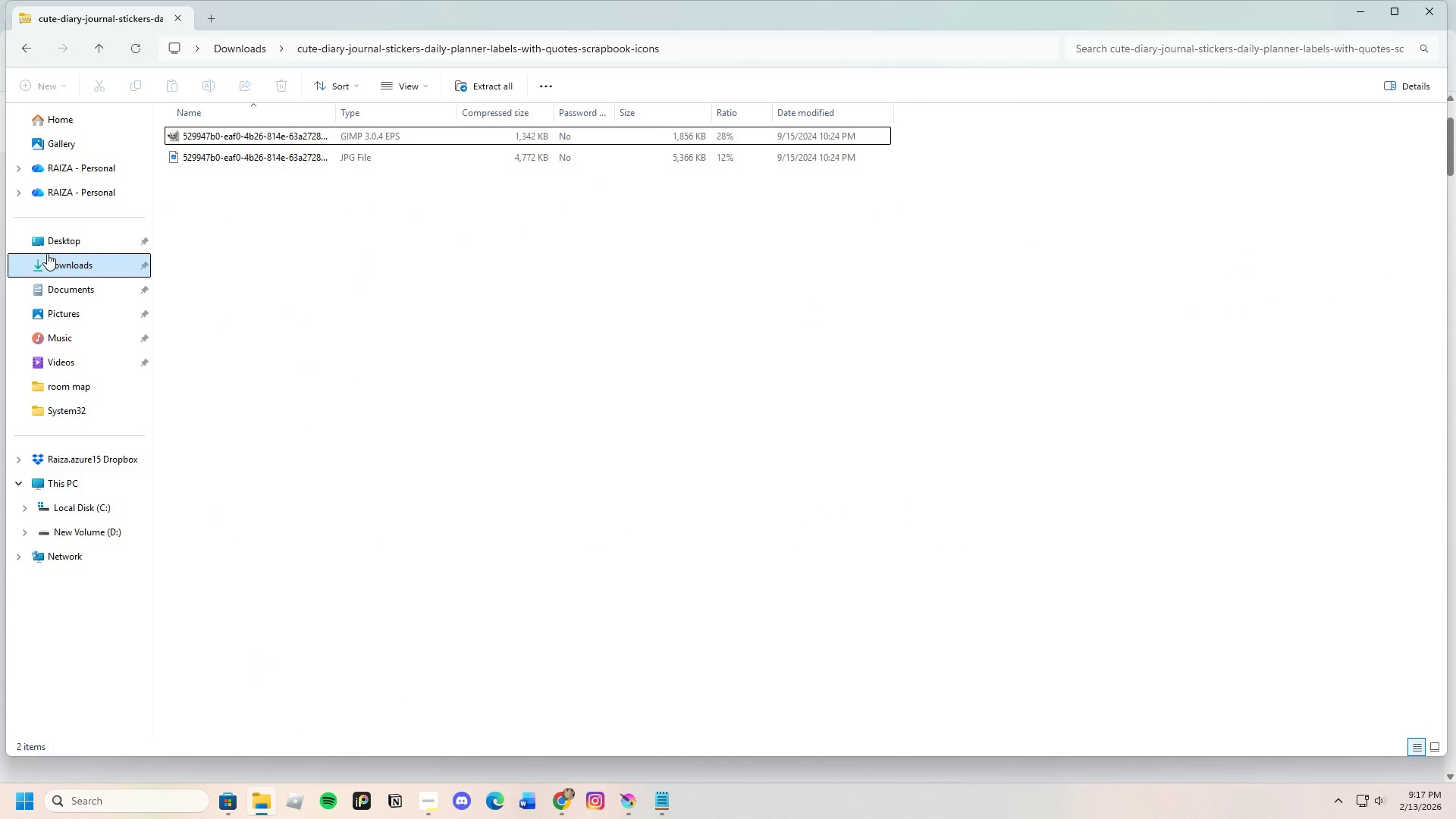 
left_click([21, 39])
 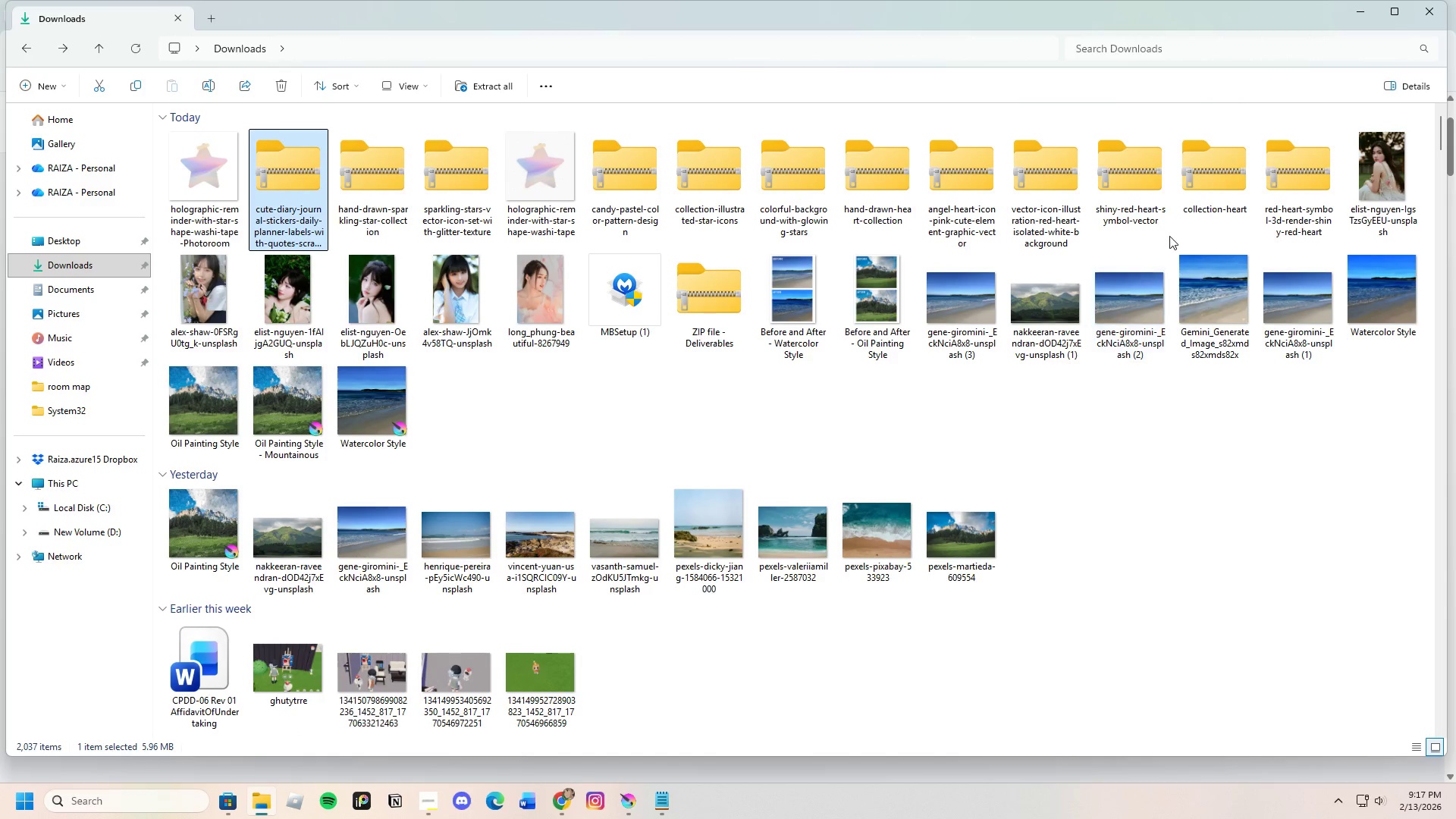 
left_click([1291, 187])
 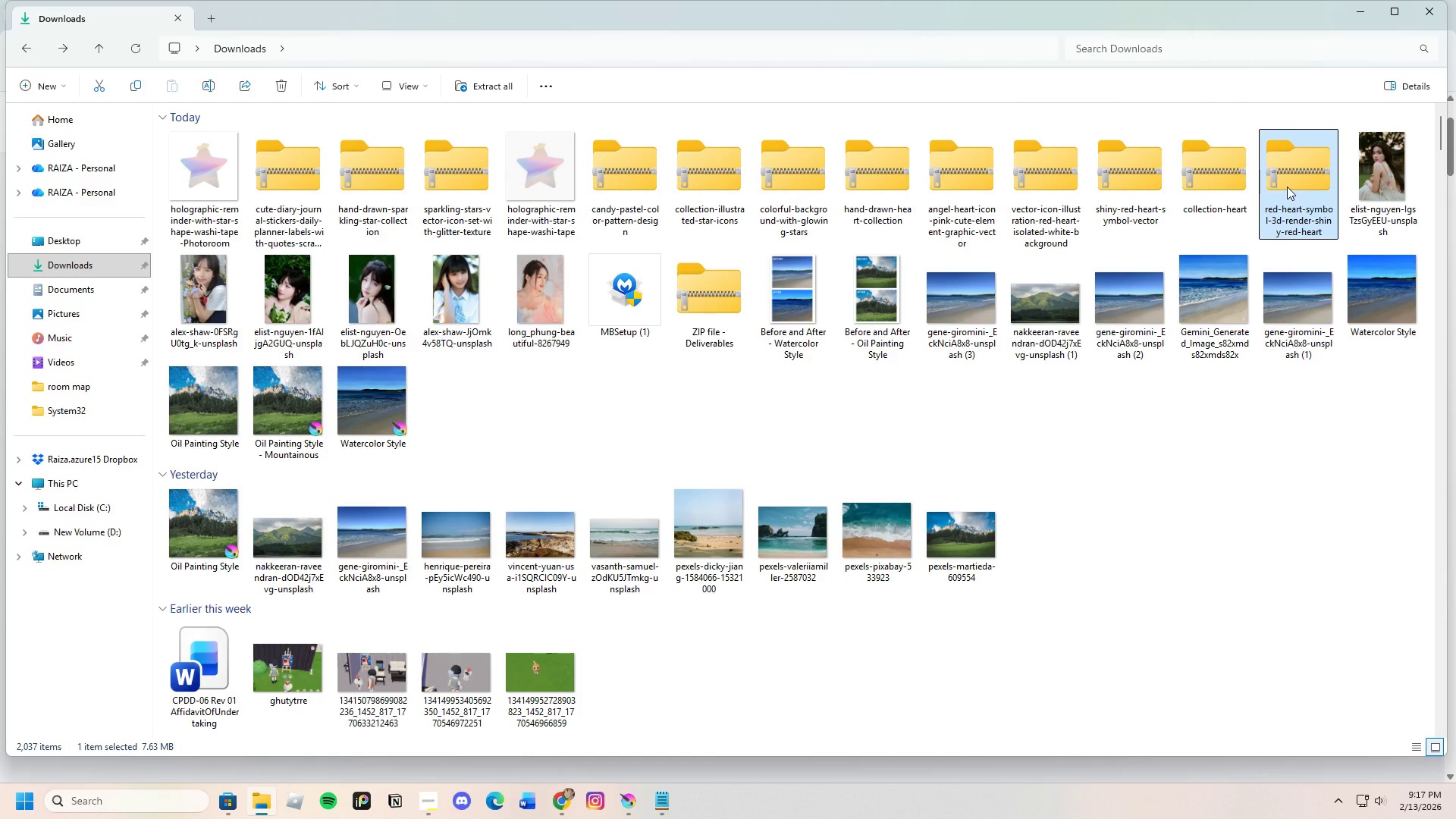 
key(Enter)
 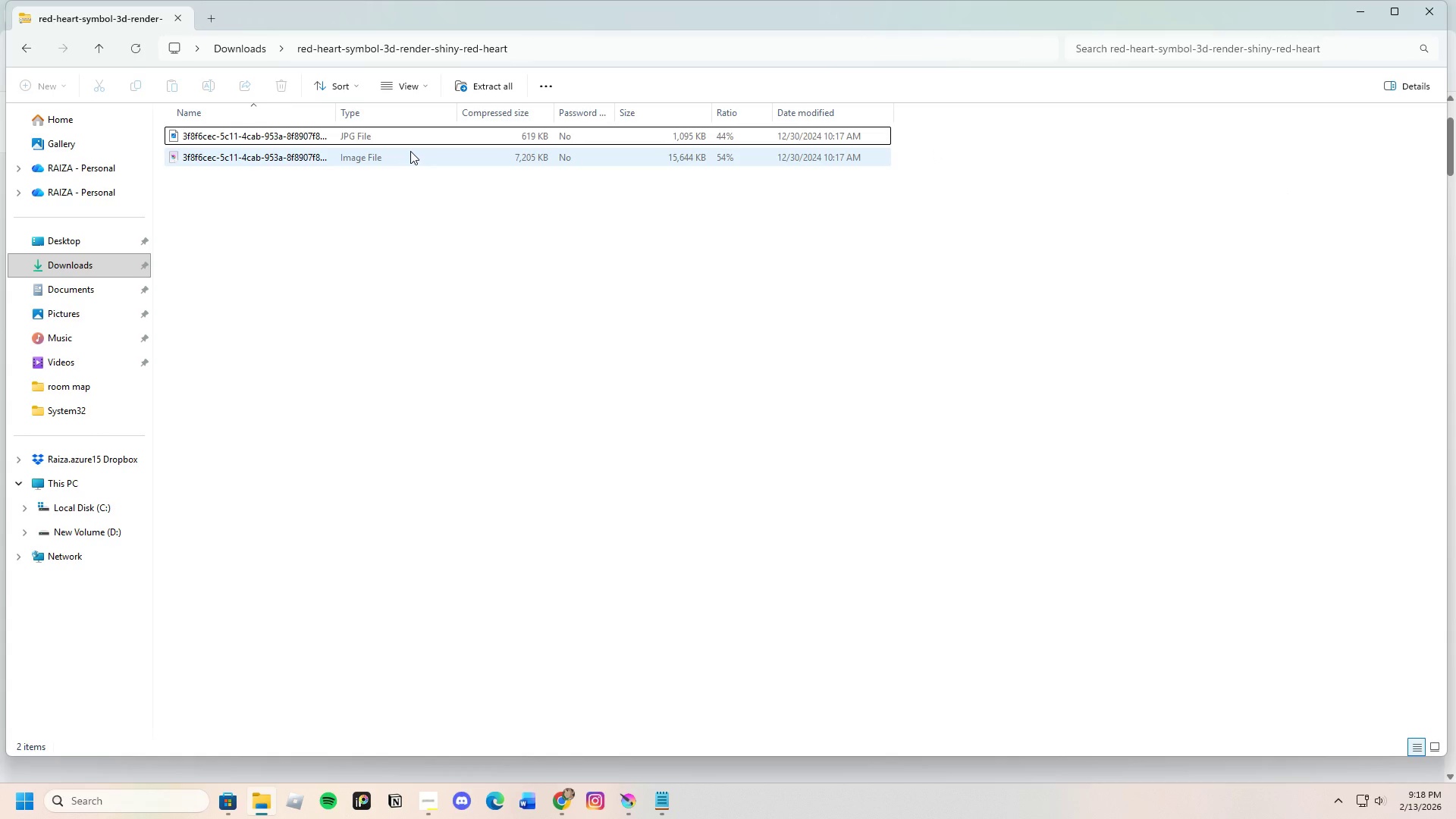 
left_click([418, 142])
 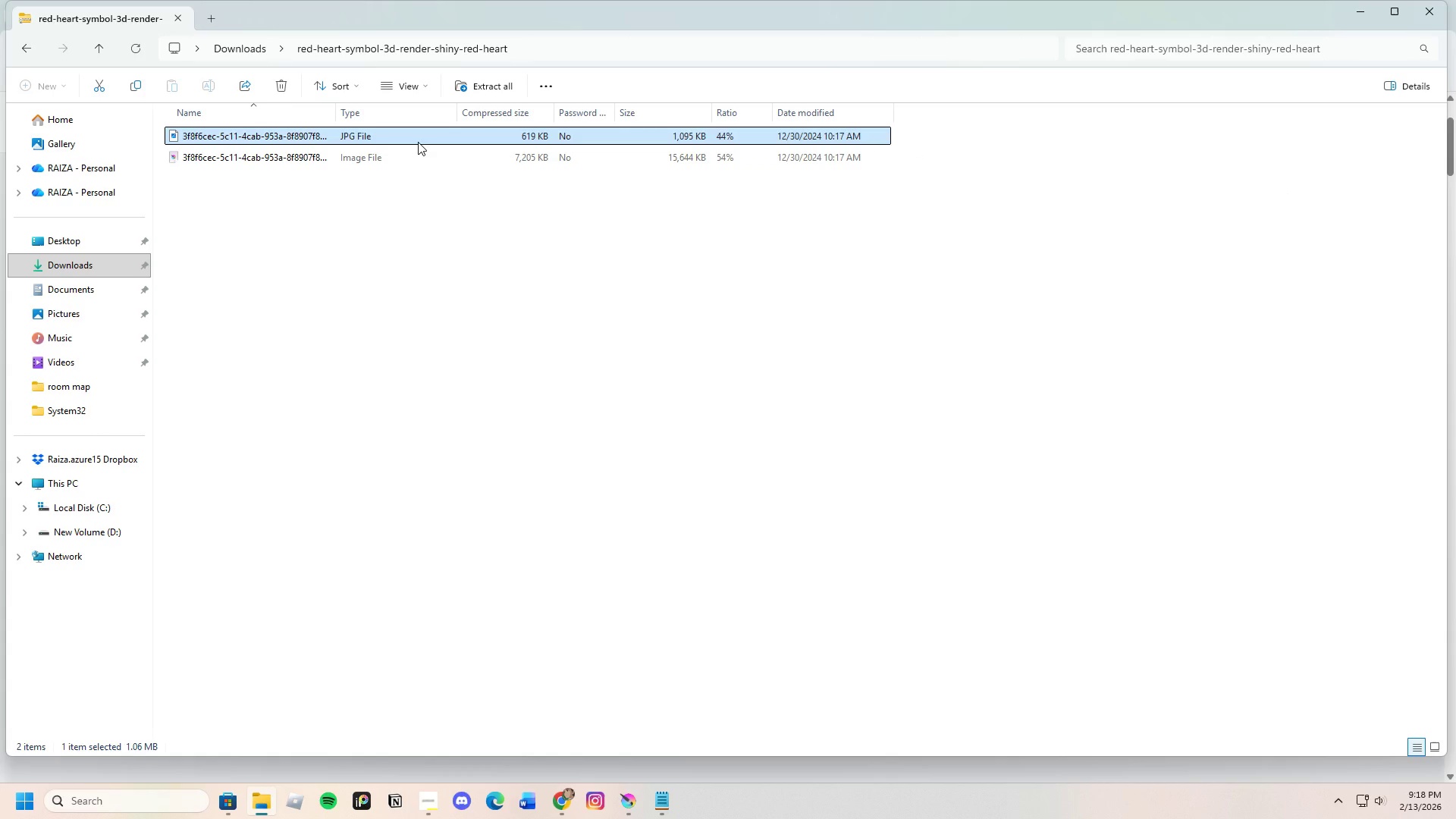 
key(Enter)
 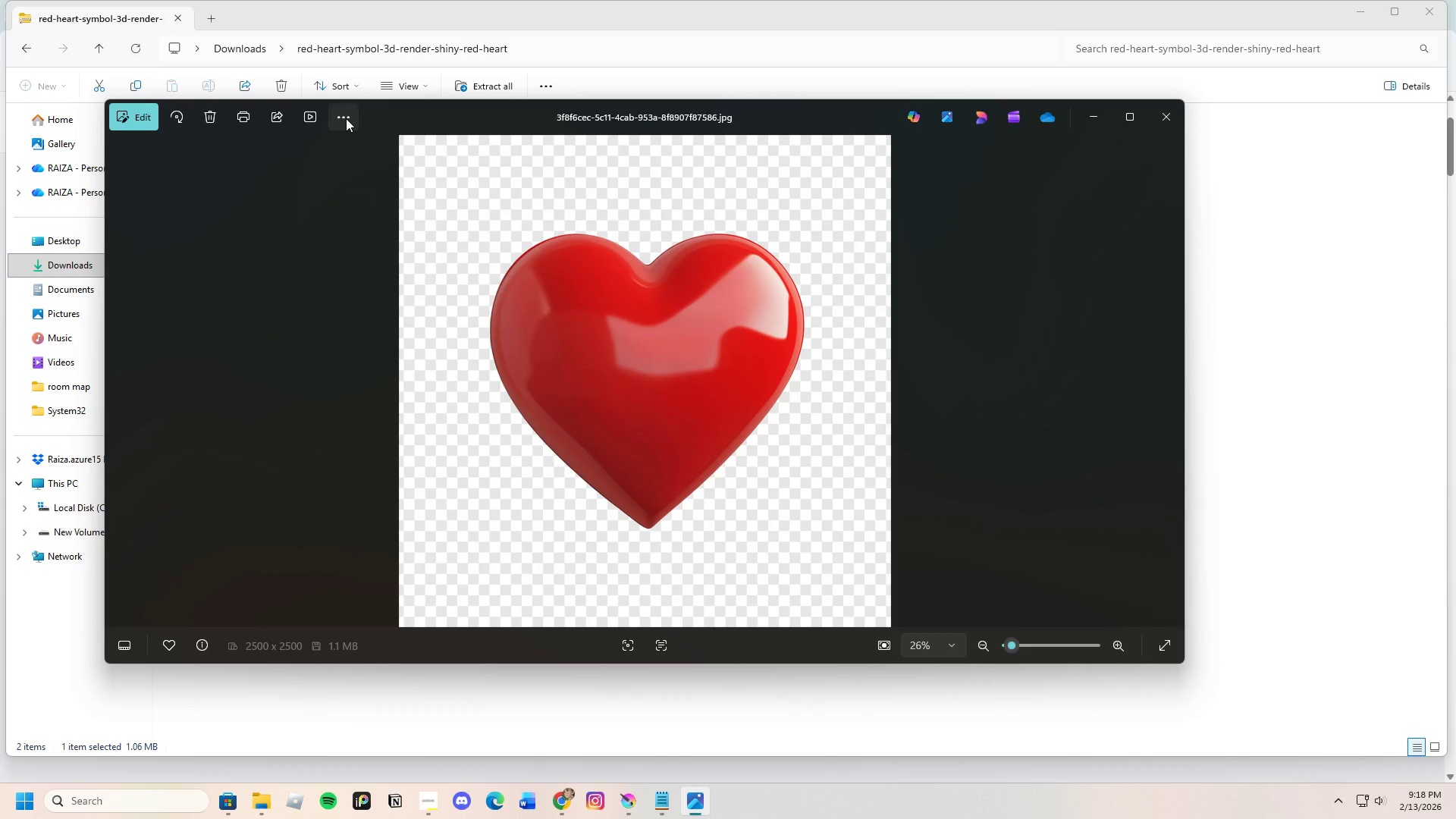 
wait(5.75)
 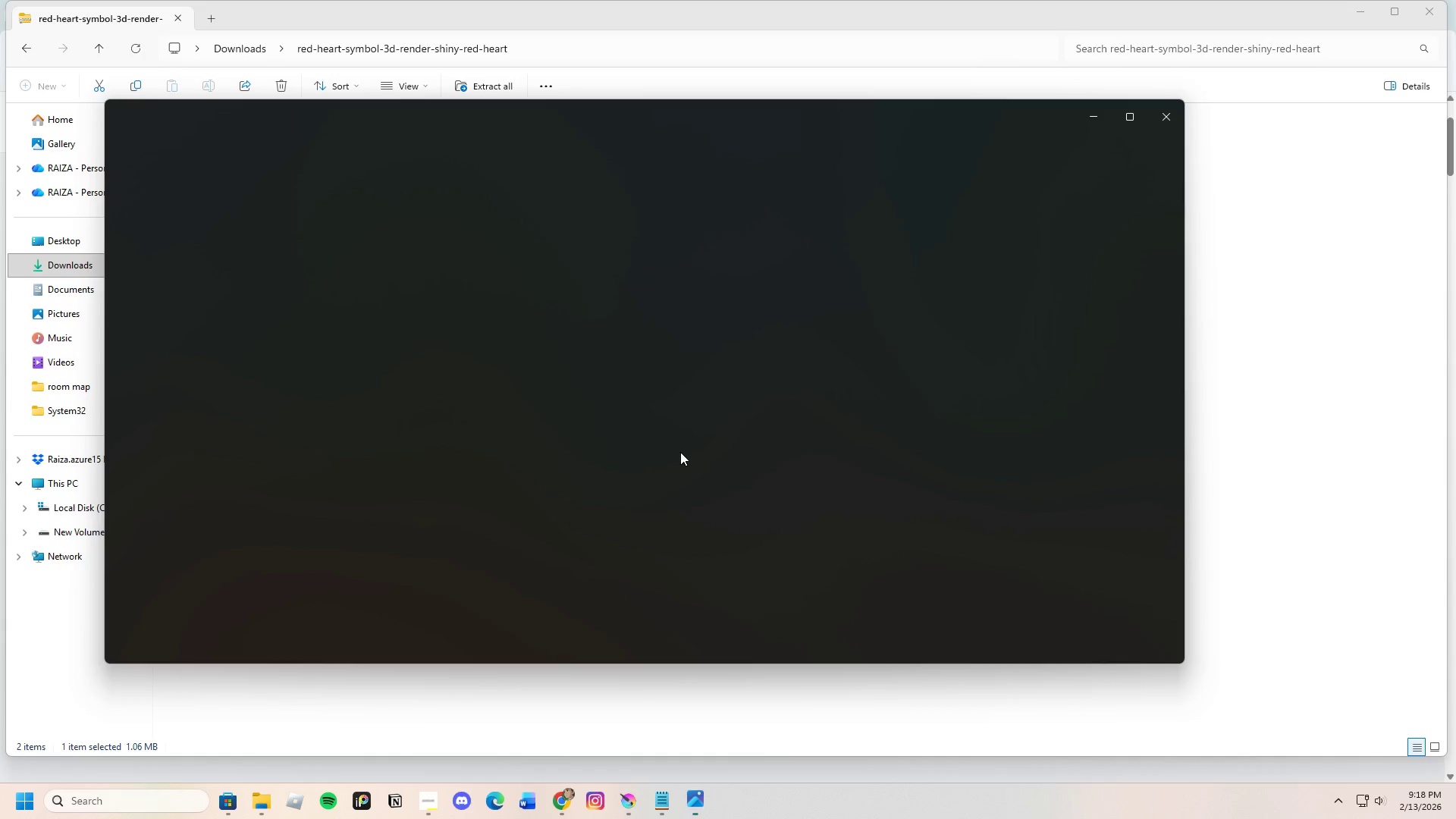 
left_click([138, 106])
 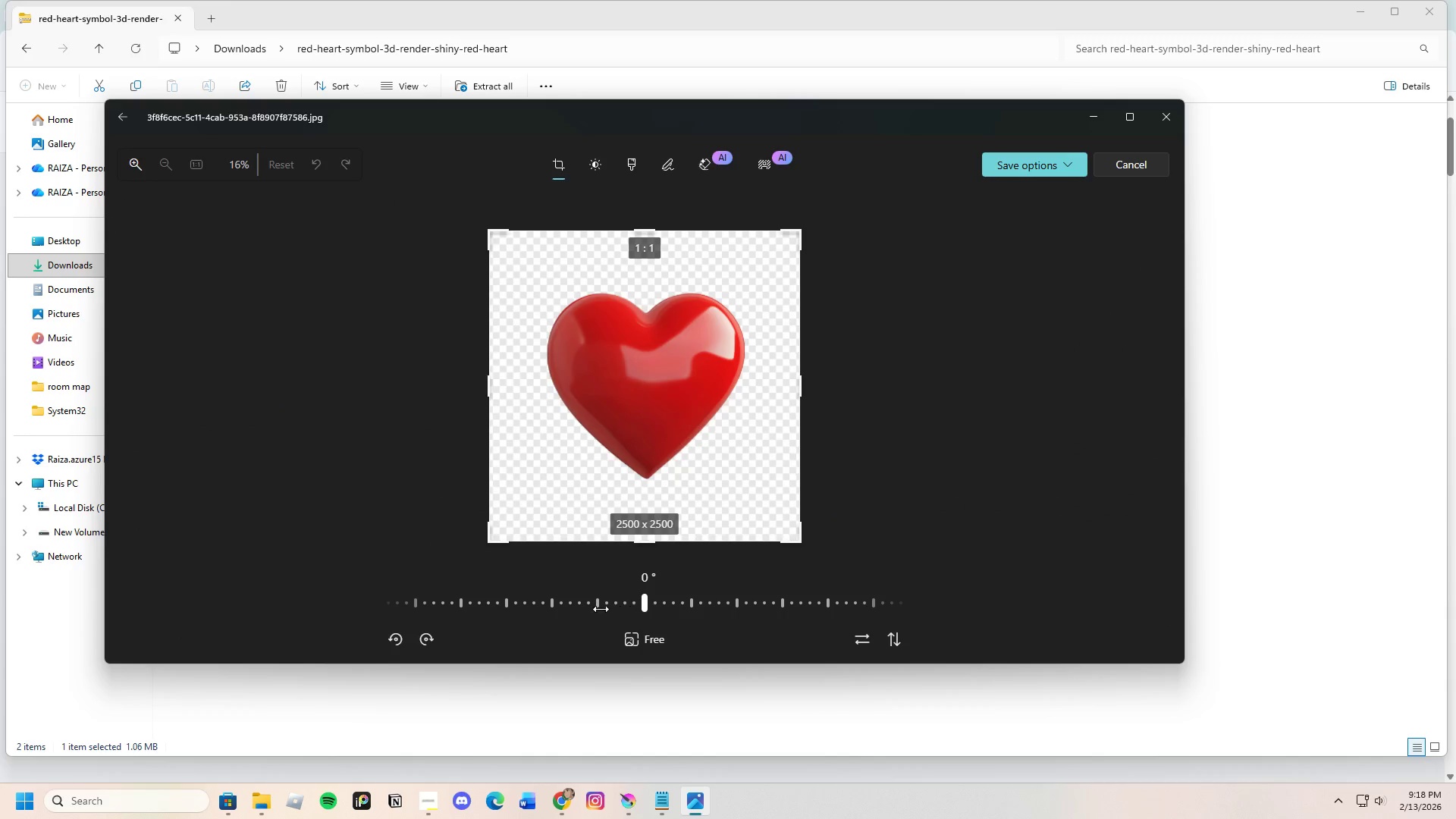 
wait(5.73)
 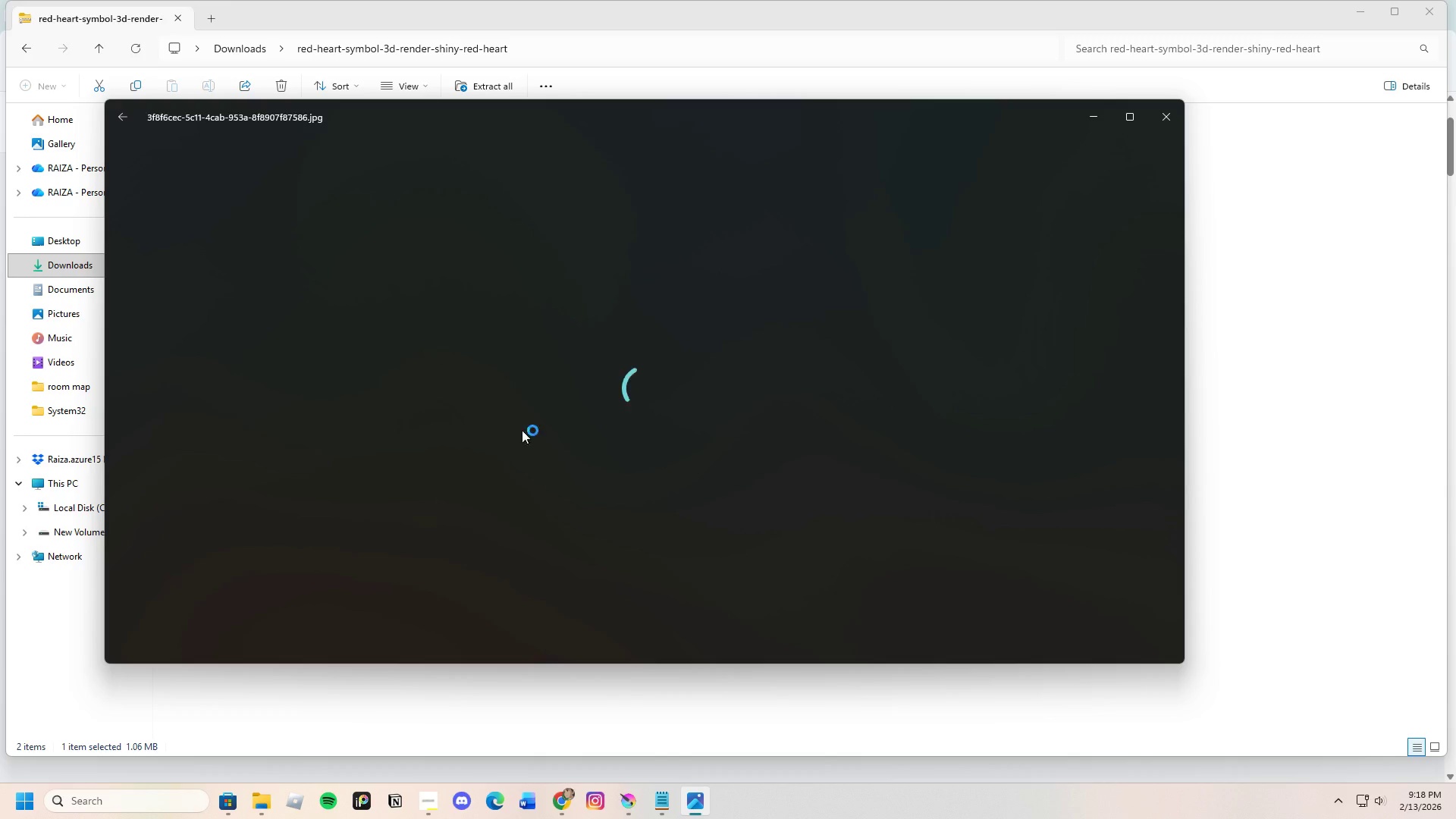 
left_click_drag(start_coordinate=[635, 544], to_coordinate=[656, 511])
 